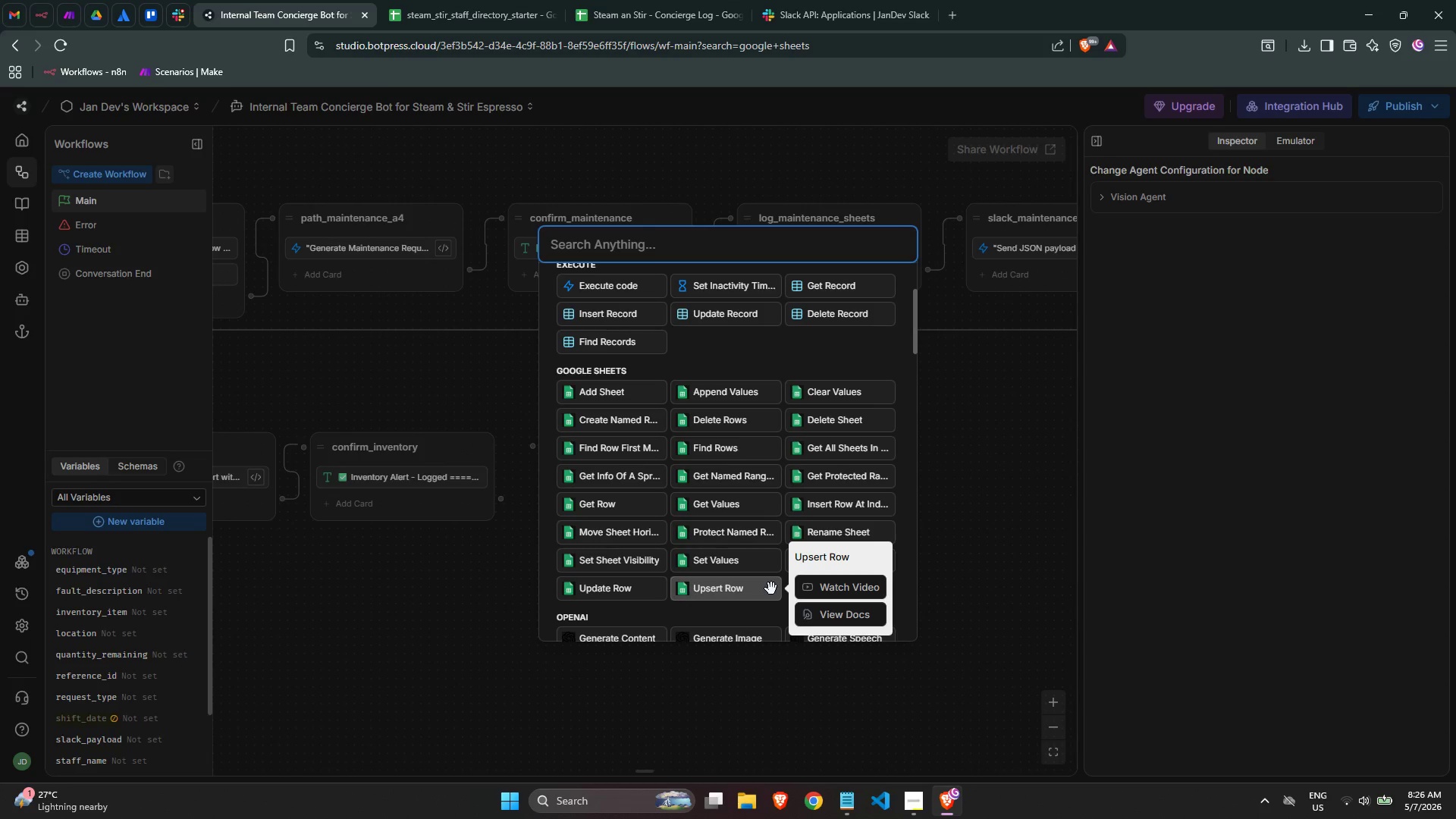 
wait(9.47)
 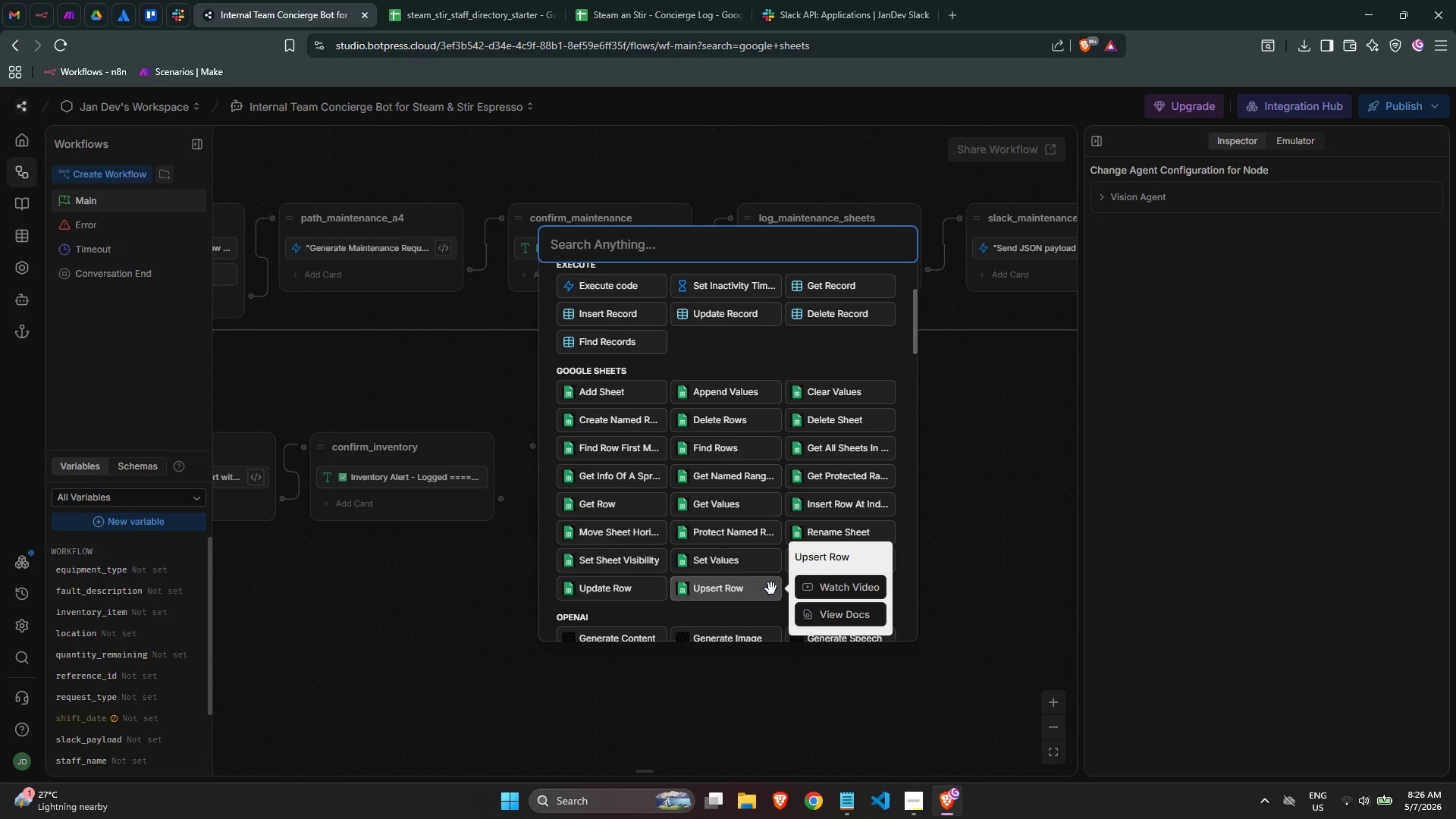 
left_click([771, 588])
 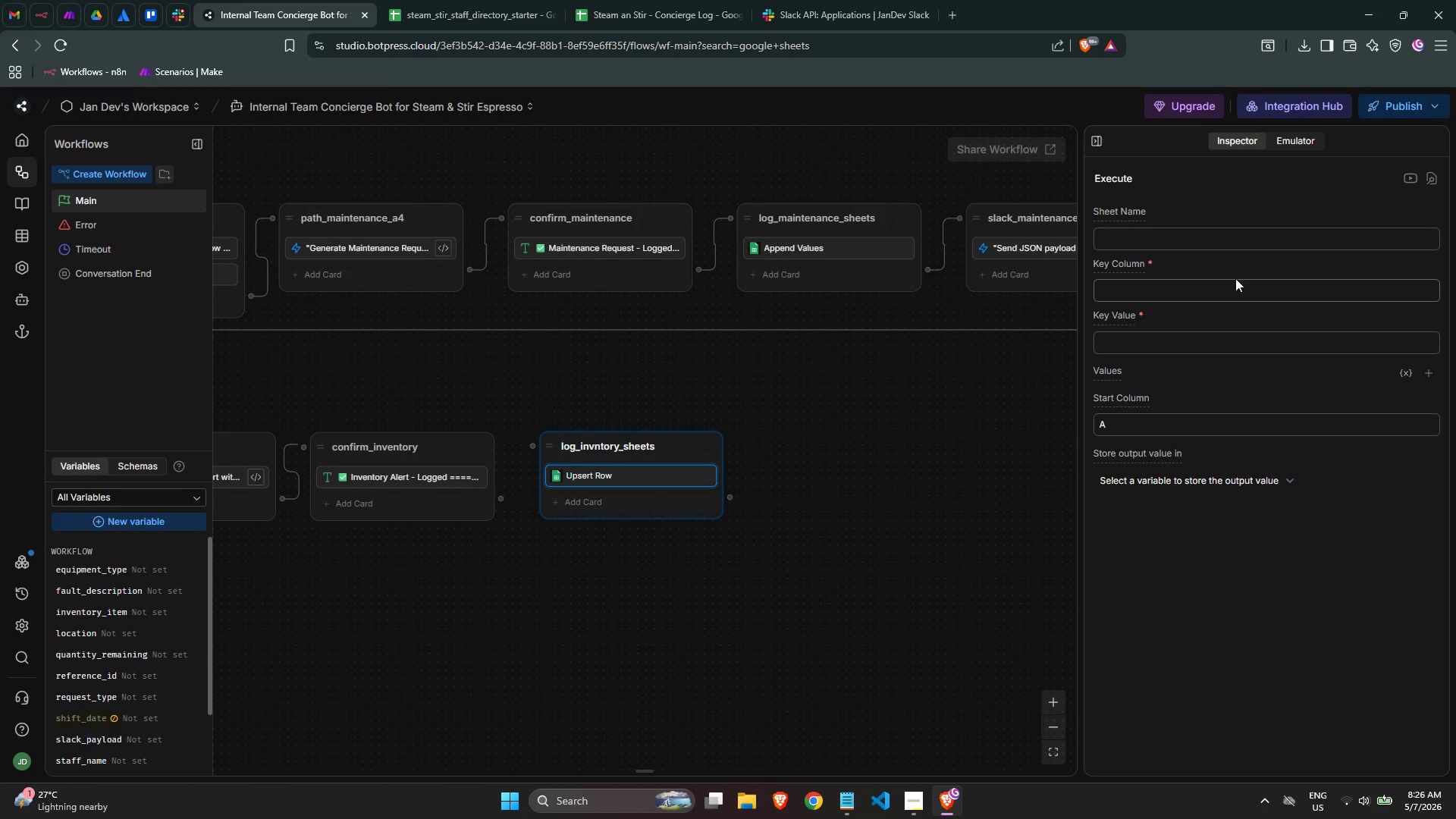 
left_click([1238, 237])
 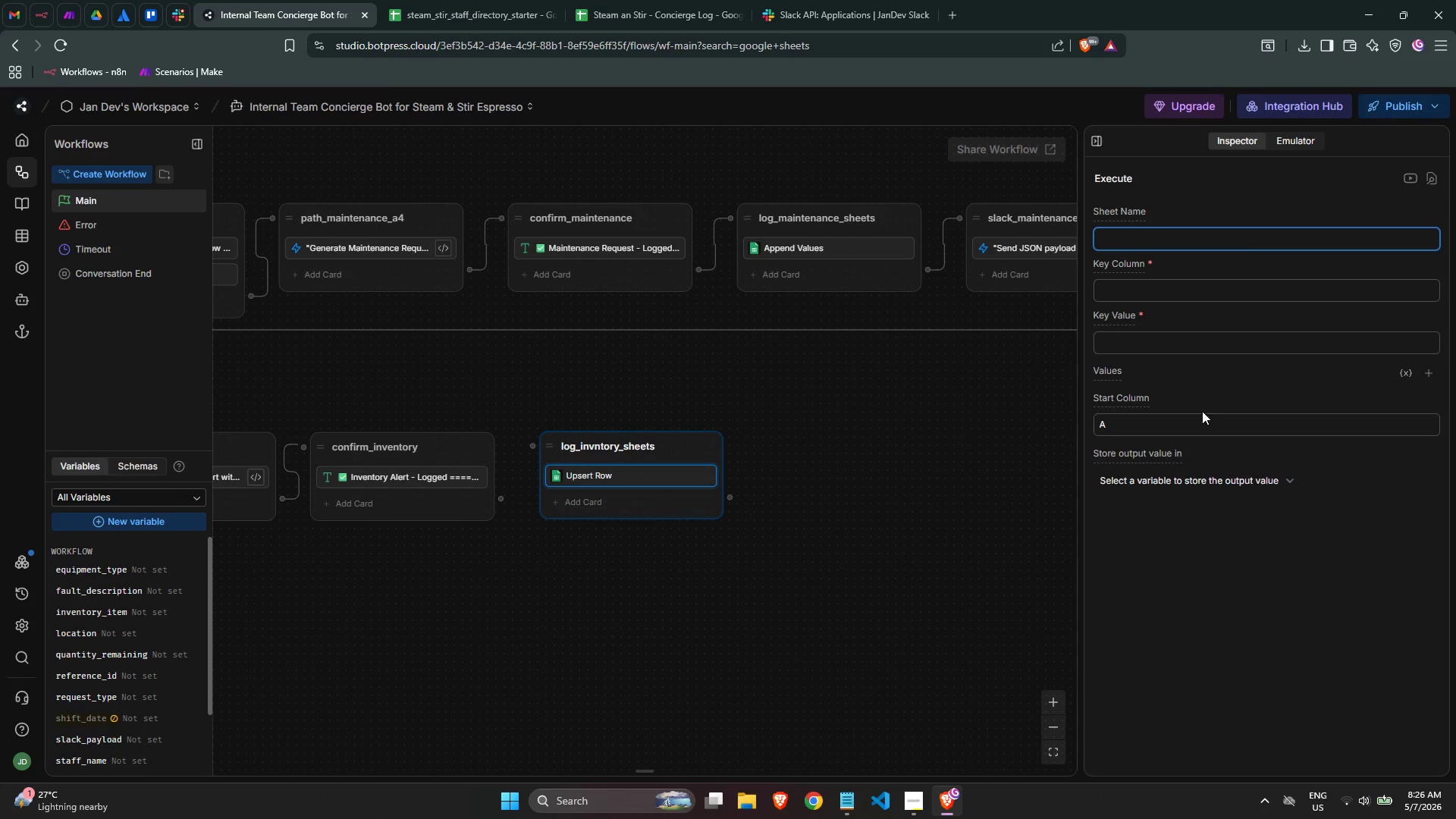 
left_click([1201, 423])
 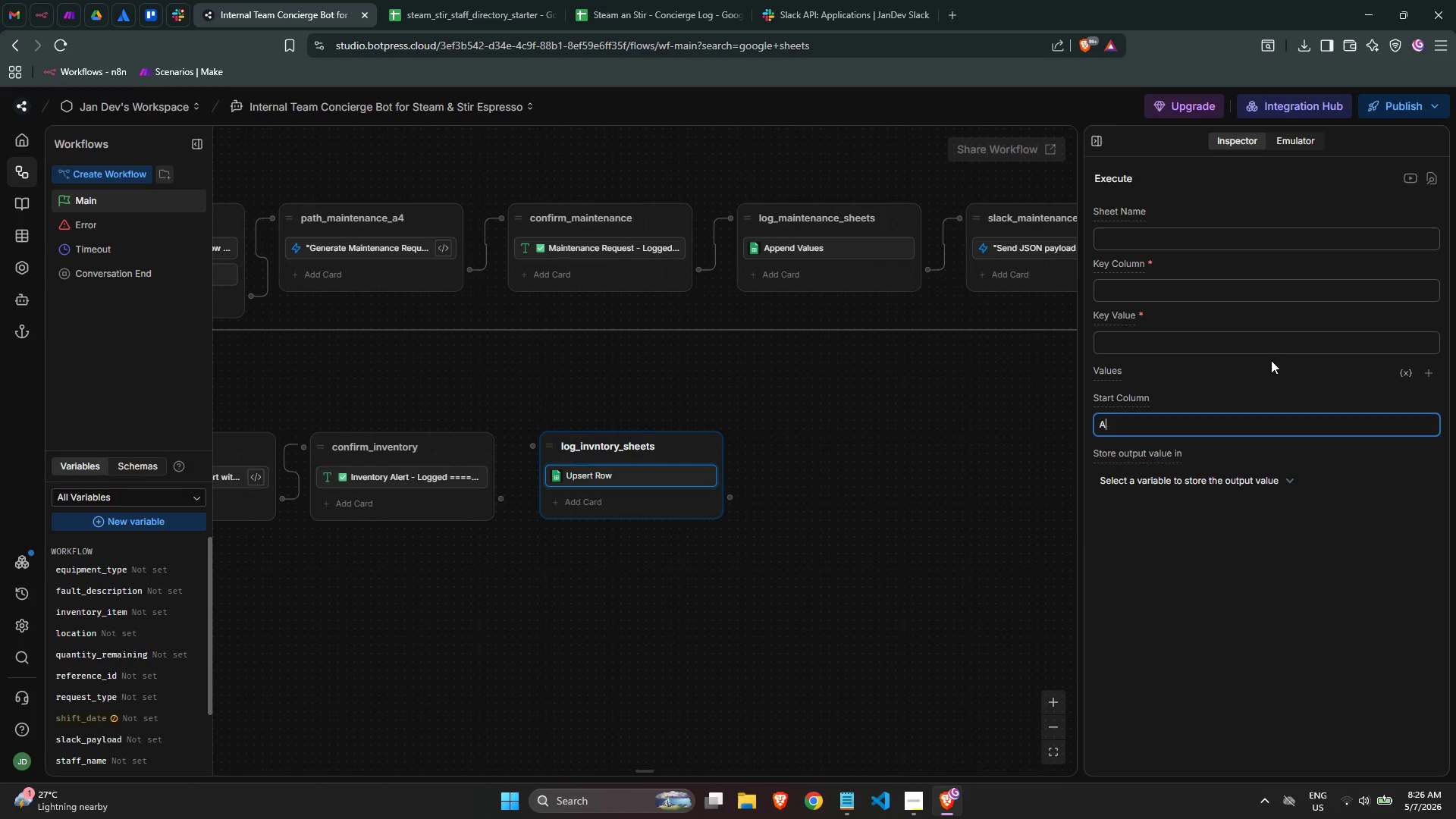 
left_click([1198, 290])
 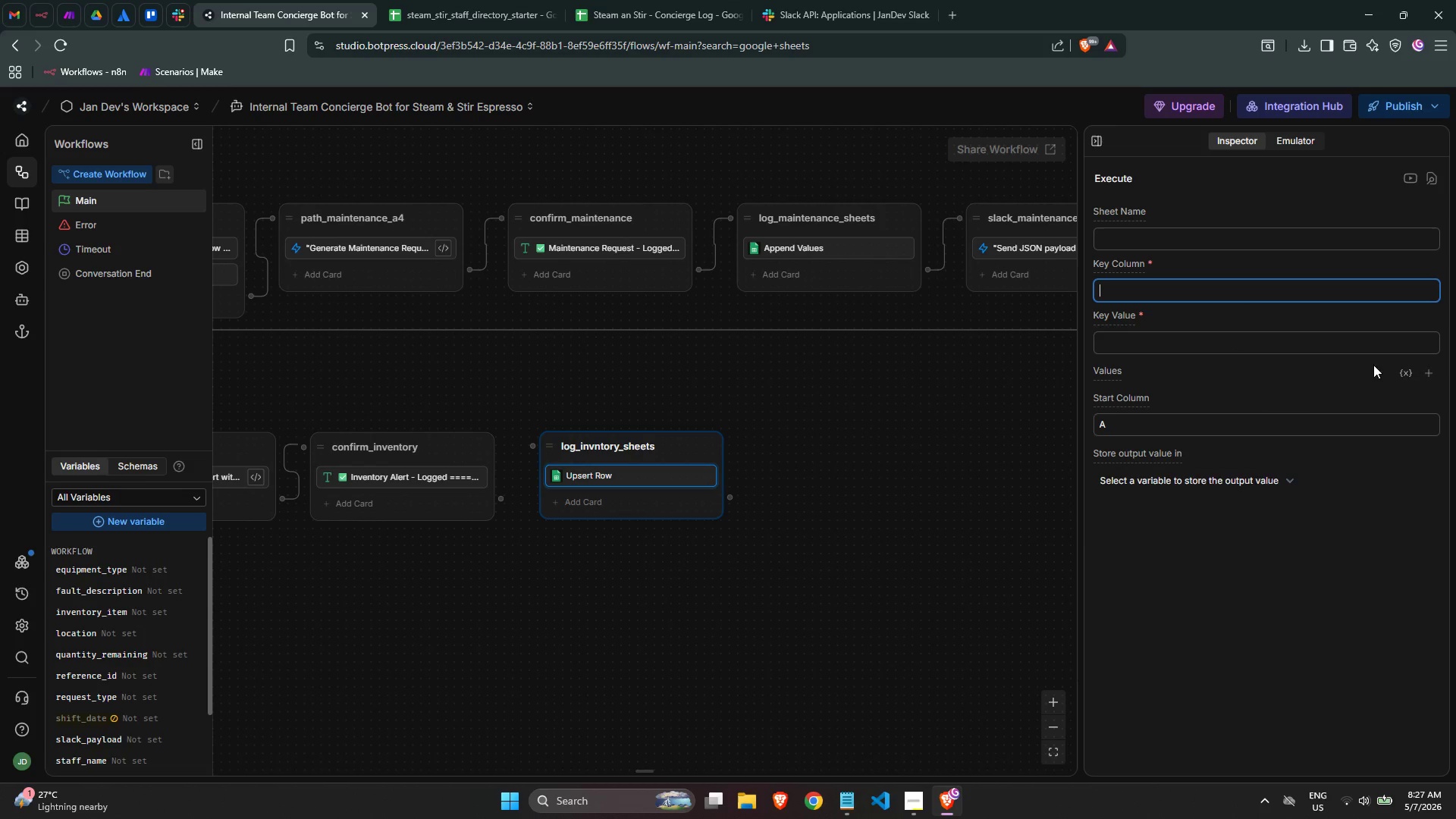 
left_click([1429, 371])
 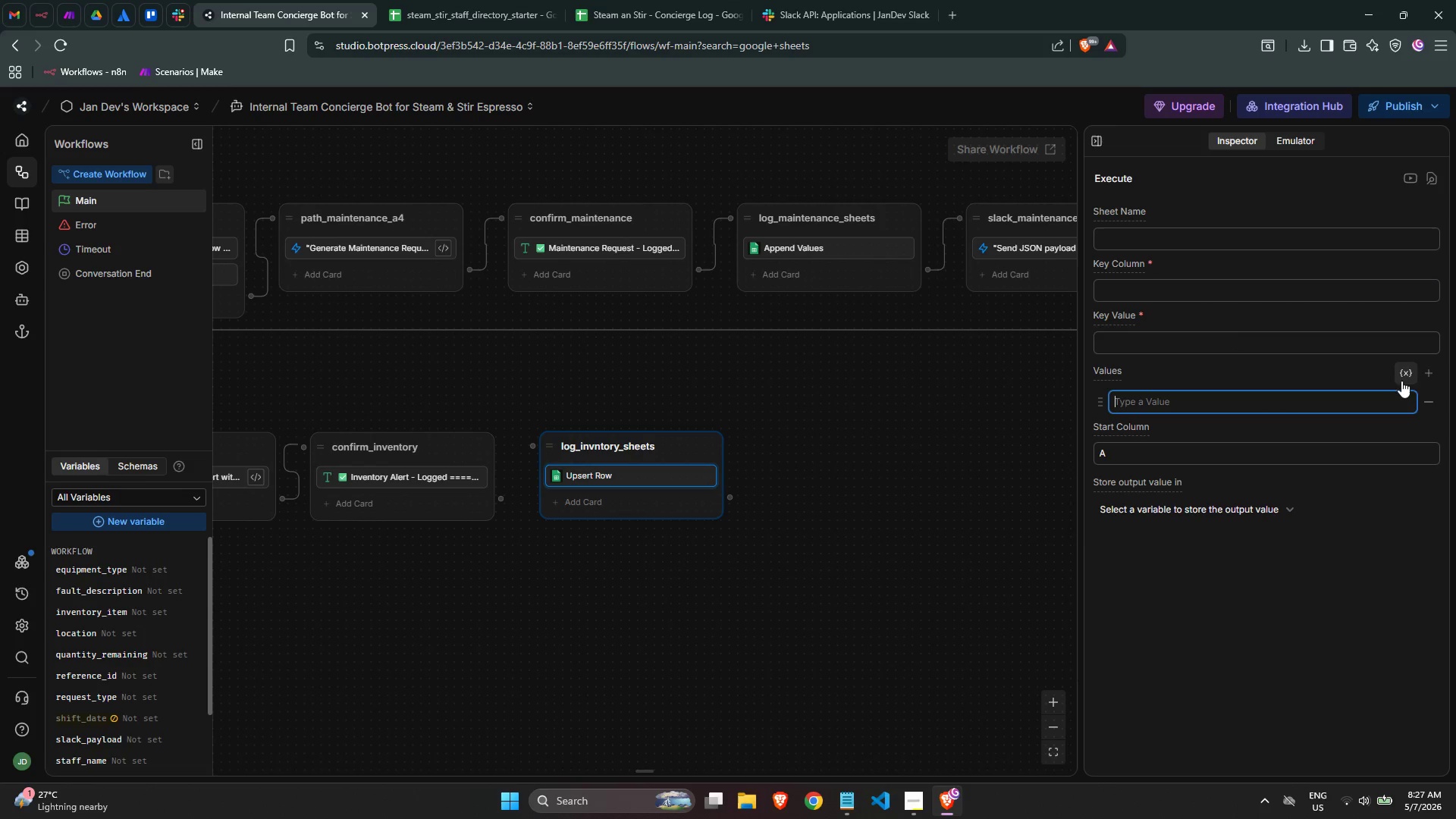 
left_click([1430, 399])
 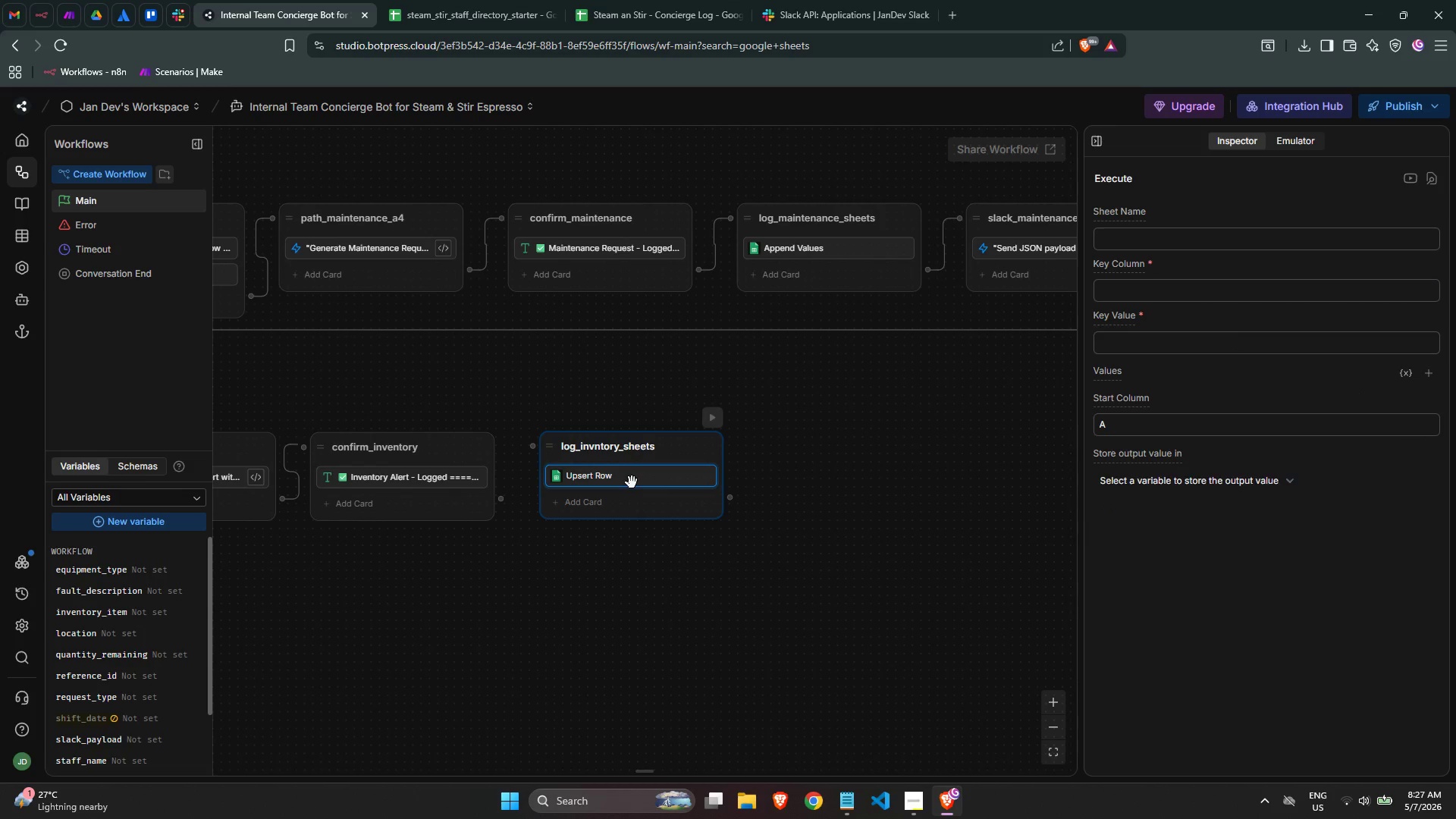 
wait(7.81)
 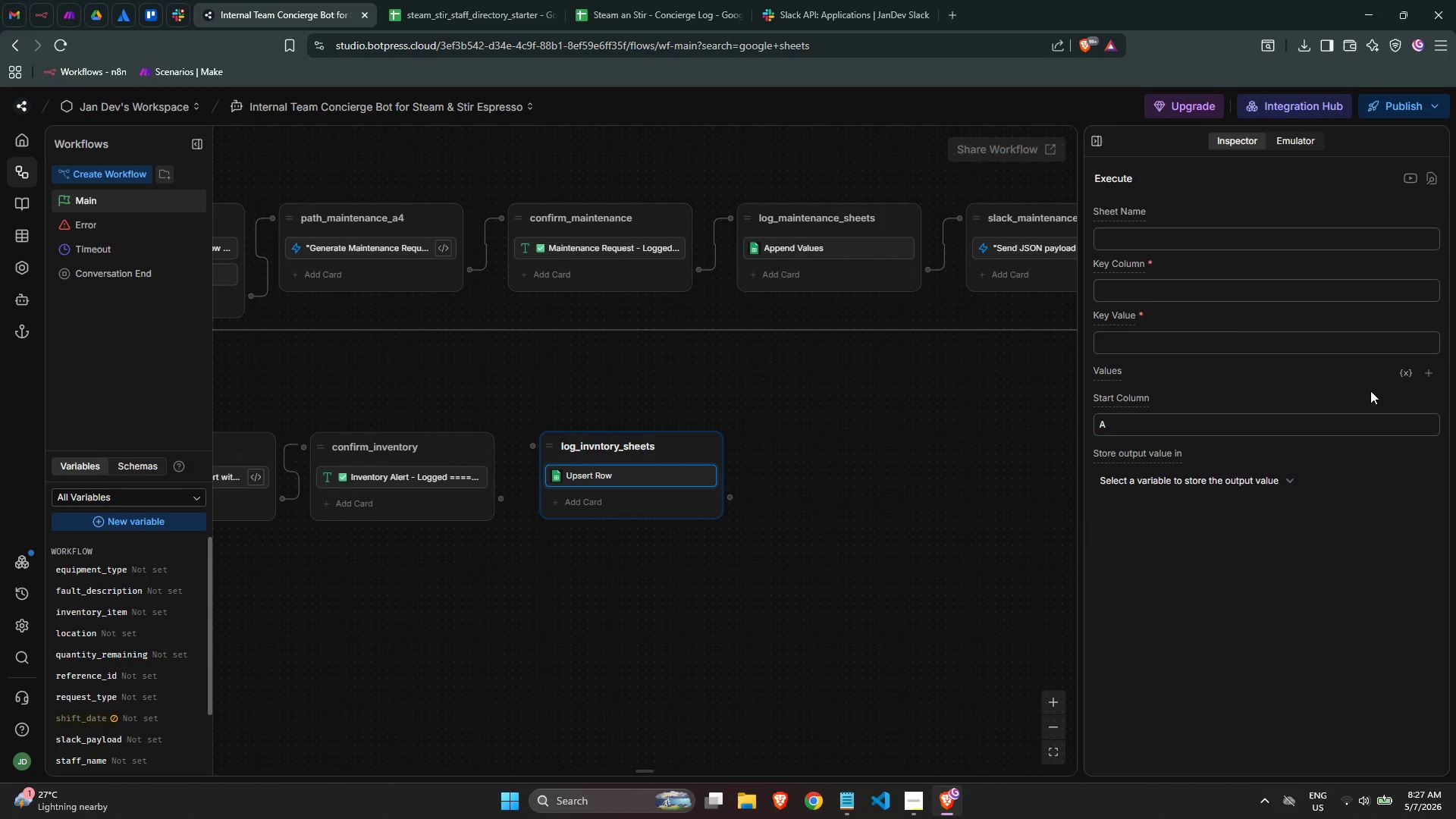 
left_click([632, 482])
 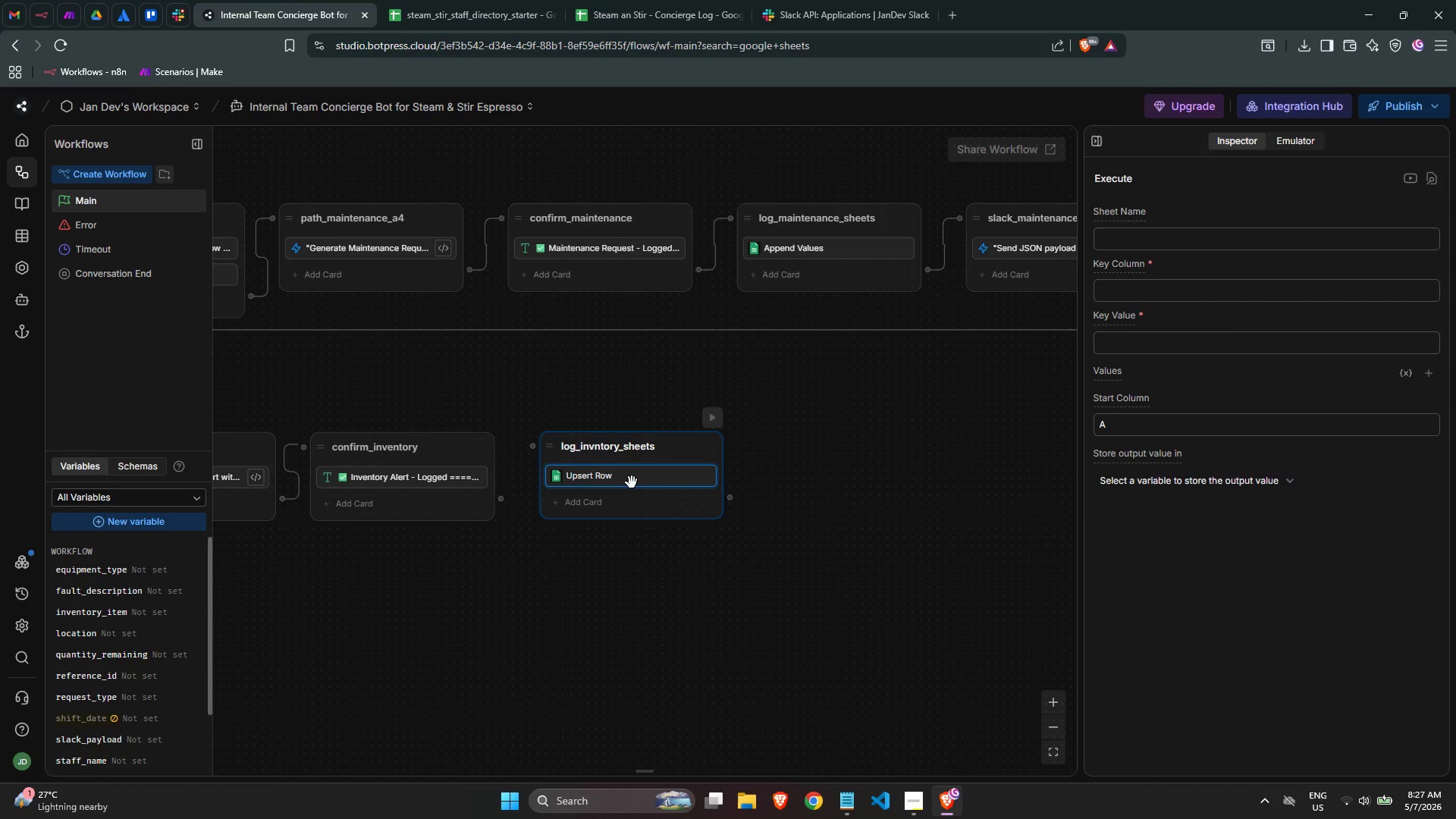 
double_click([632, 482])
 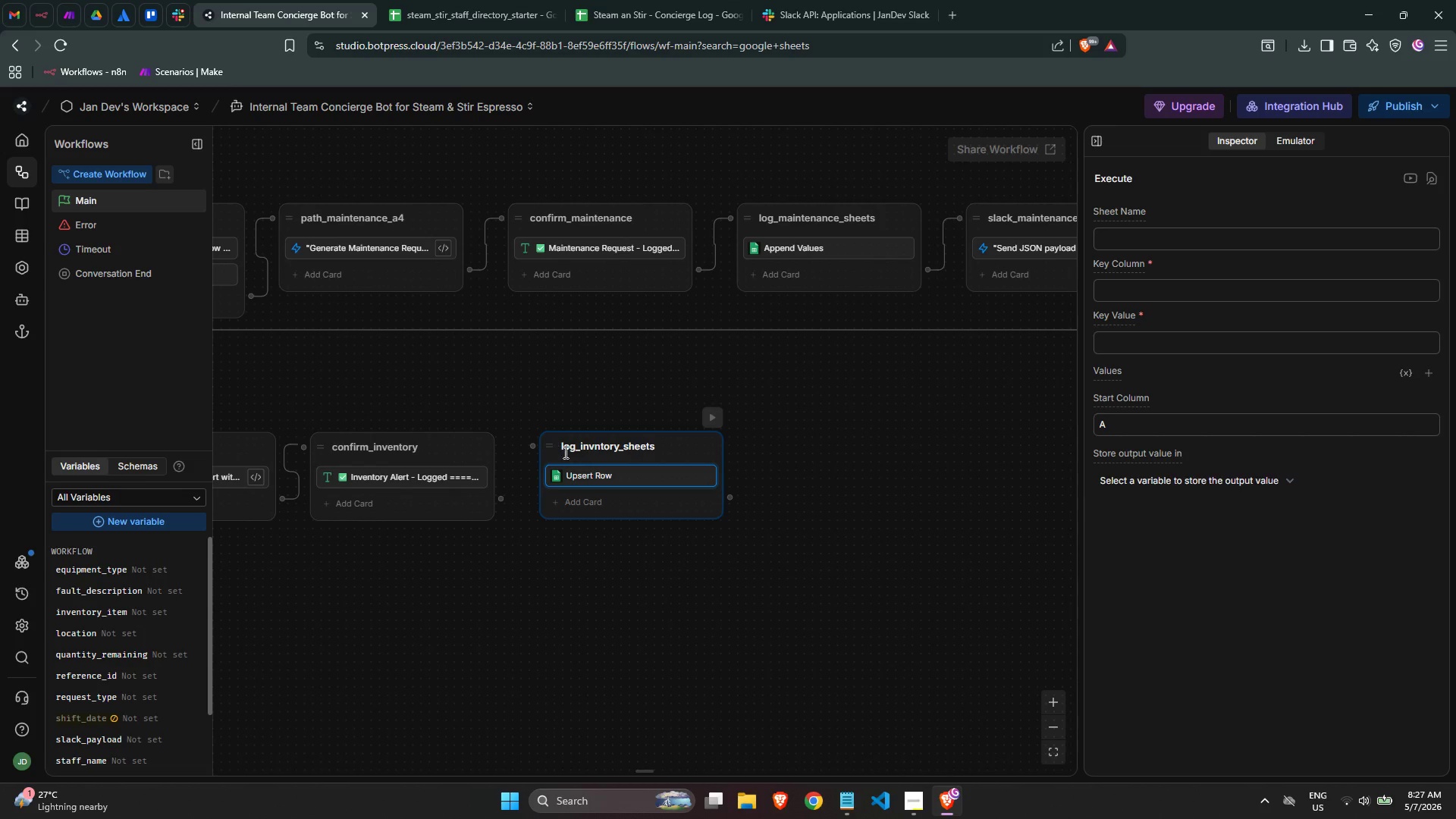 
double_click([588, 482])
 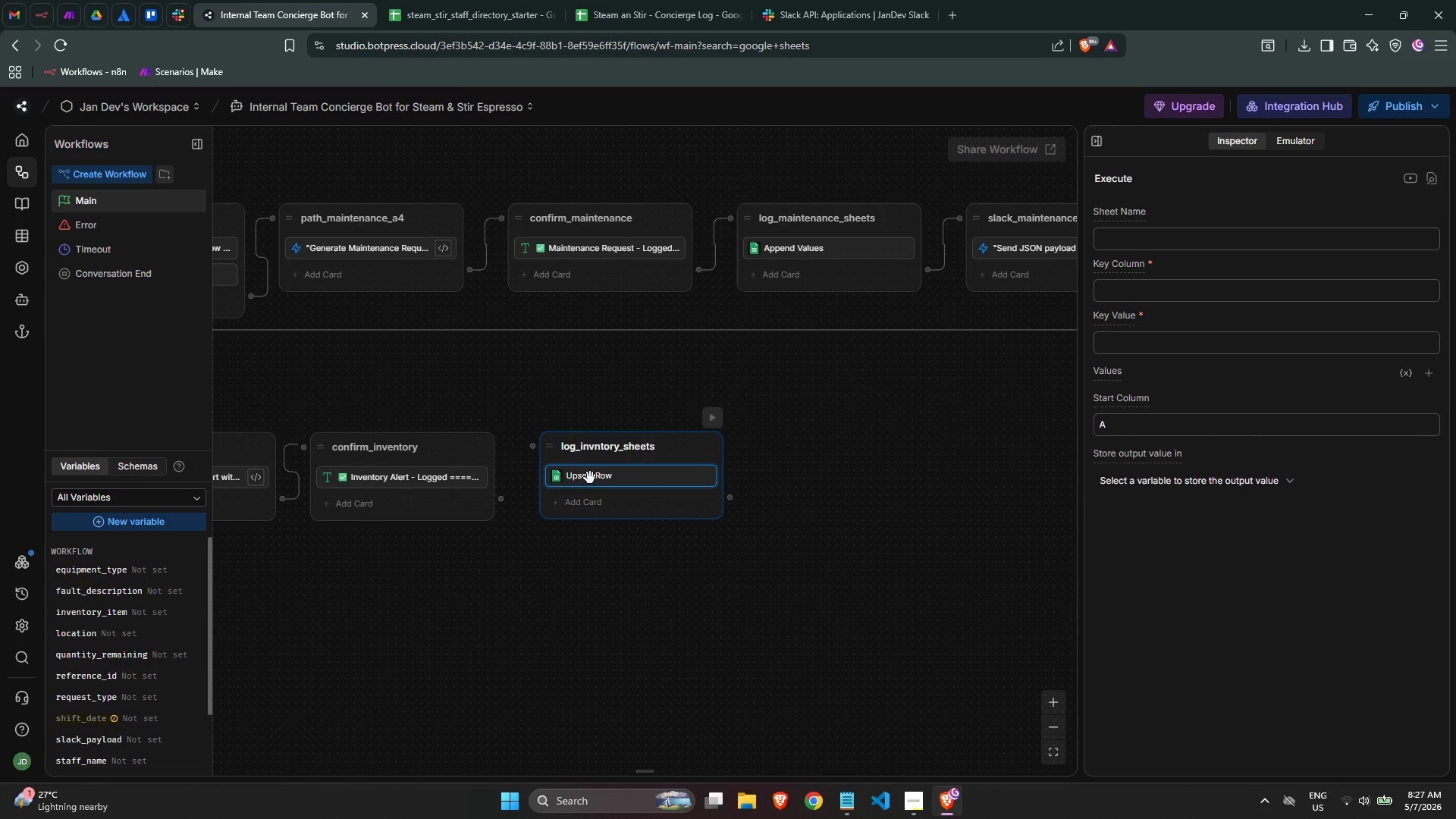 
wait(5.17)
 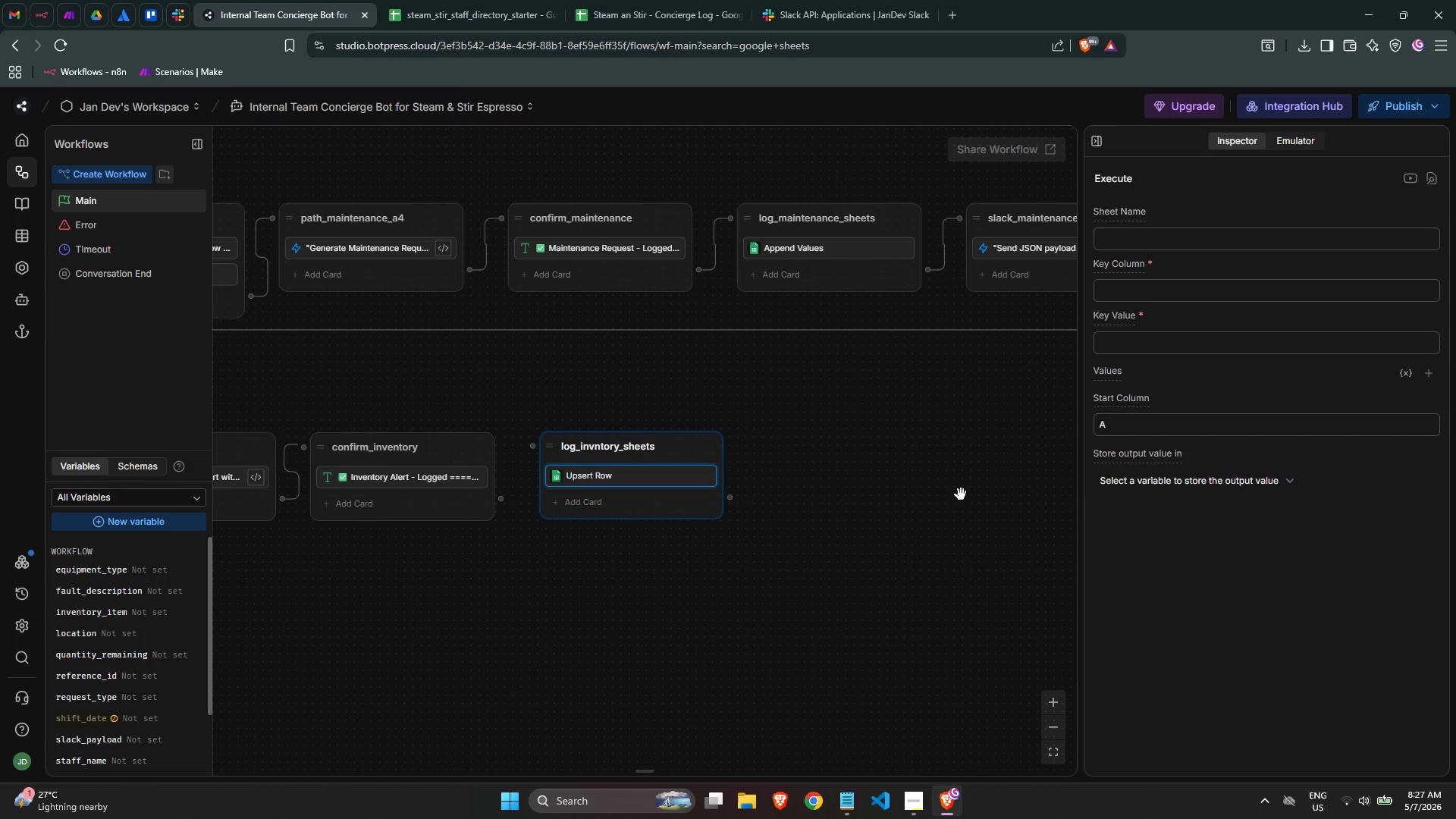 
left_click([610, 475])
 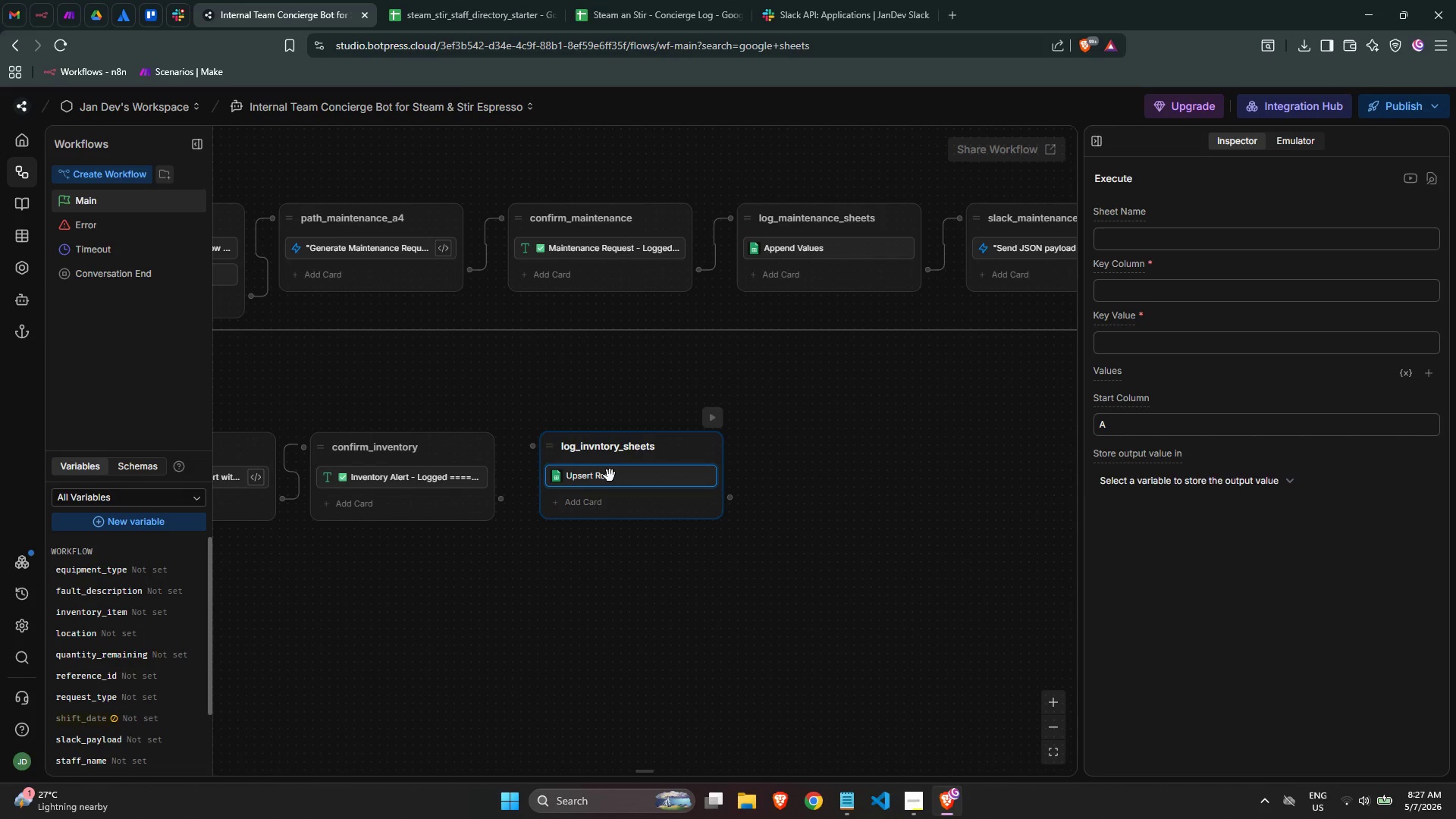 
double_click([610, 475])
 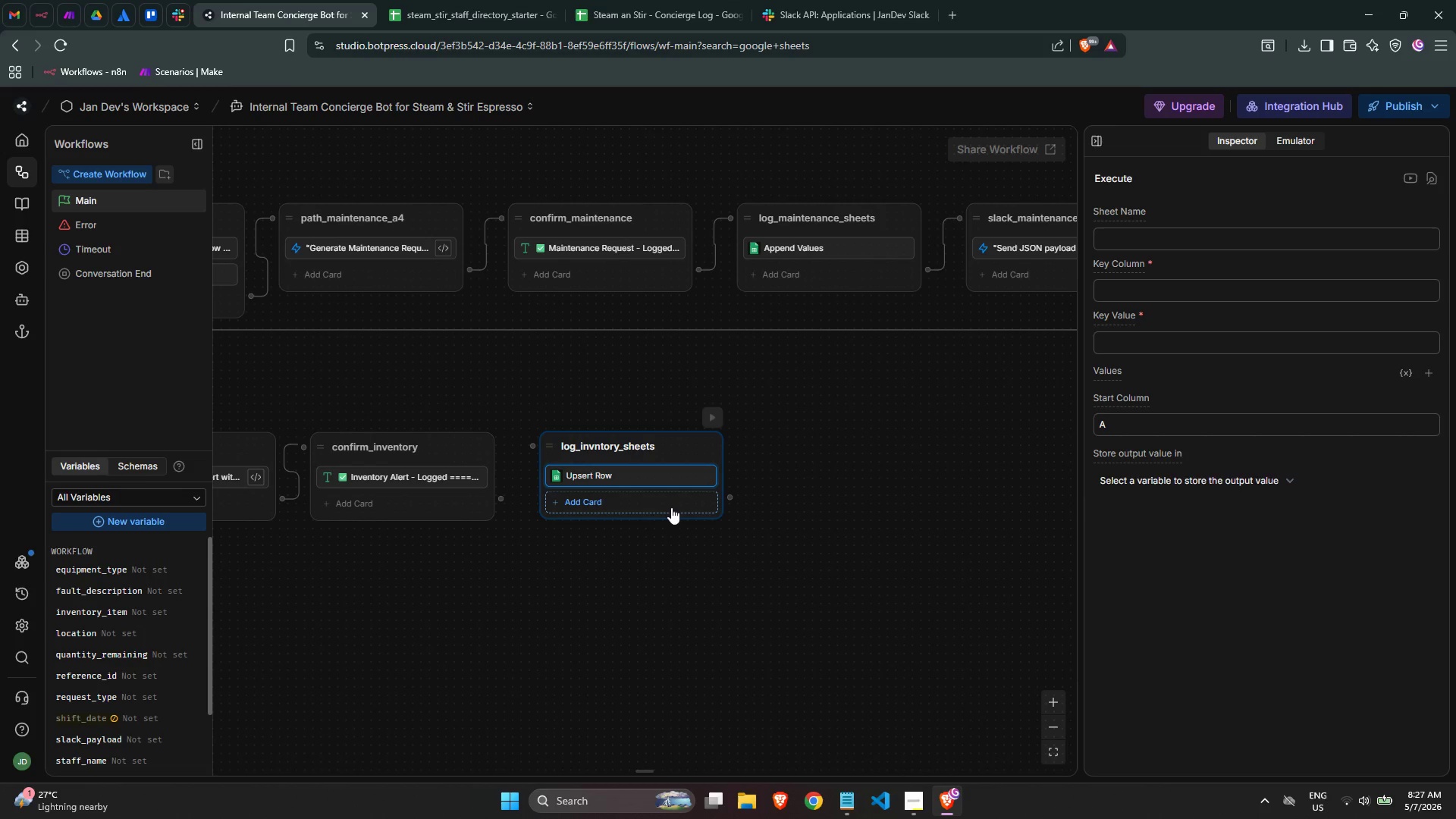 
right_click([605, 478])
 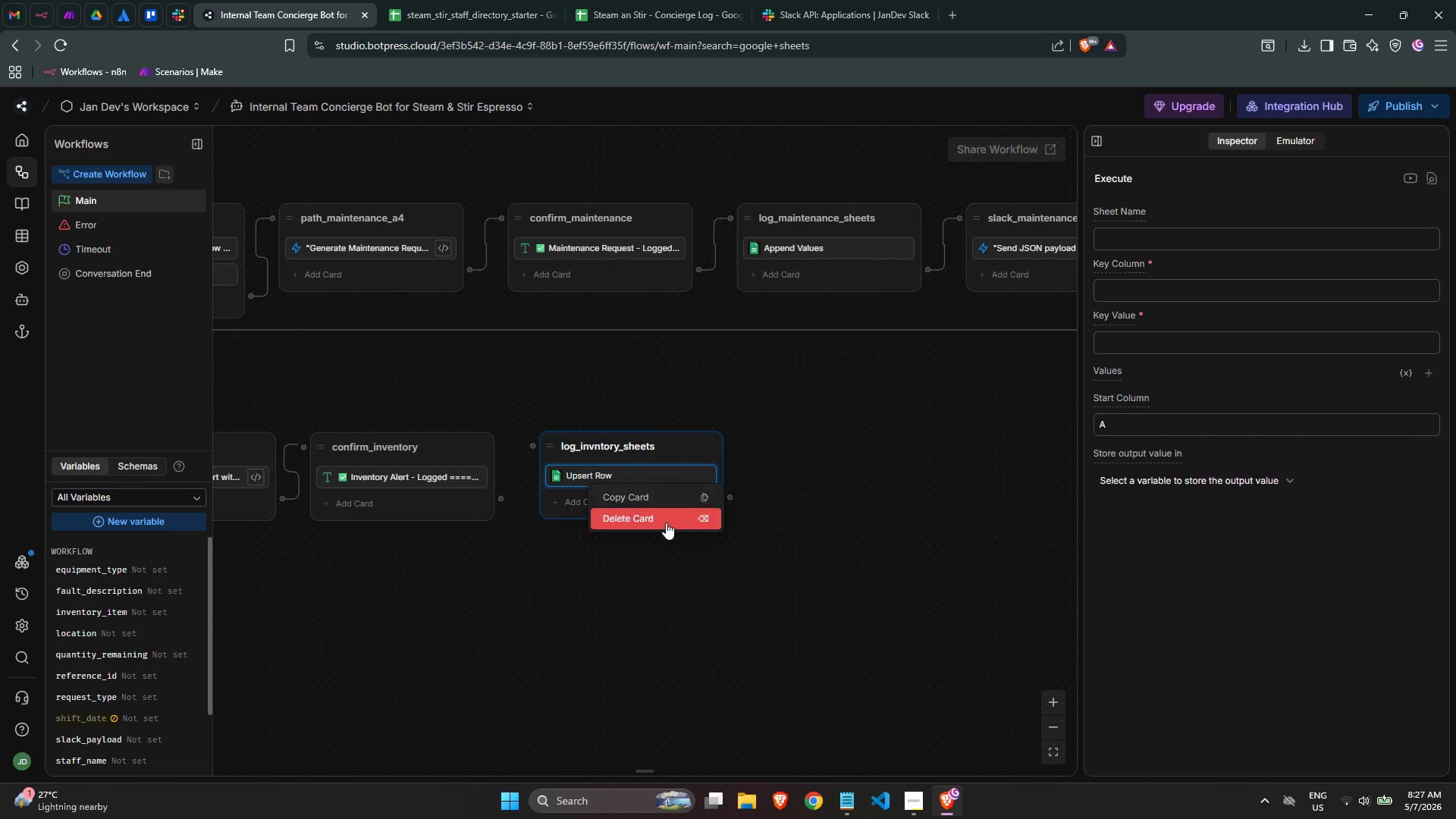 
left_click([665, 522])
 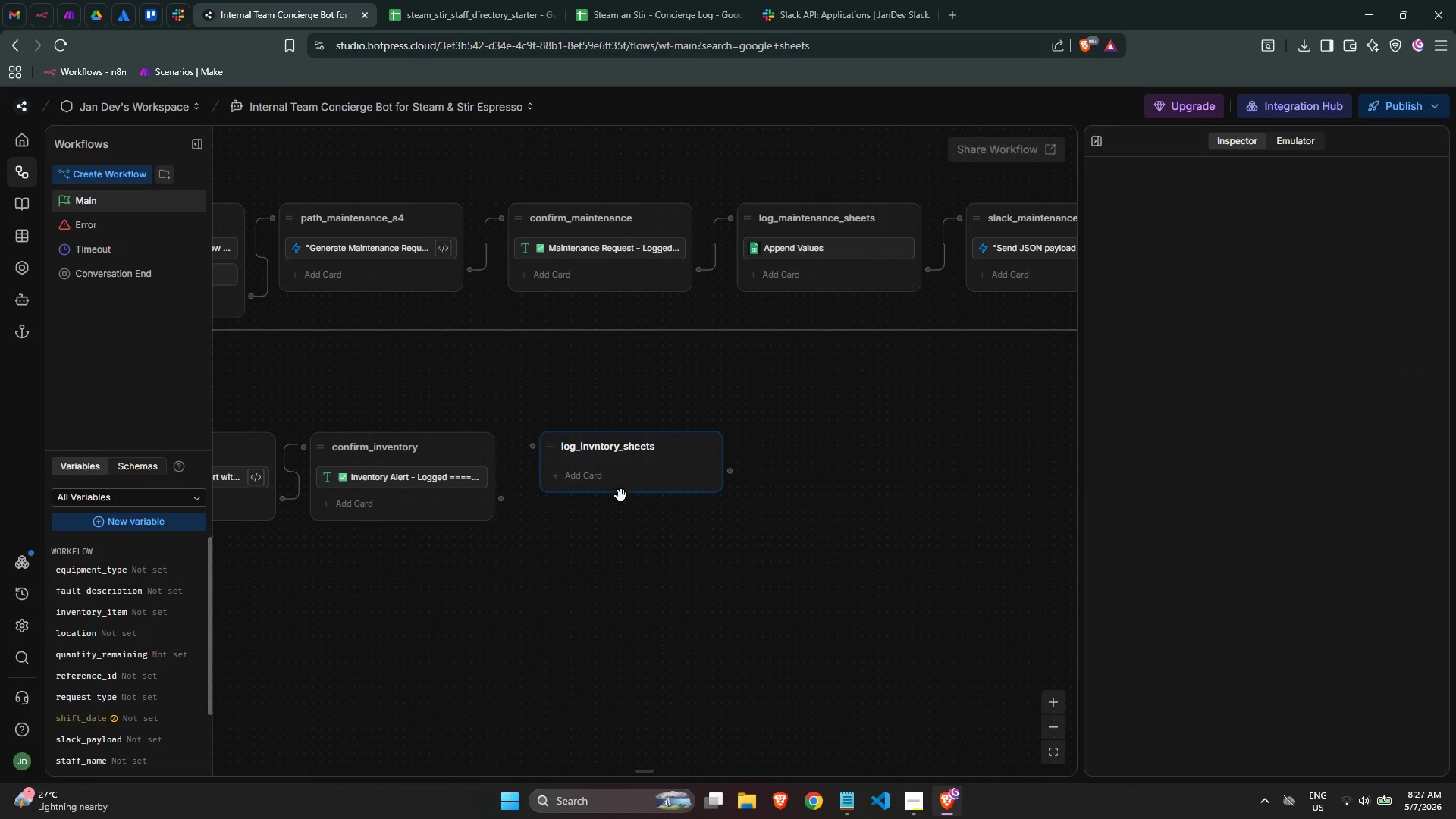 
left_click([617, 485])
 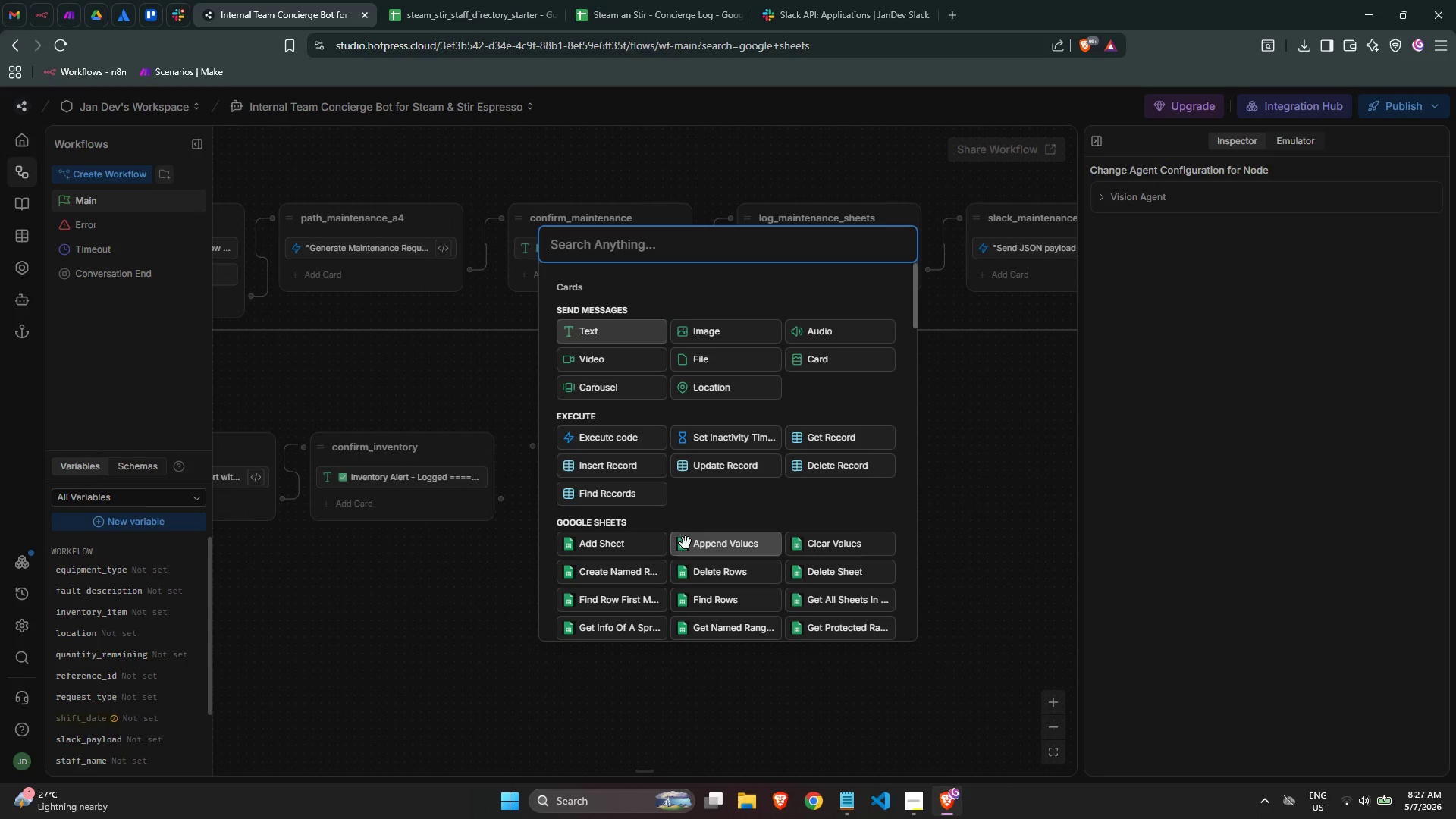 
left_click([726, 543])
 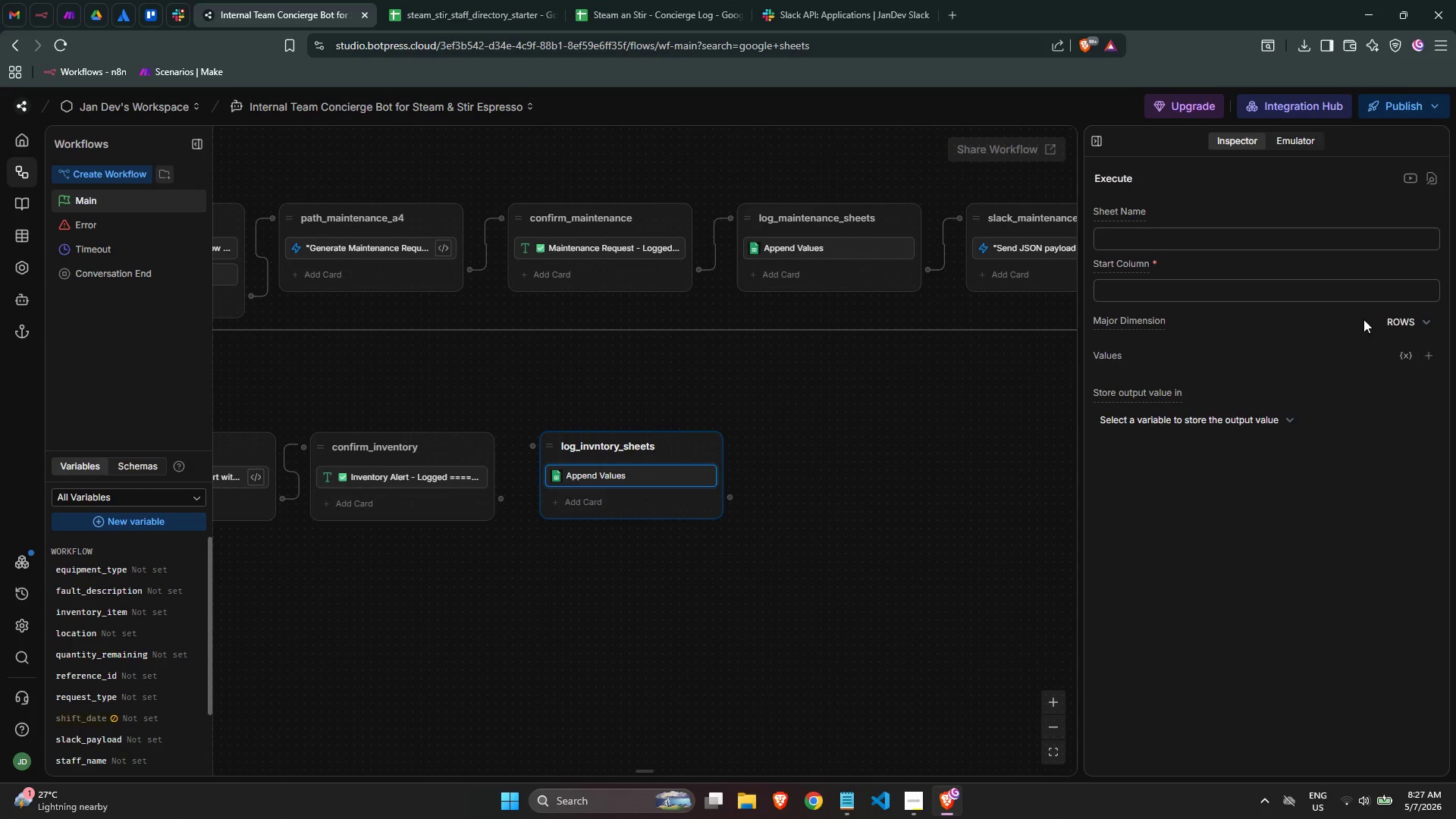 
left_click([1420, 323])
 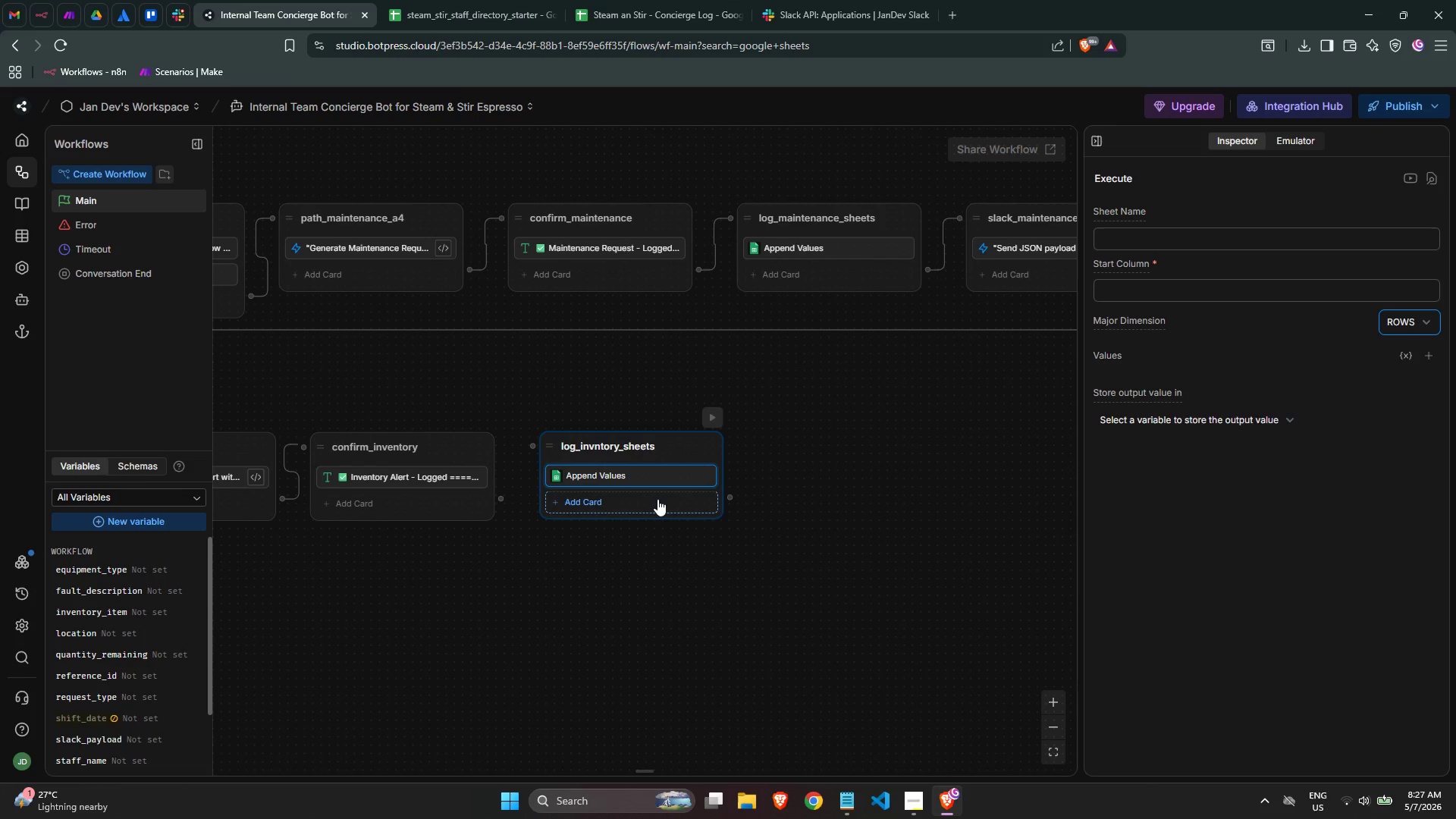 
right_click([621, 477])
 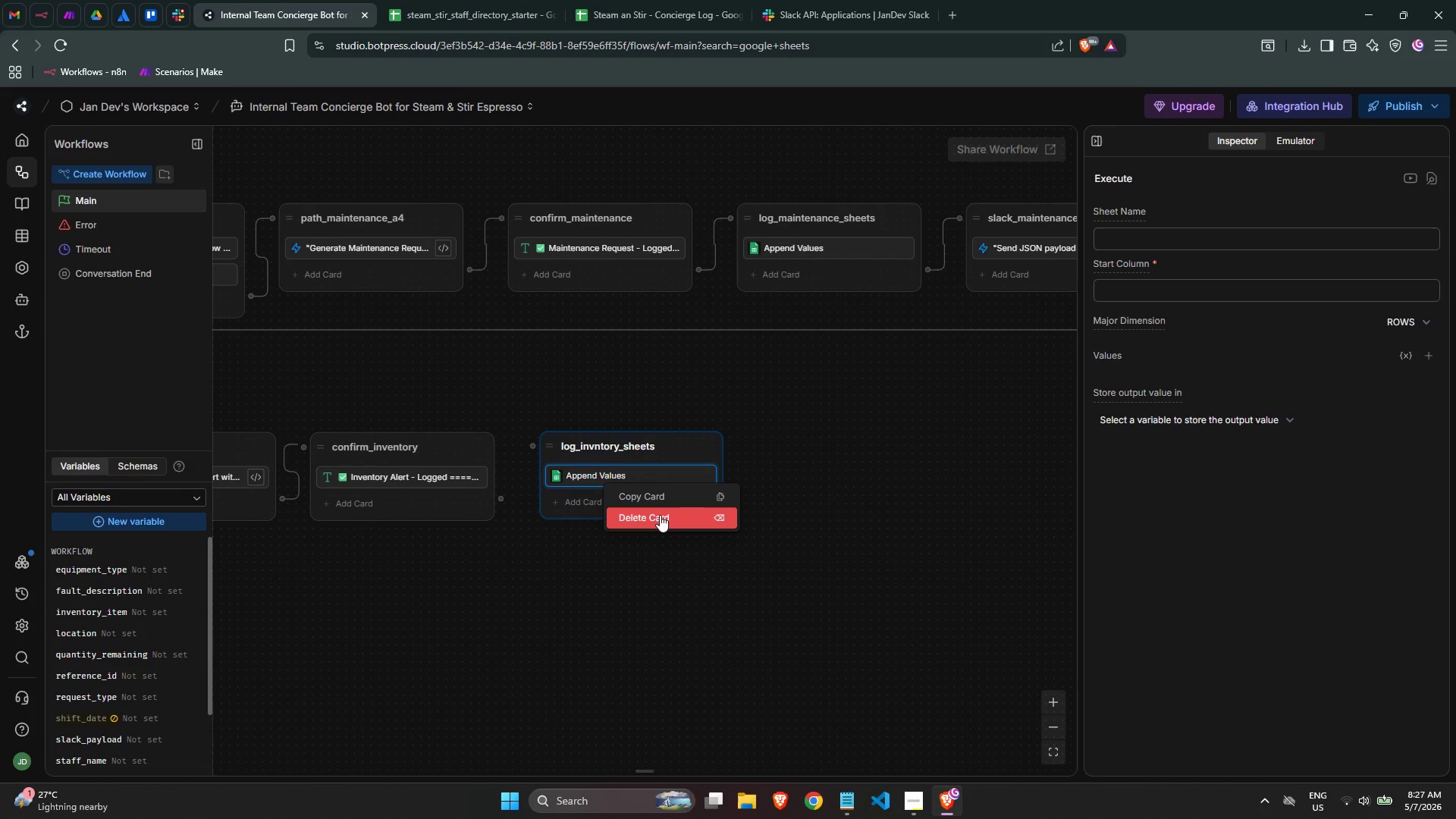 
left_click([661, 518])
 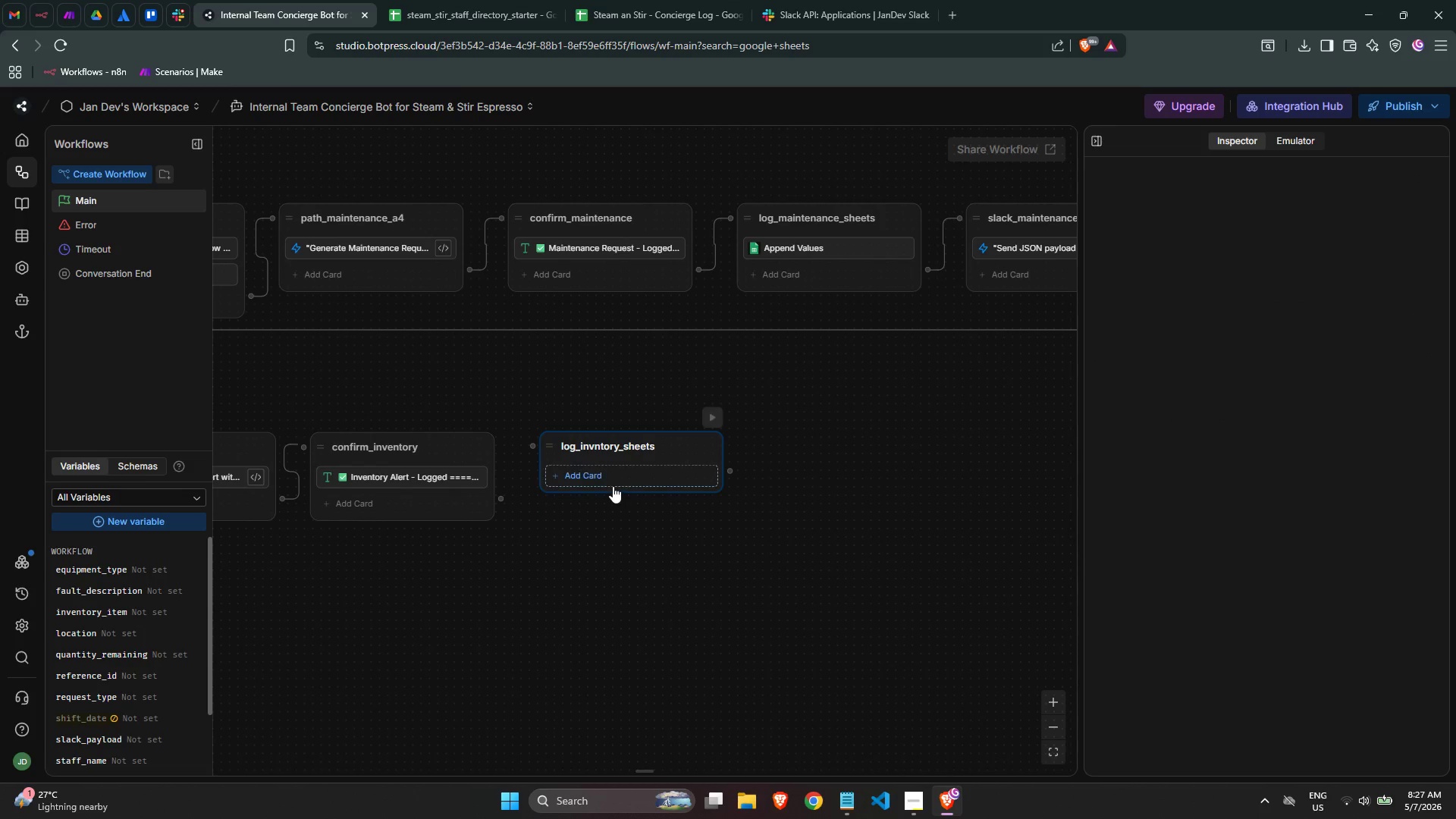 
left_click([610, 482])
 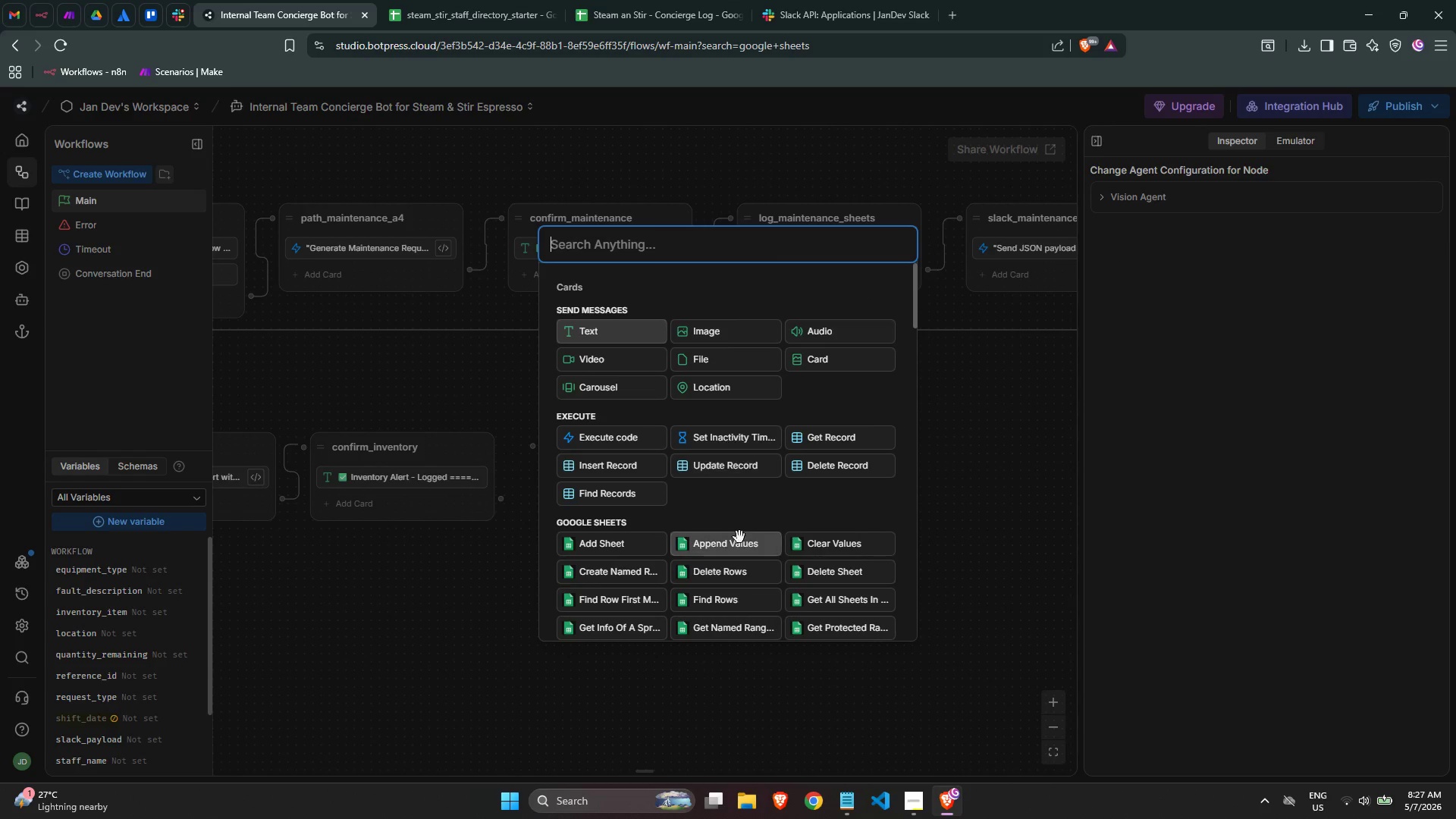 
scroll: coordinate [664, 571], scroll_direction: none, amount: 0.0
 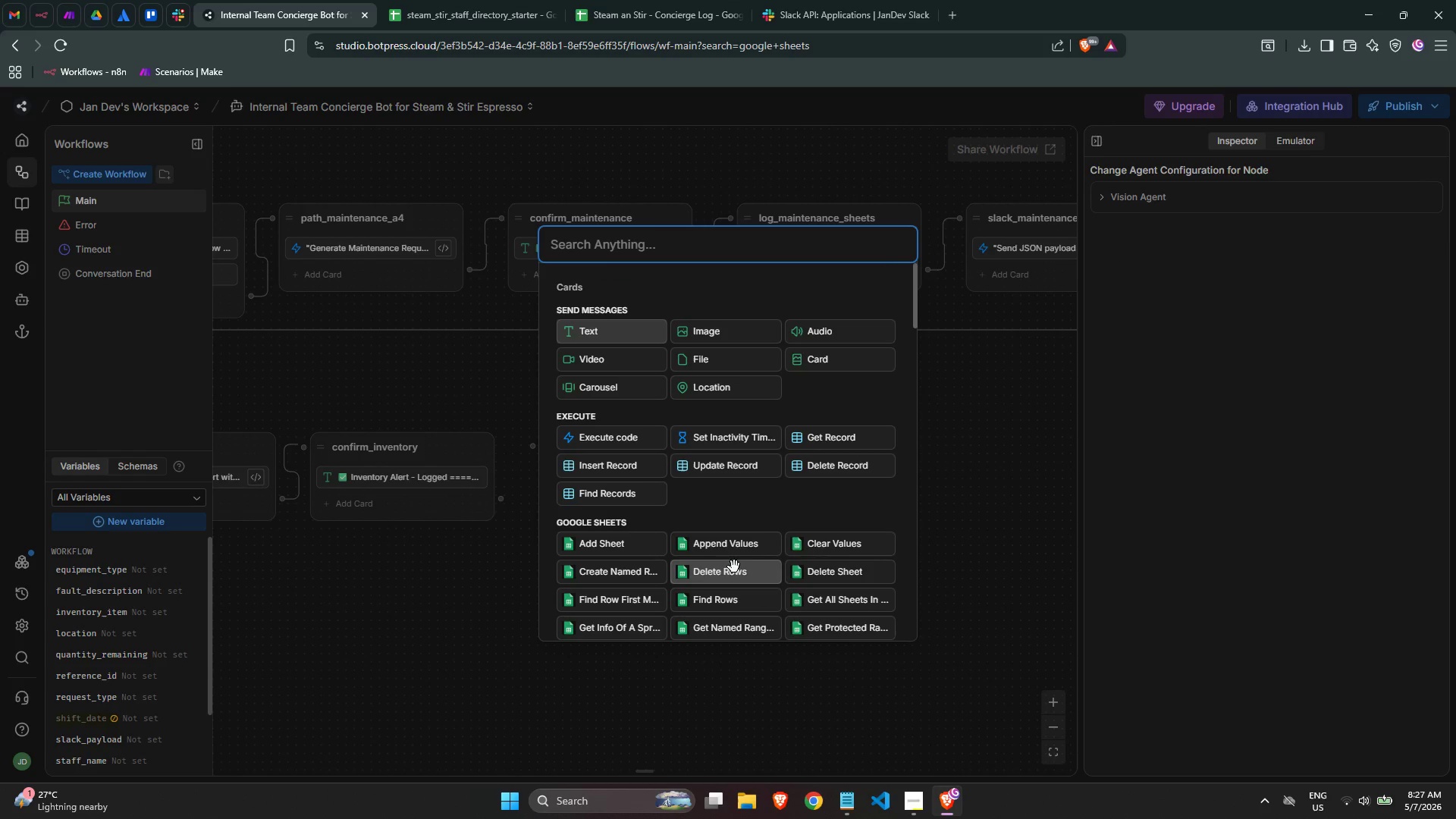 
scroll: coordinate [730, 562], scroll_direction: down, amount: 2.0
 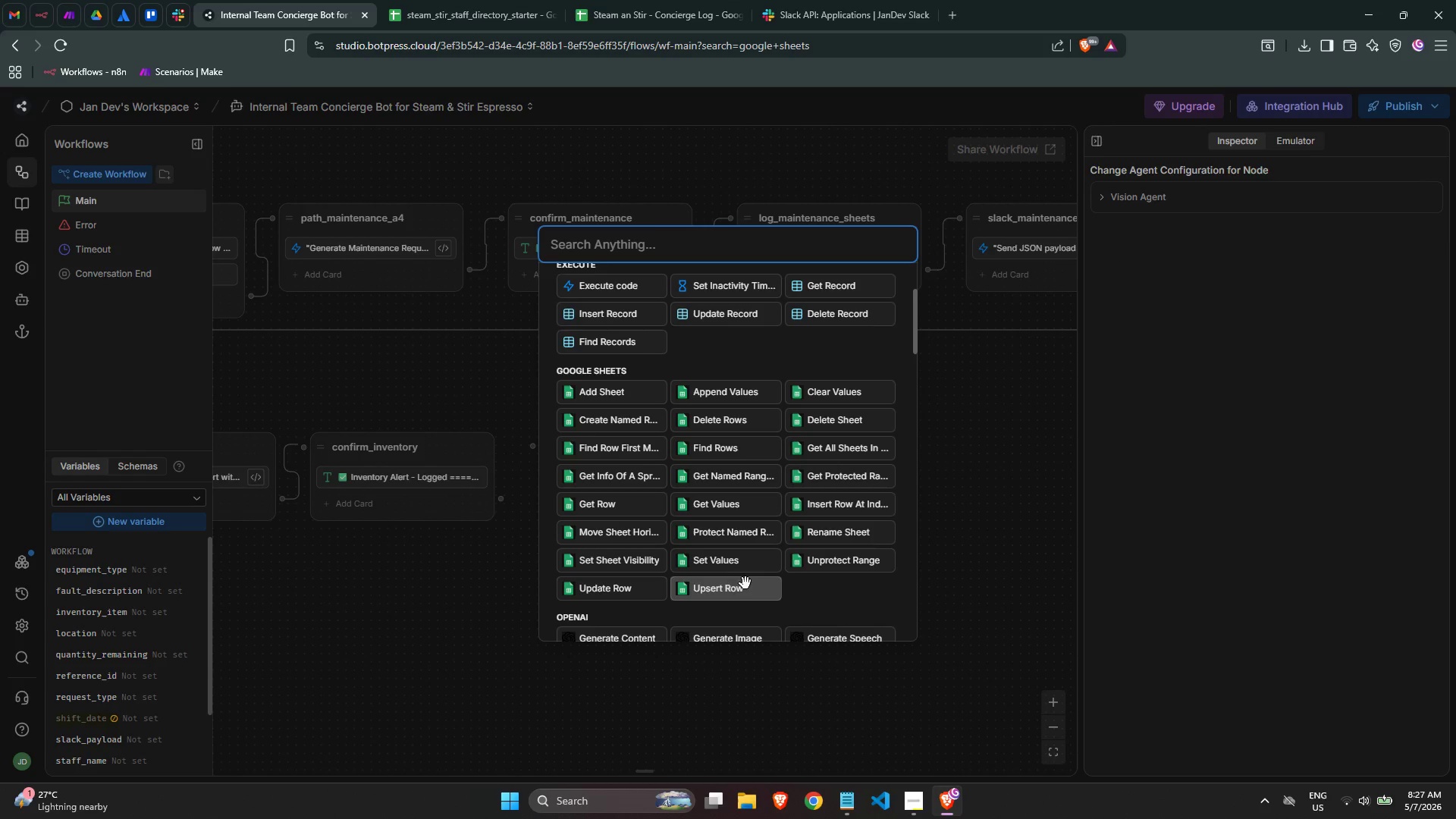 
left_click([745, 587])
 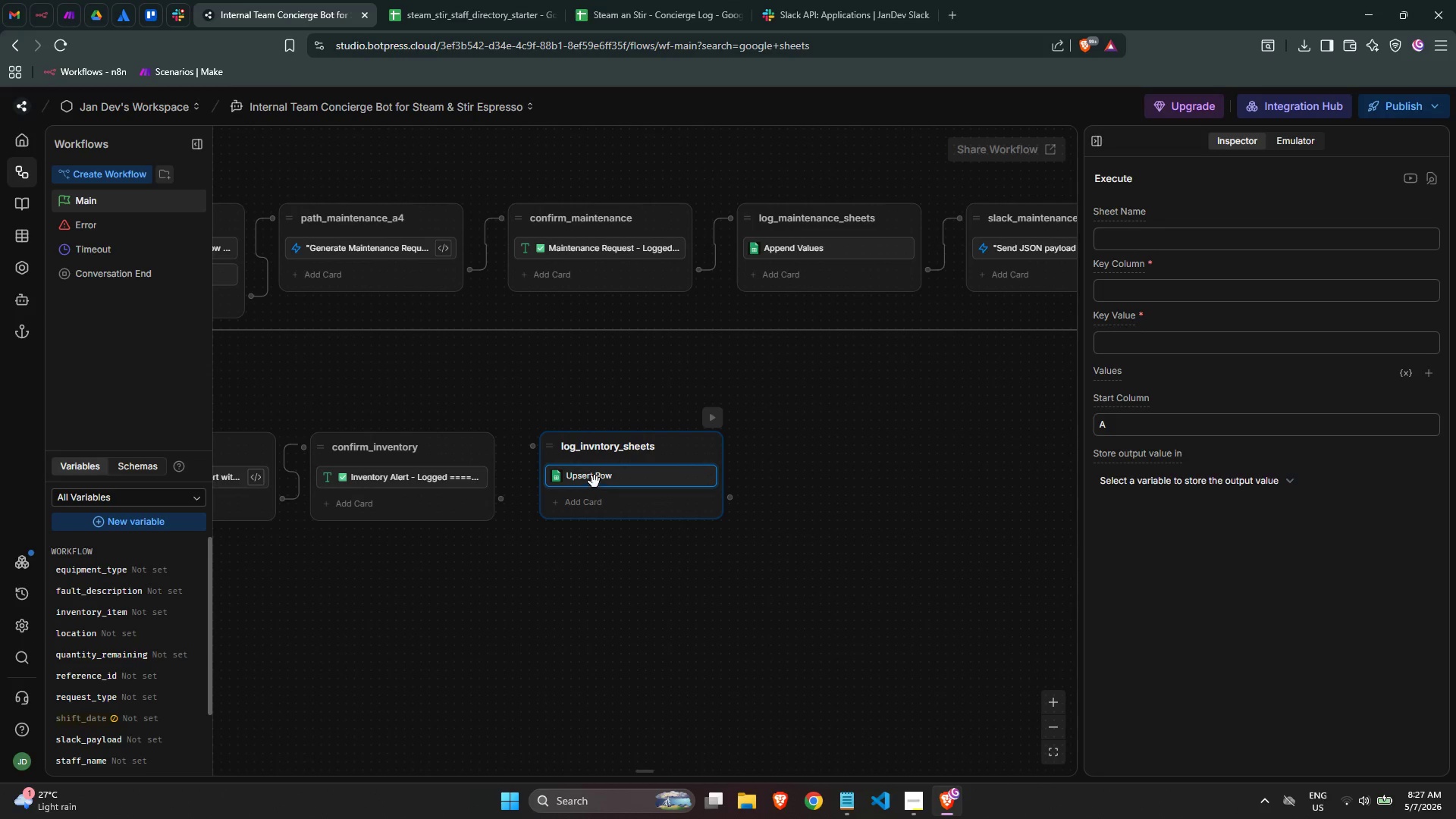 
right_click([595, 480])
 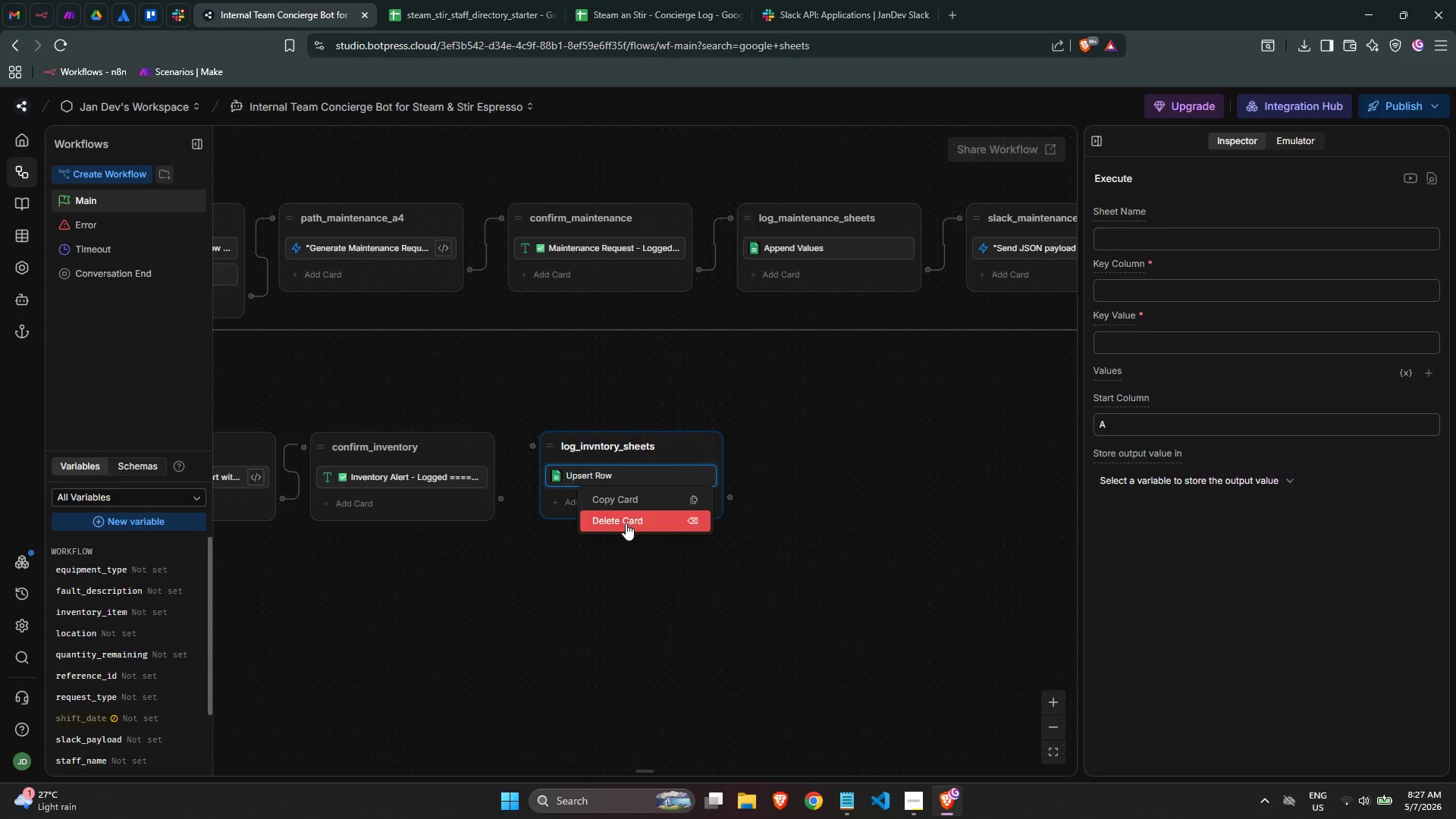 
left_click([626, 523])
 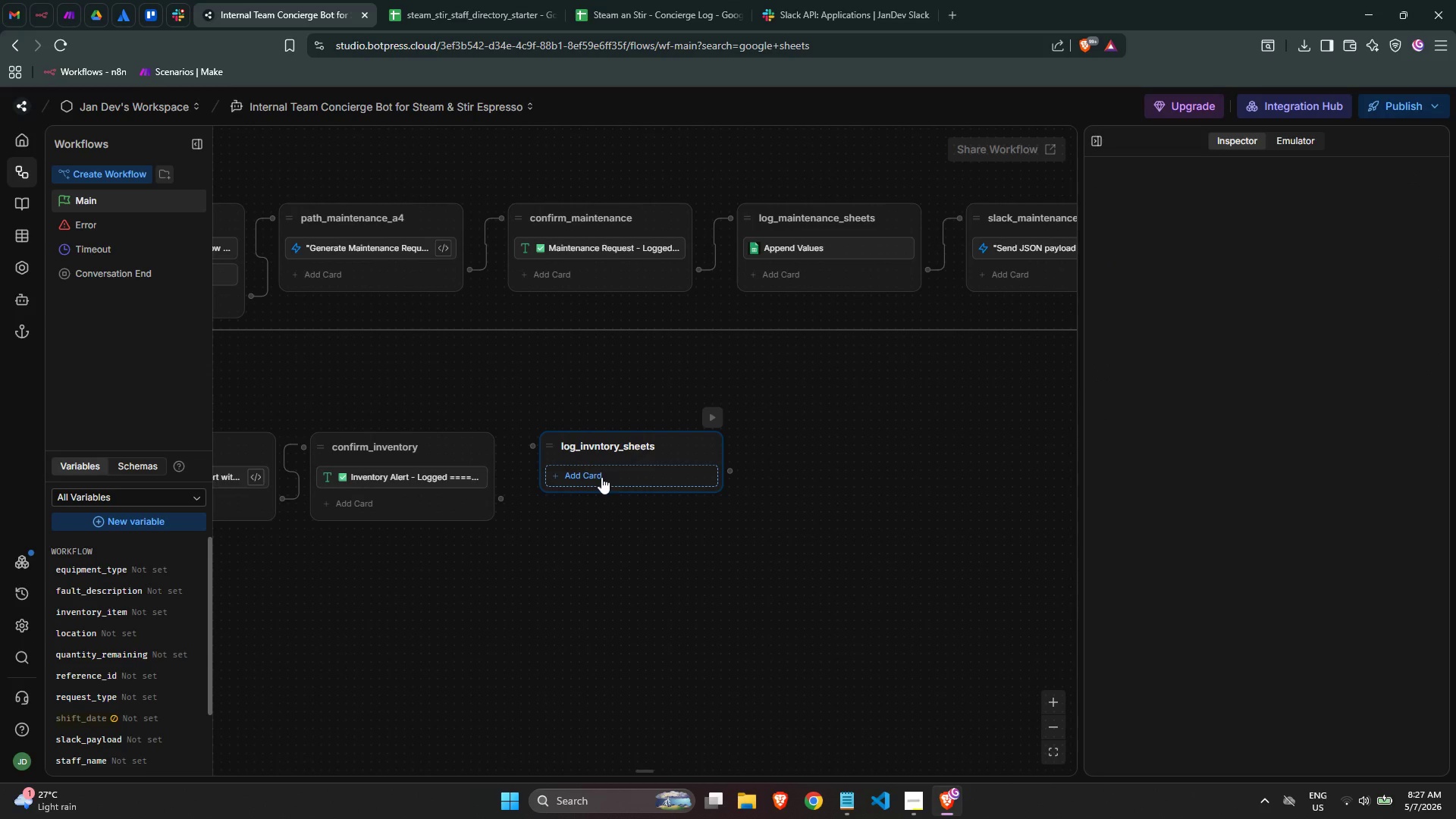 
left_click([601, 477])
 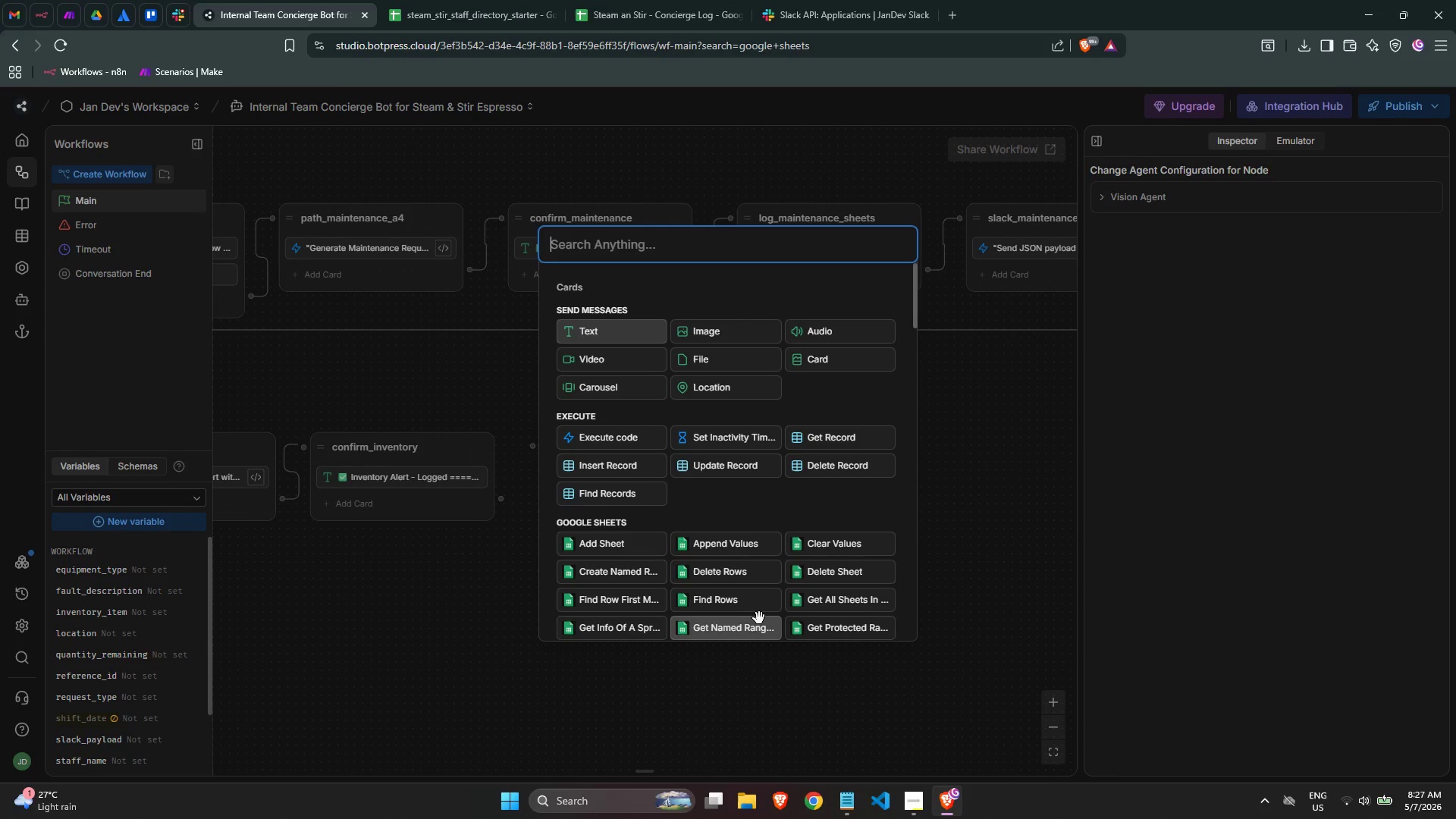 
scroll: coordinate [750, 608], scroll_direction: down, amount: 2.0
 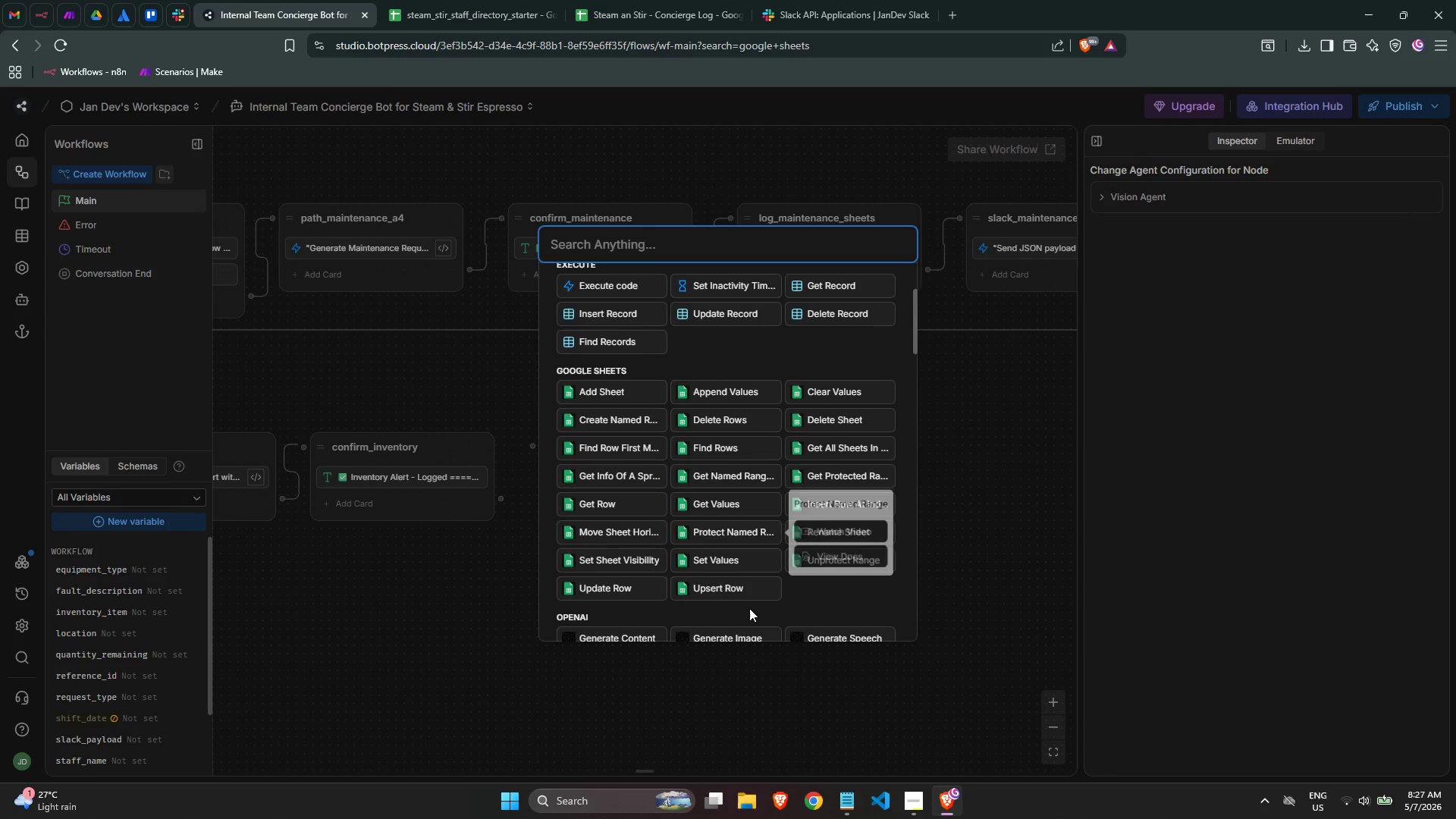 
mouse_move([760, 598])
 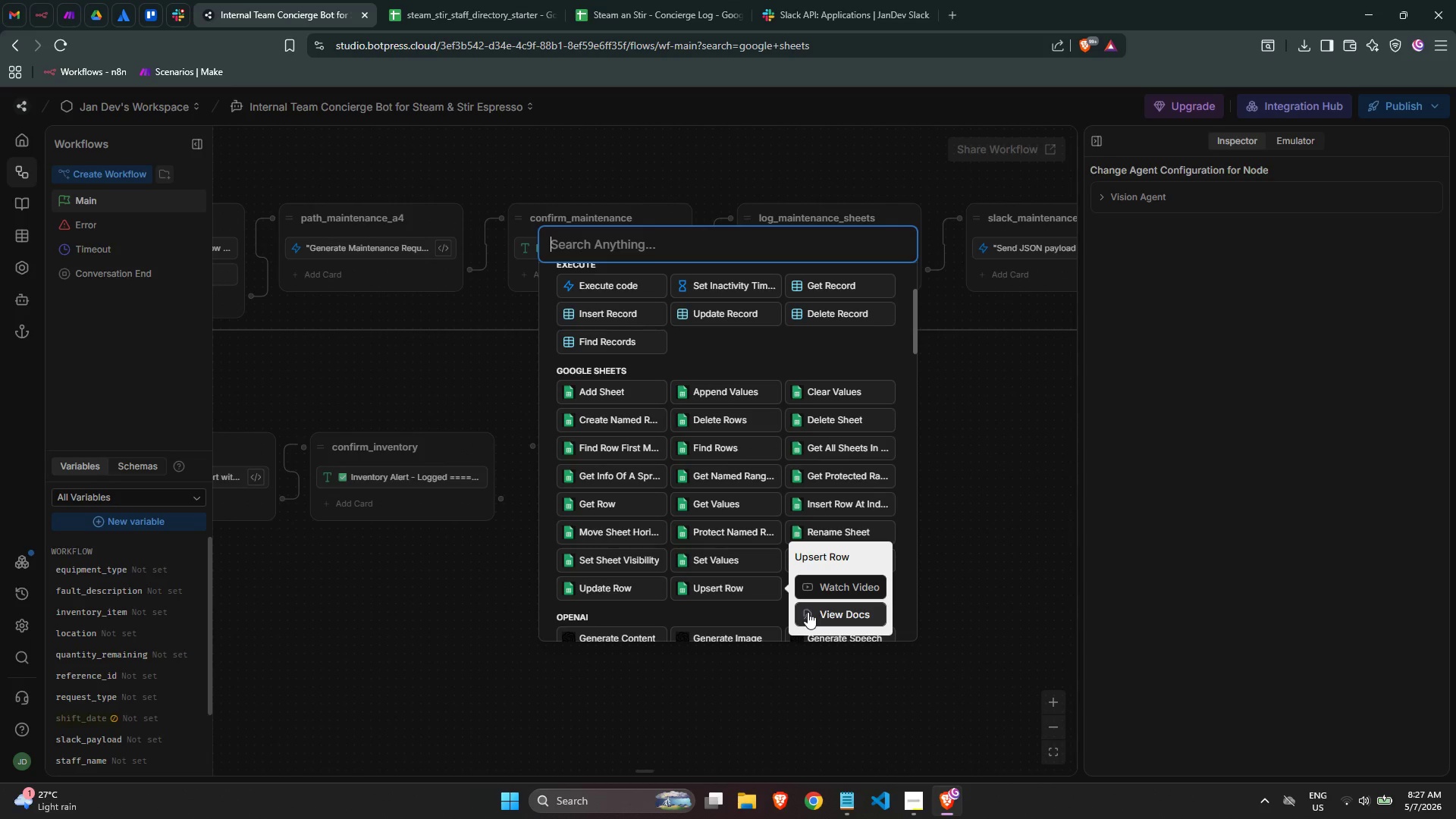 
middle_click([808, 612])
 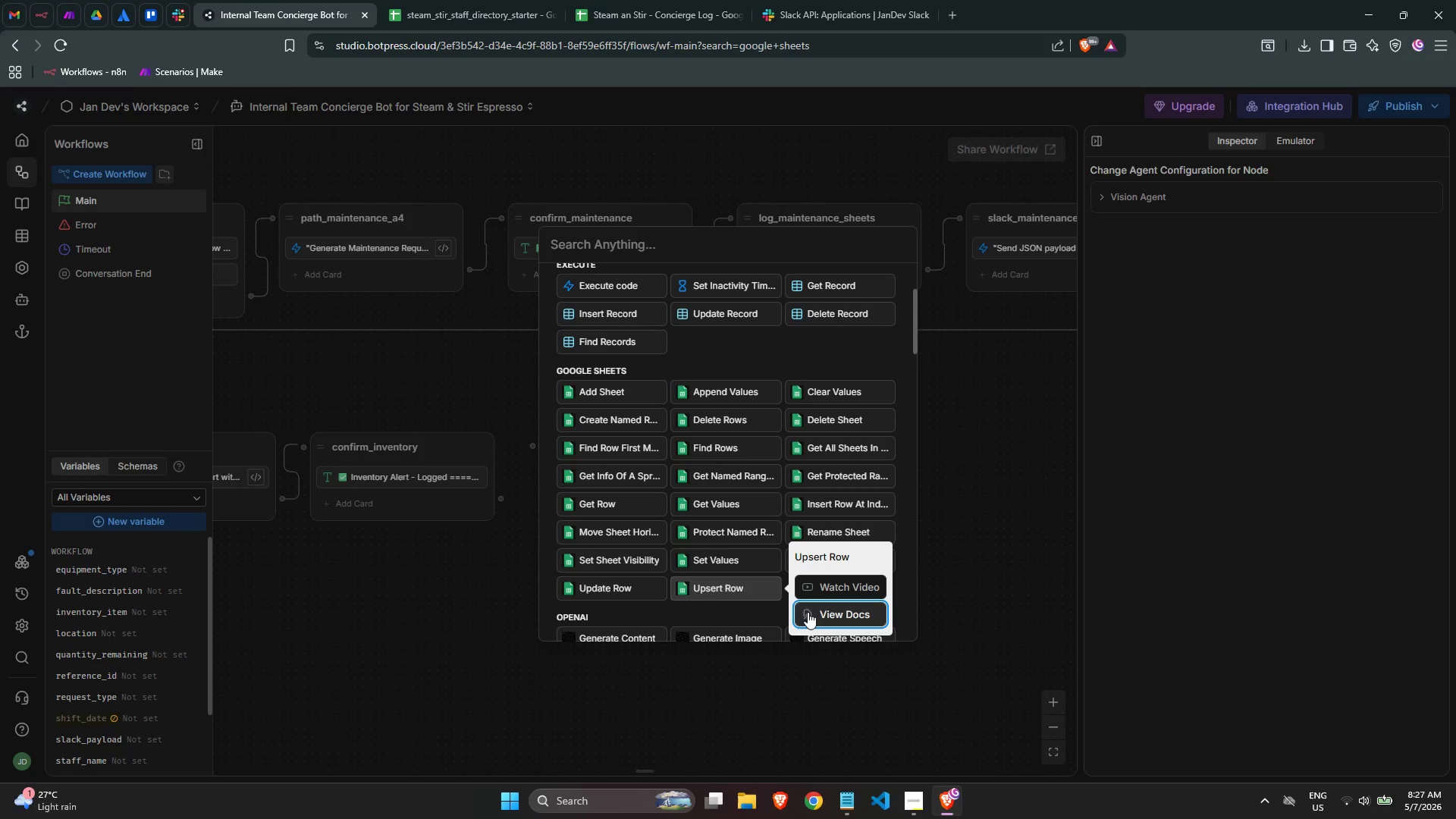 
left_click([808, 612])
 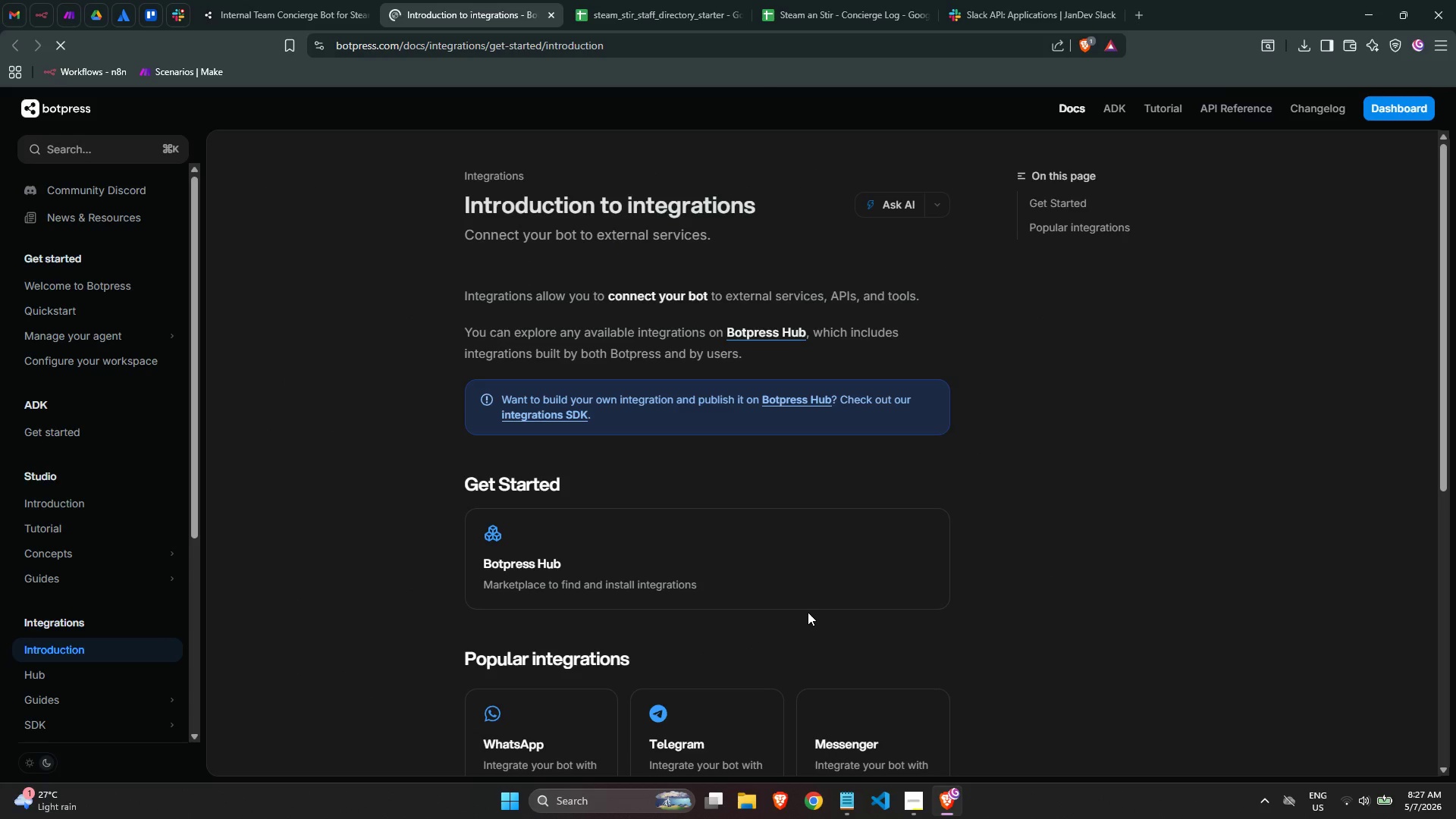 
scroll: coordinate [808, 612], scroll_direction: up, amount: 1.0
 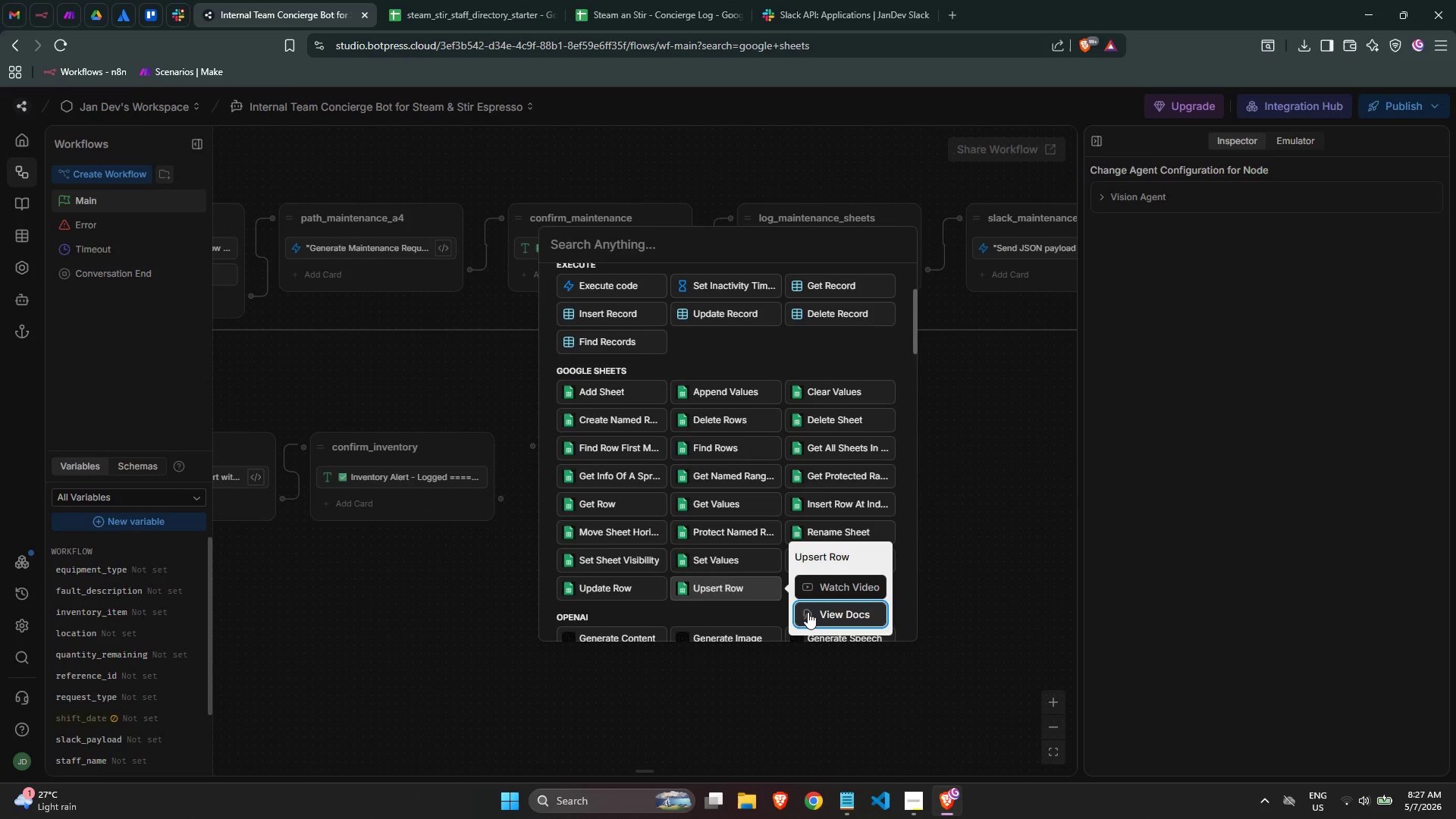 
scroll: coordinate [732, 476], scroll_direction: down, amount: 5.0
 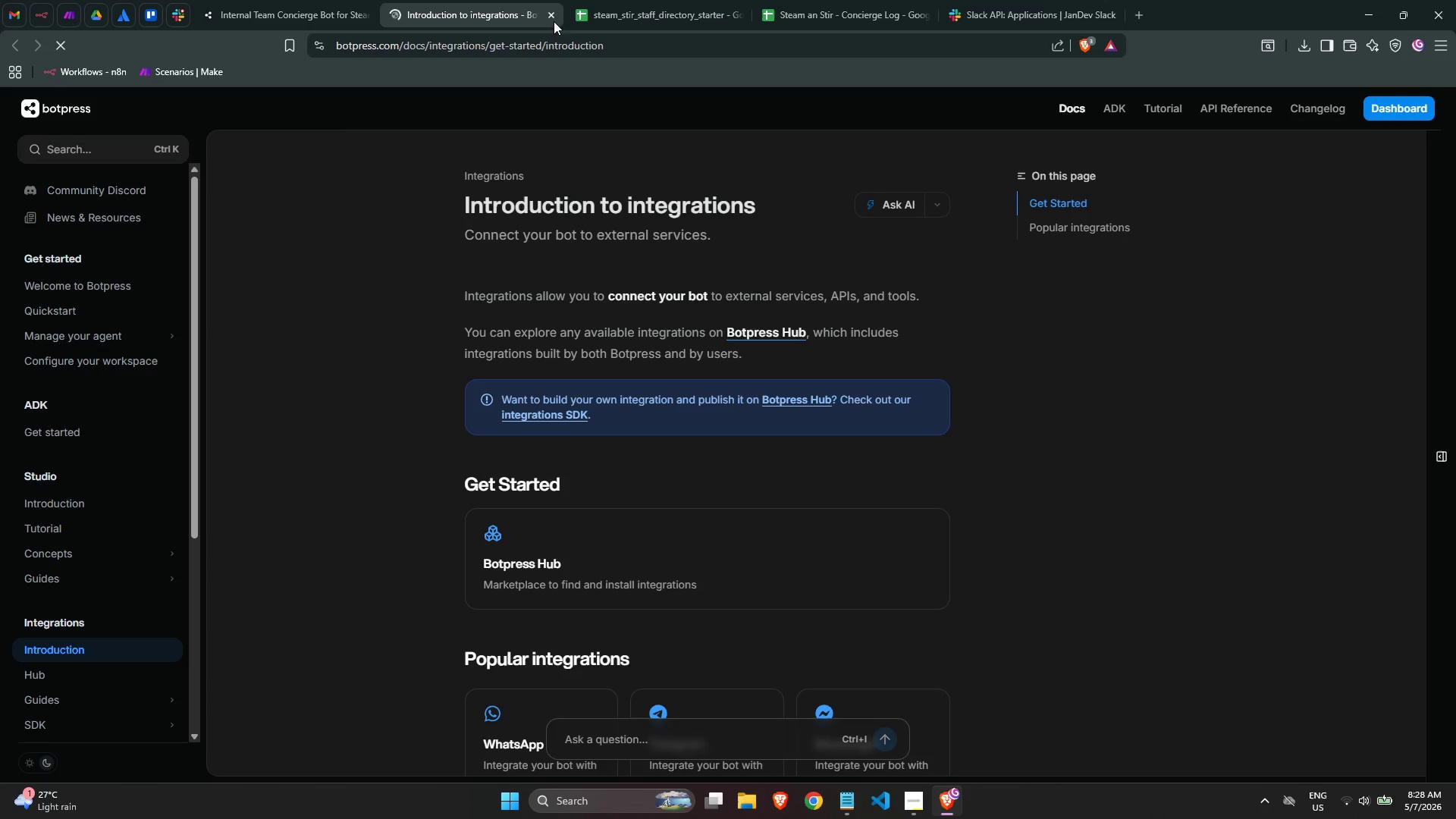 
left_click([554, 18])
 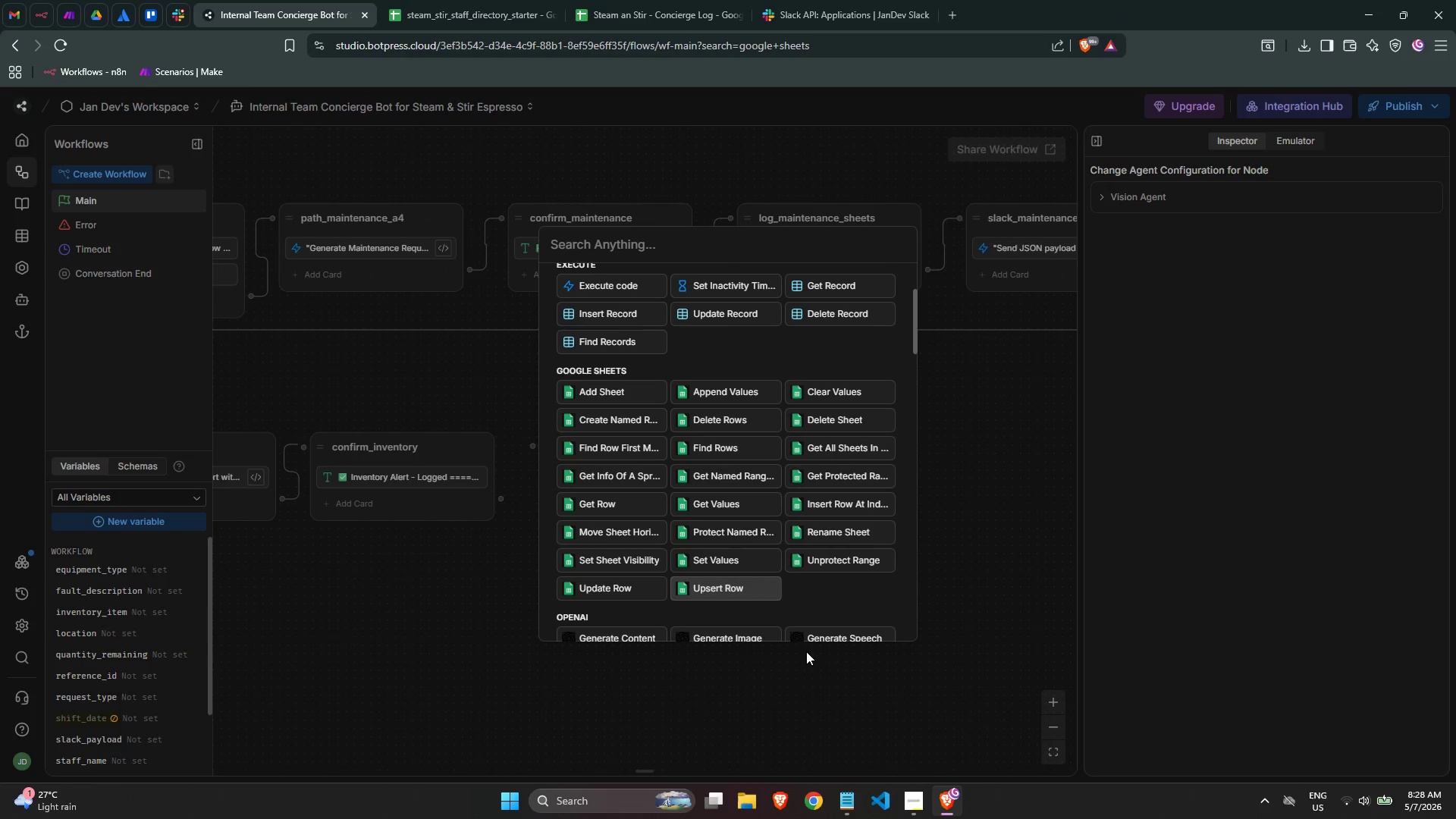 
scroll: coordinate [739, 595], scroll_direction: down, amount: 2.0
 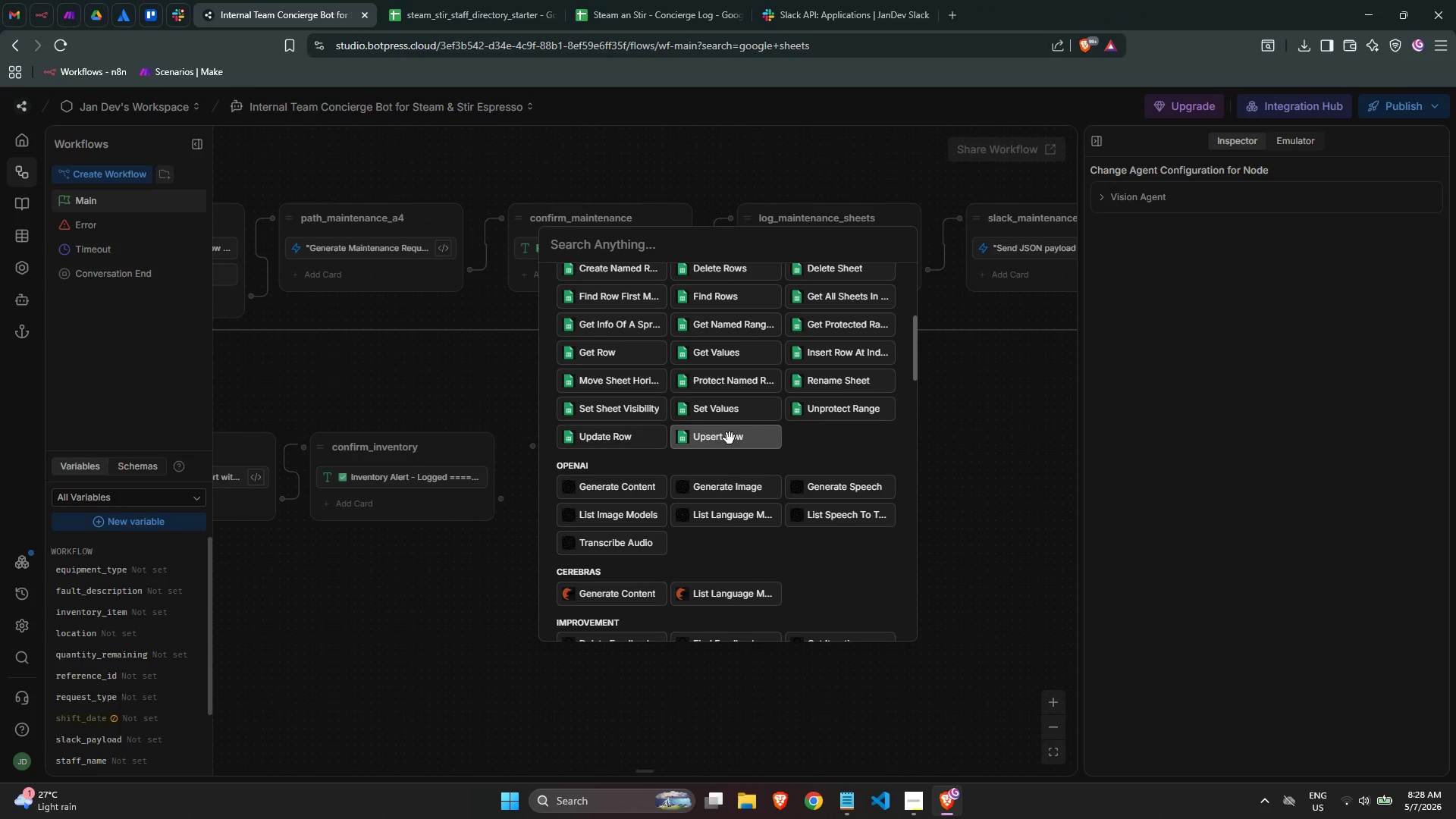 
left_click([730, 435])
 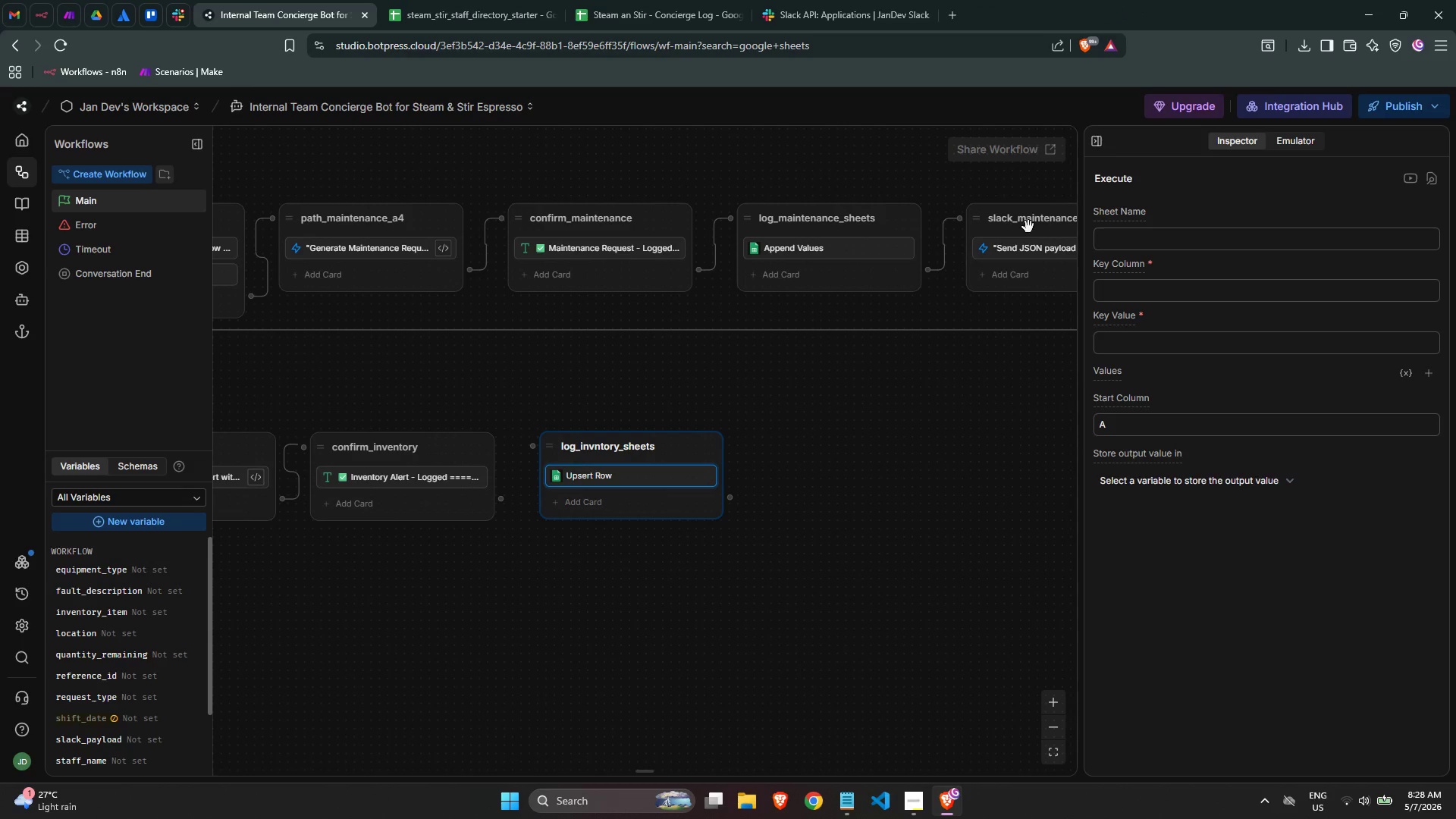 
left_click([664, 0])
 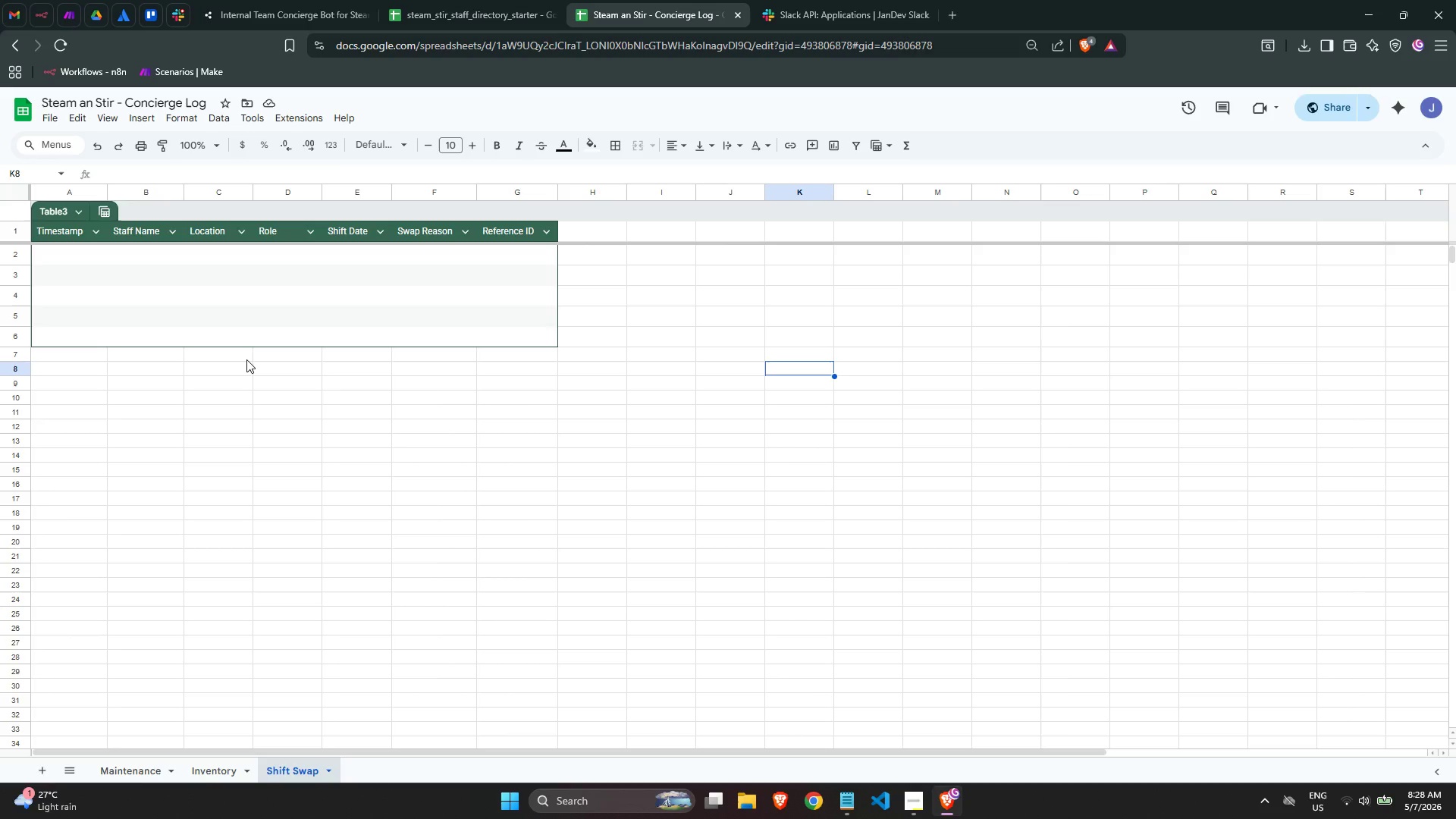 
wait(6.74)
 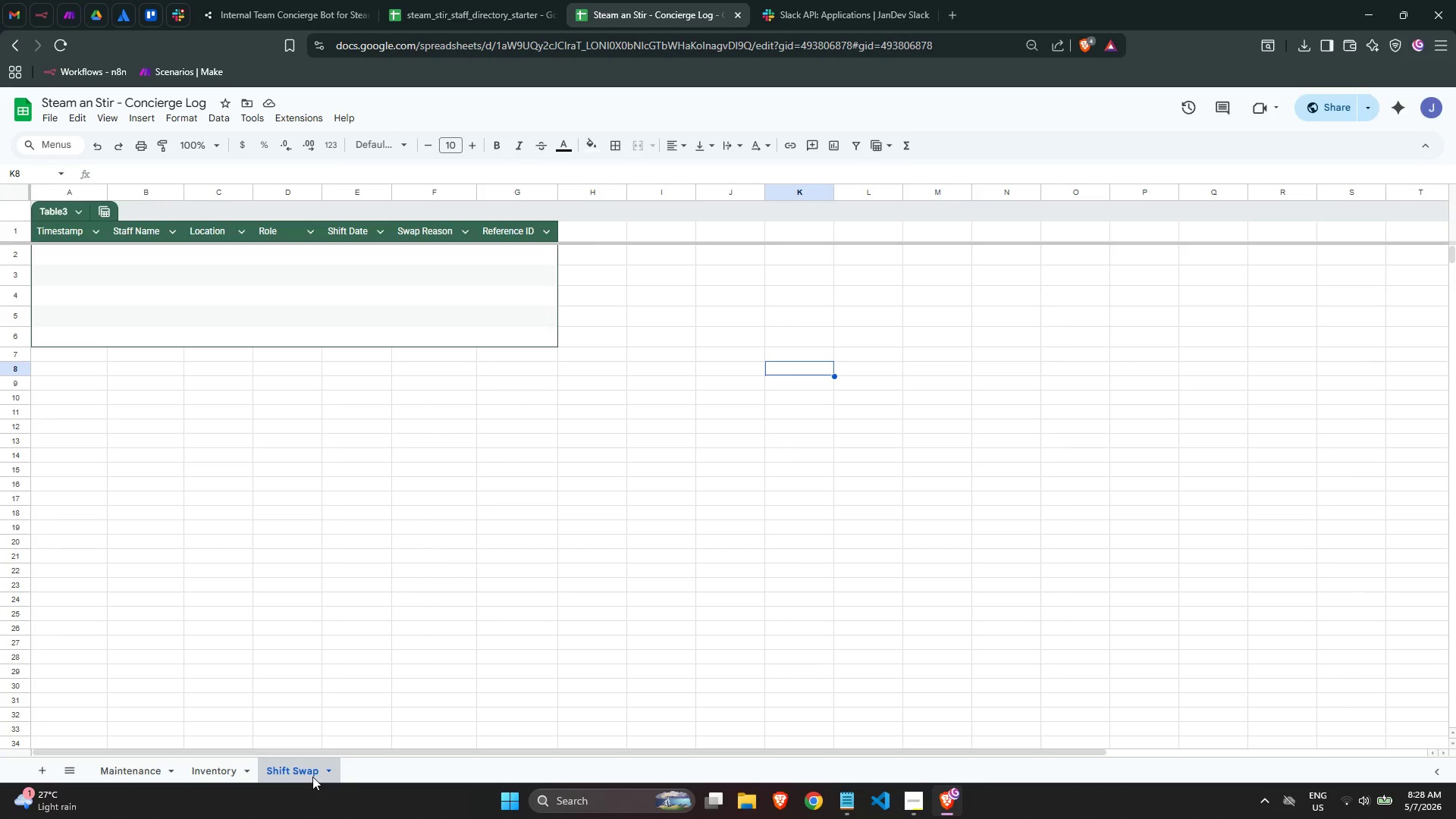 
left_click([196, 768])
 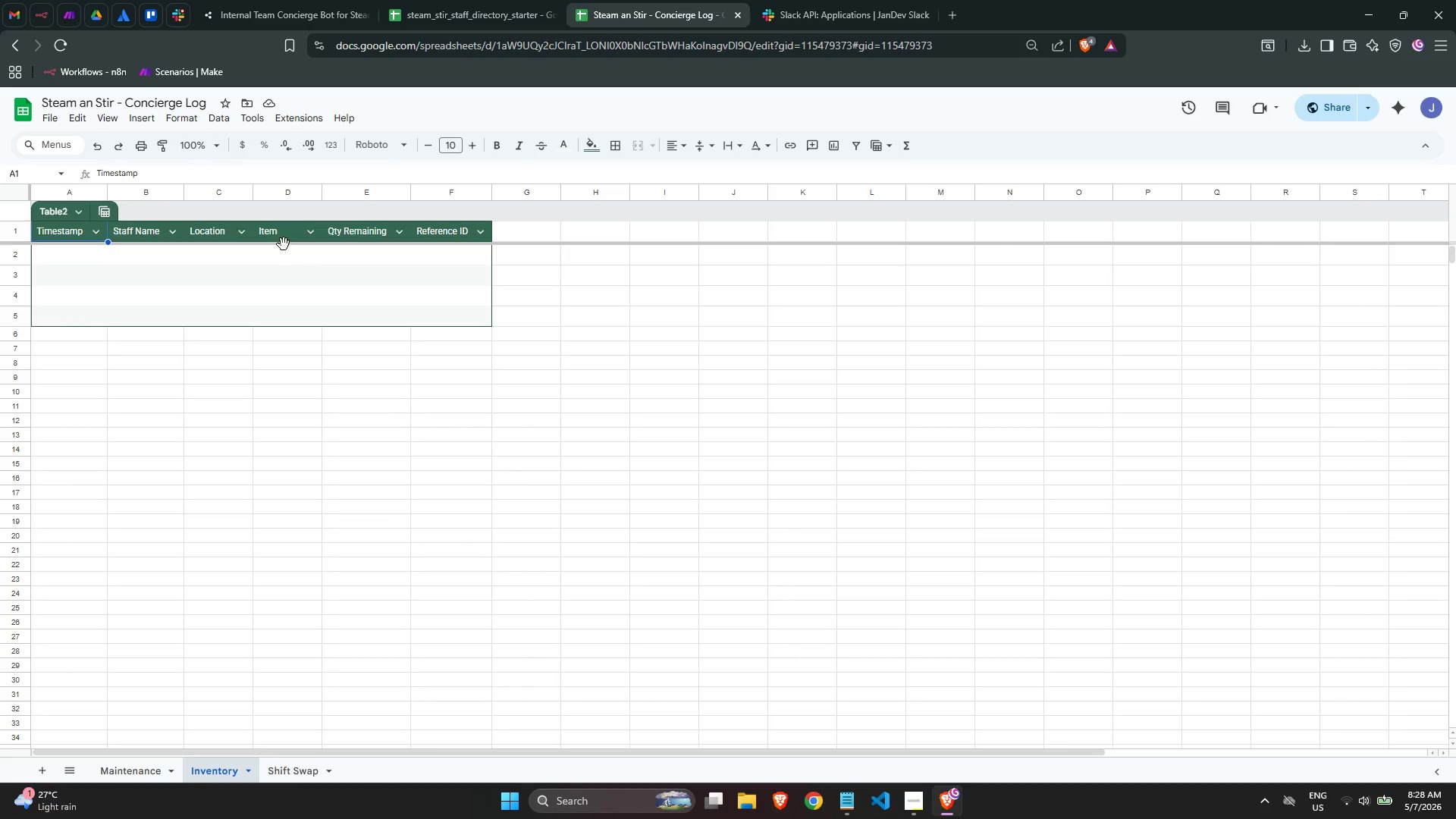 
left_click([566, 291])
 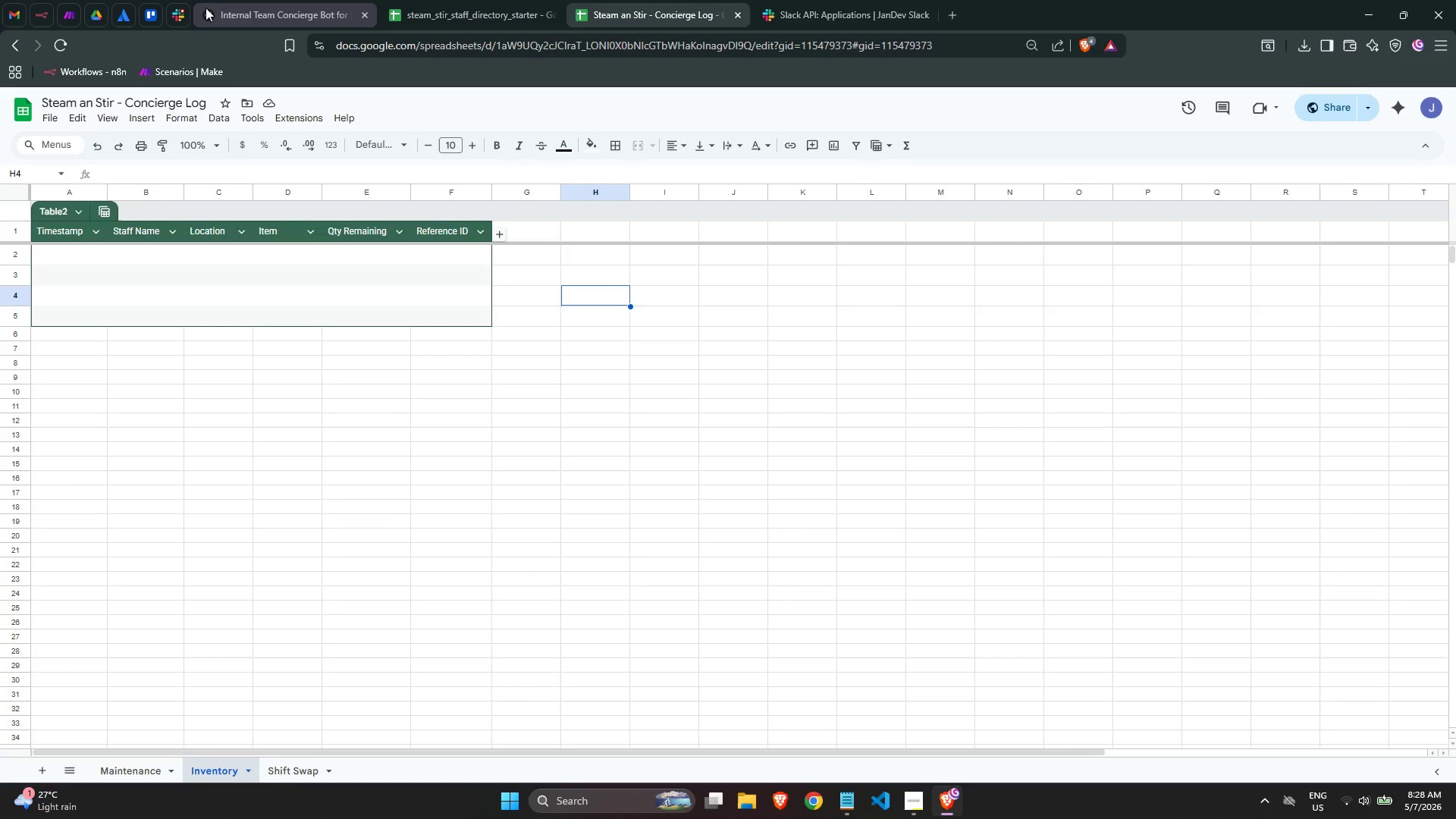 
left_click([246, 0])
 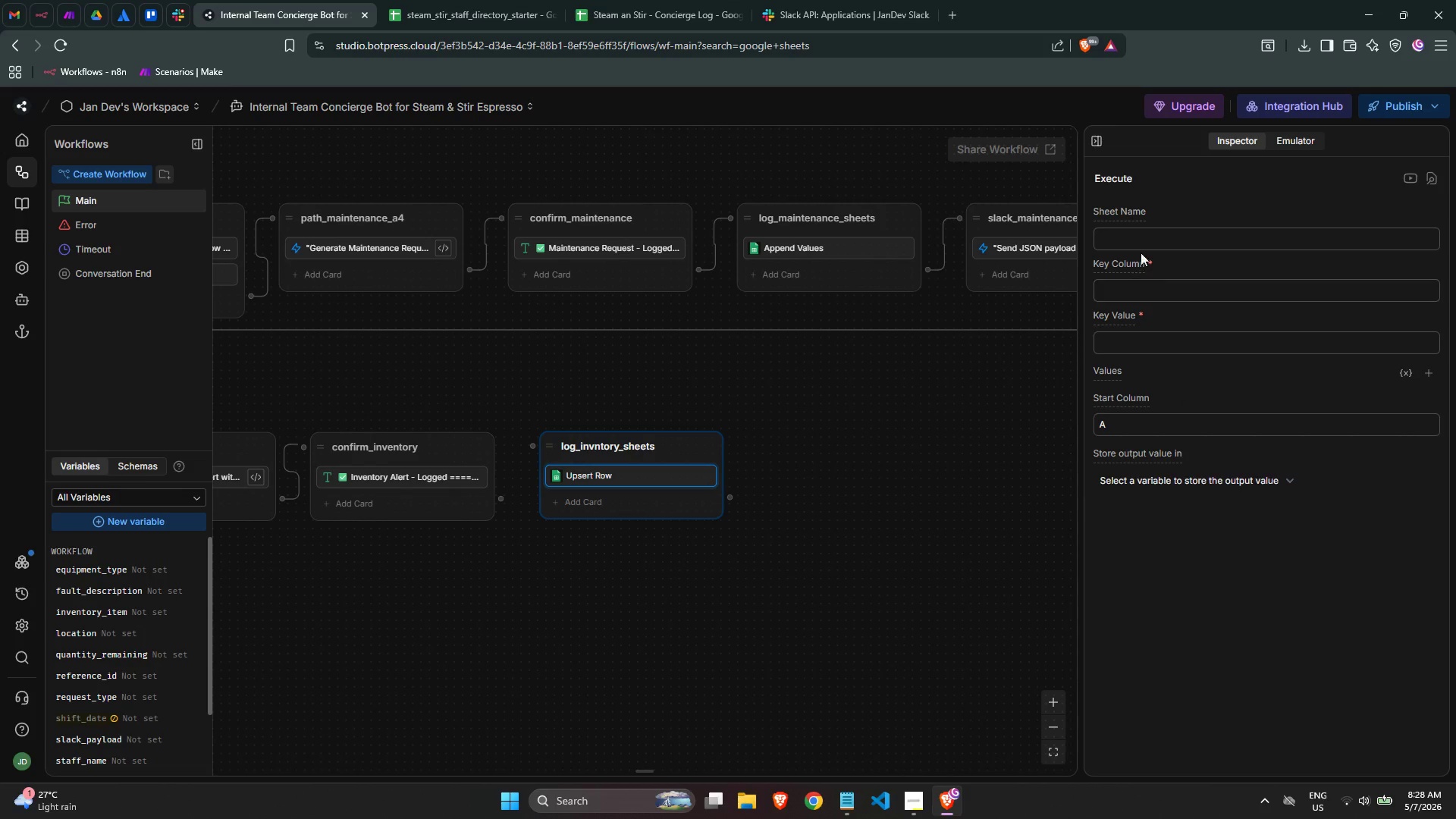 
left_click([1141, 234])
 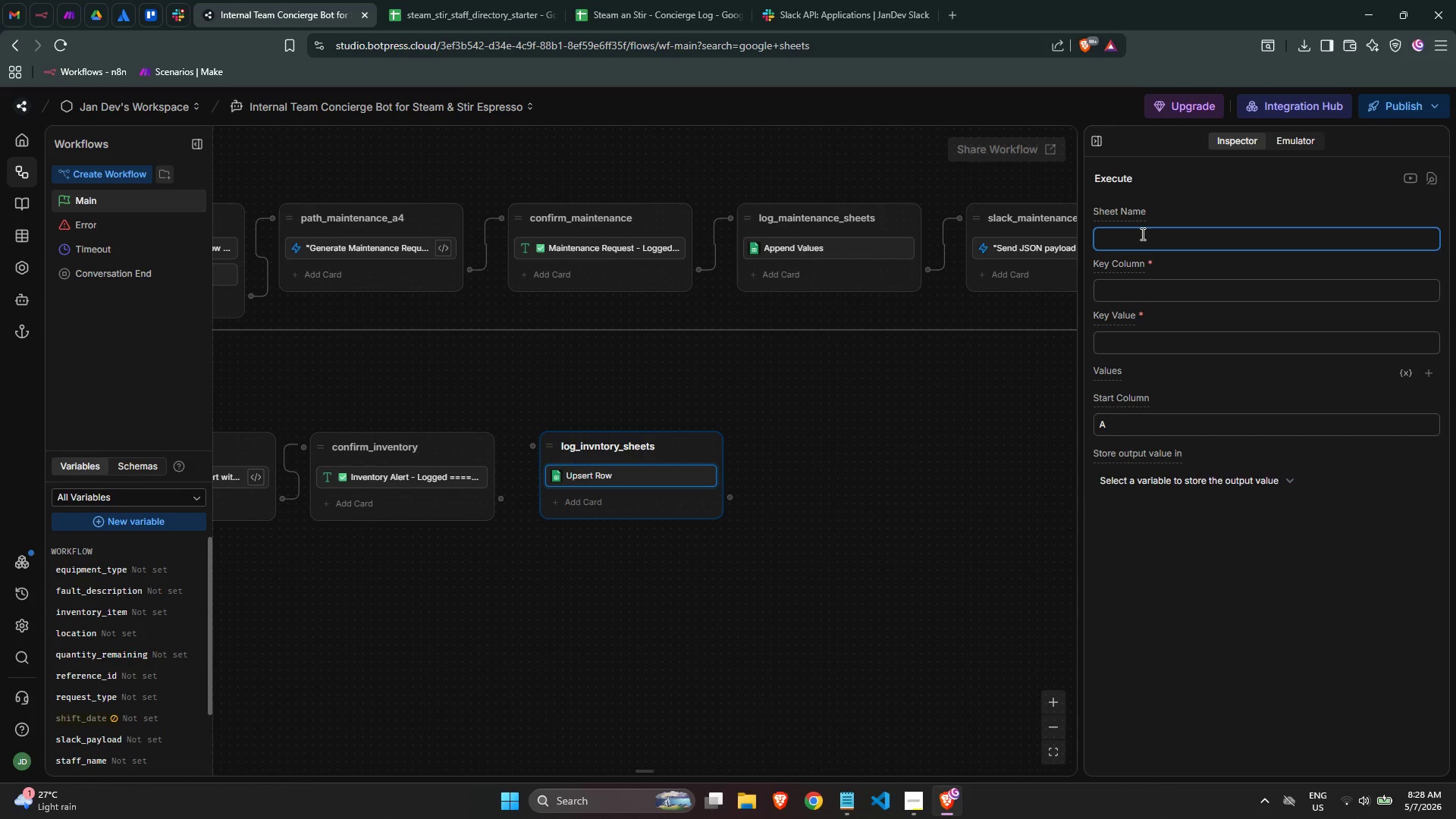 
type(i)
key(Backspace)
type(Inventory)
 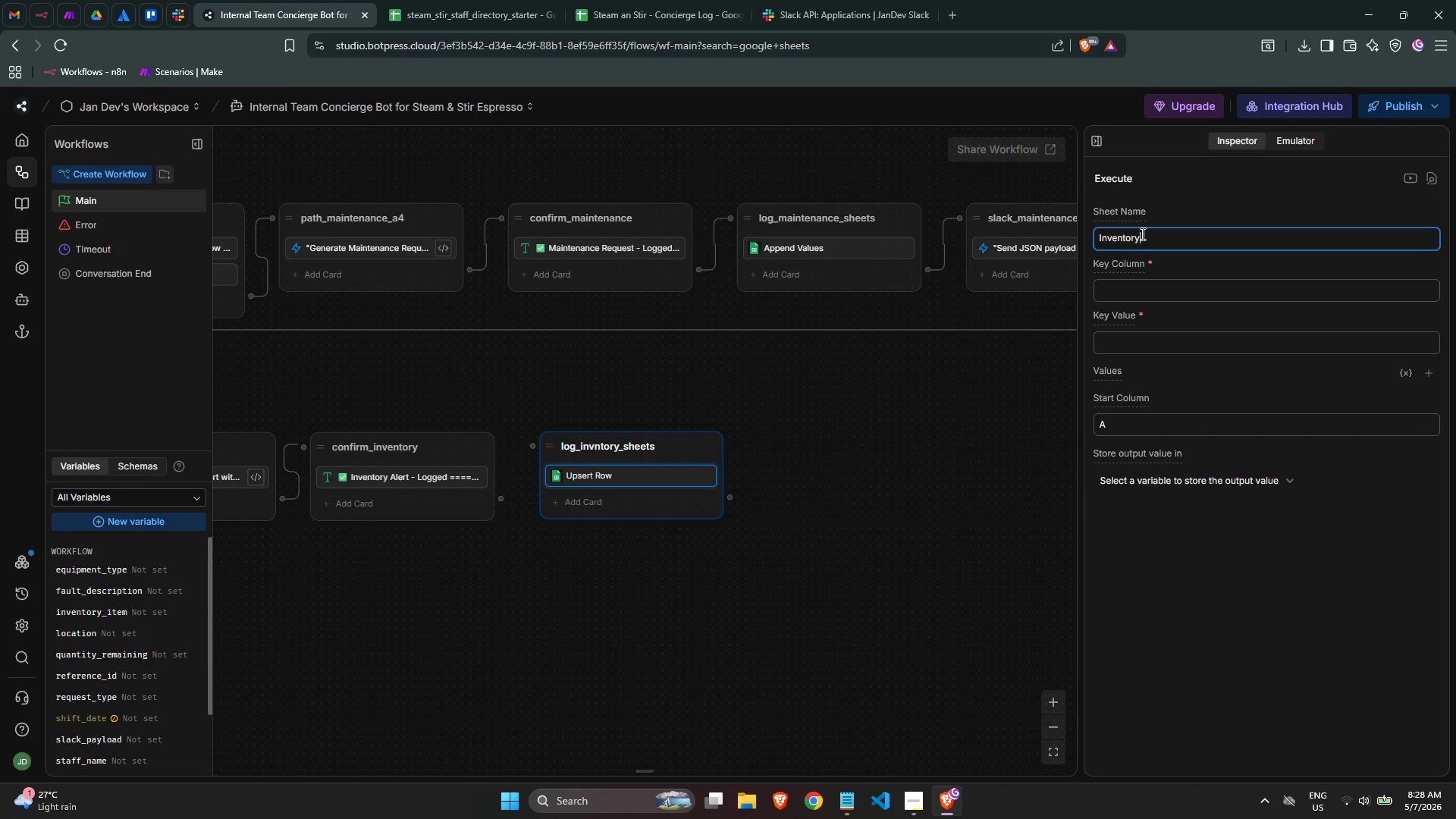 
left_click([1141, 285])
 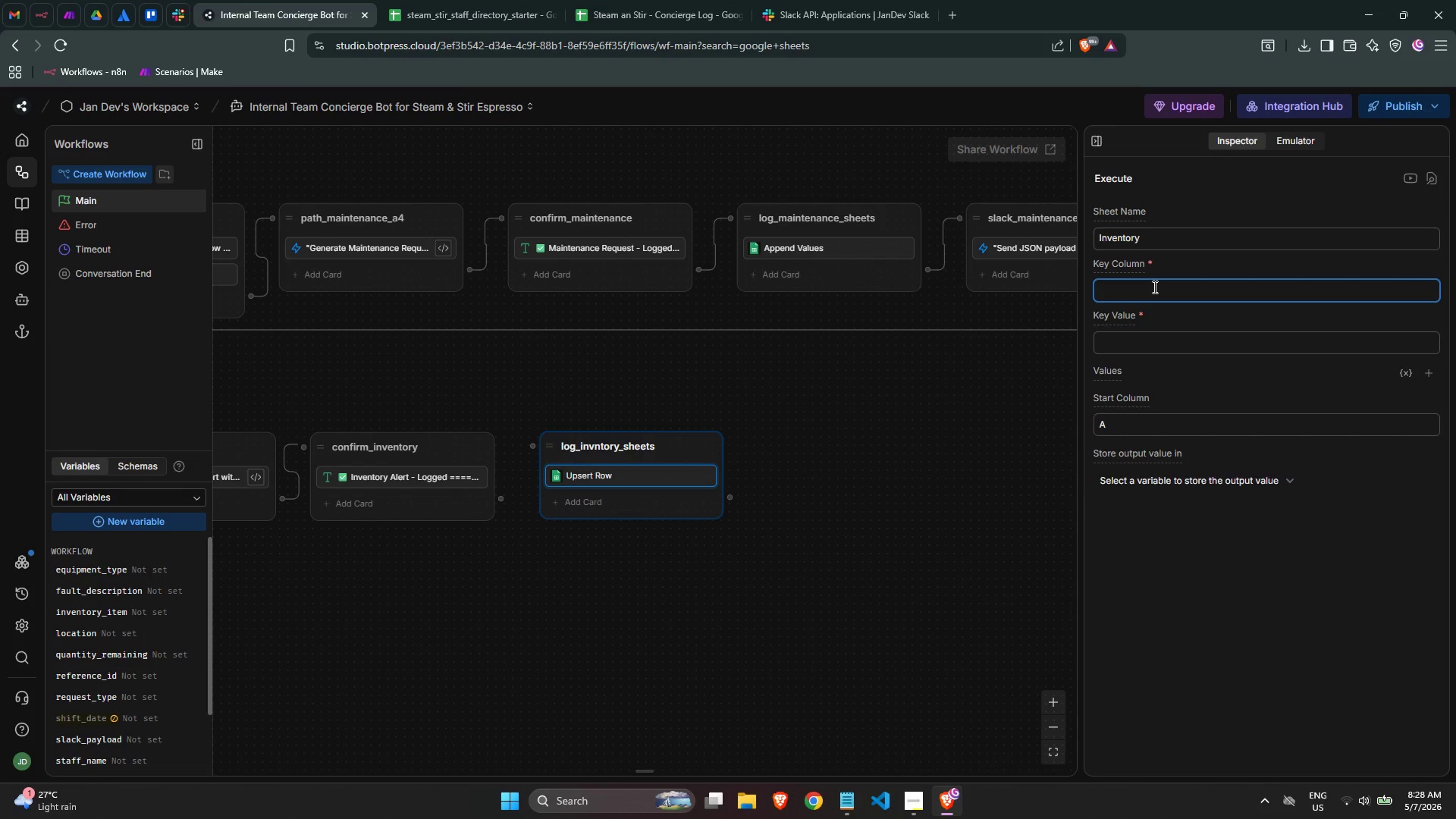 
wait(36.39)
 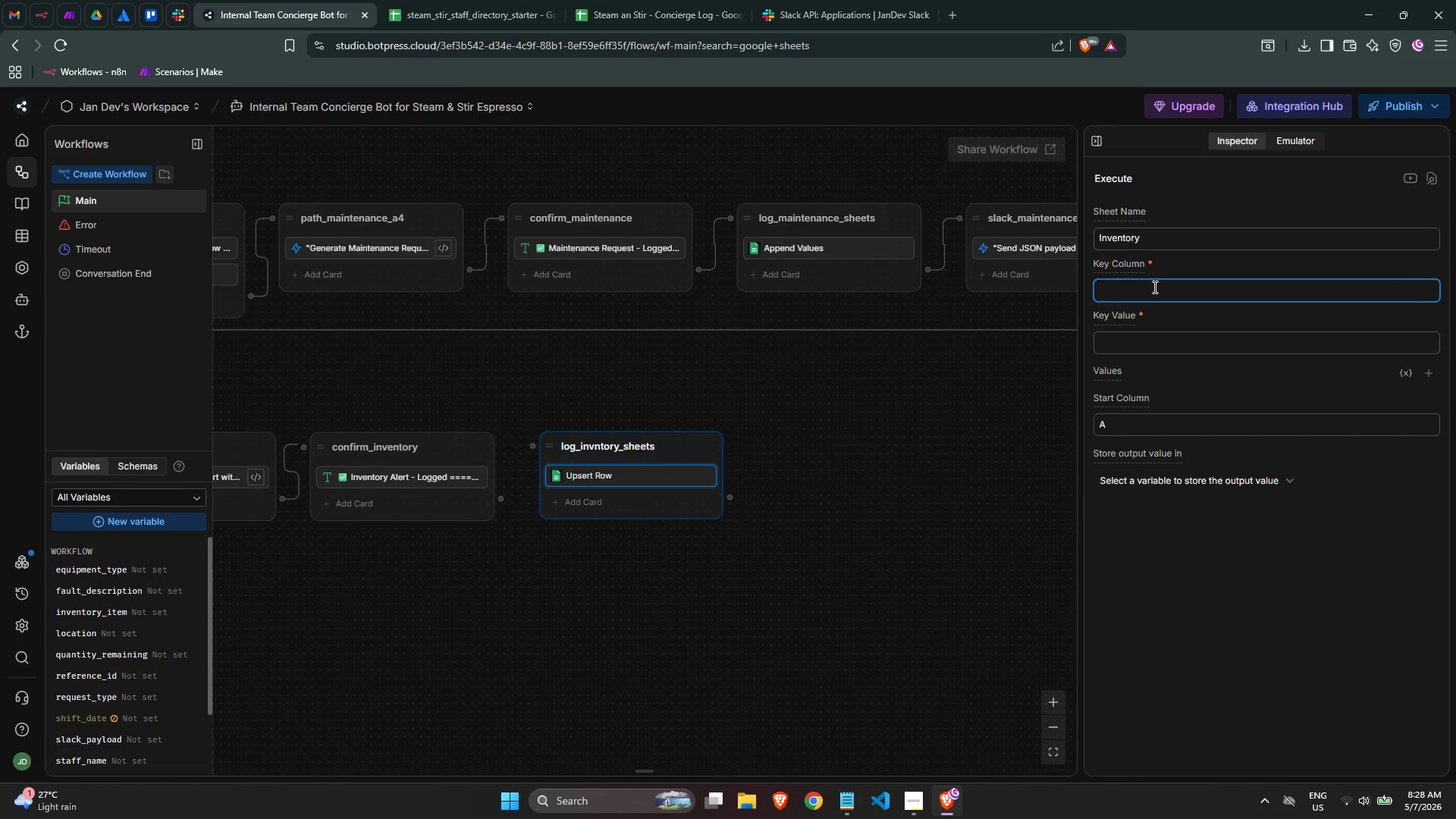 
right_click([635, 480])
 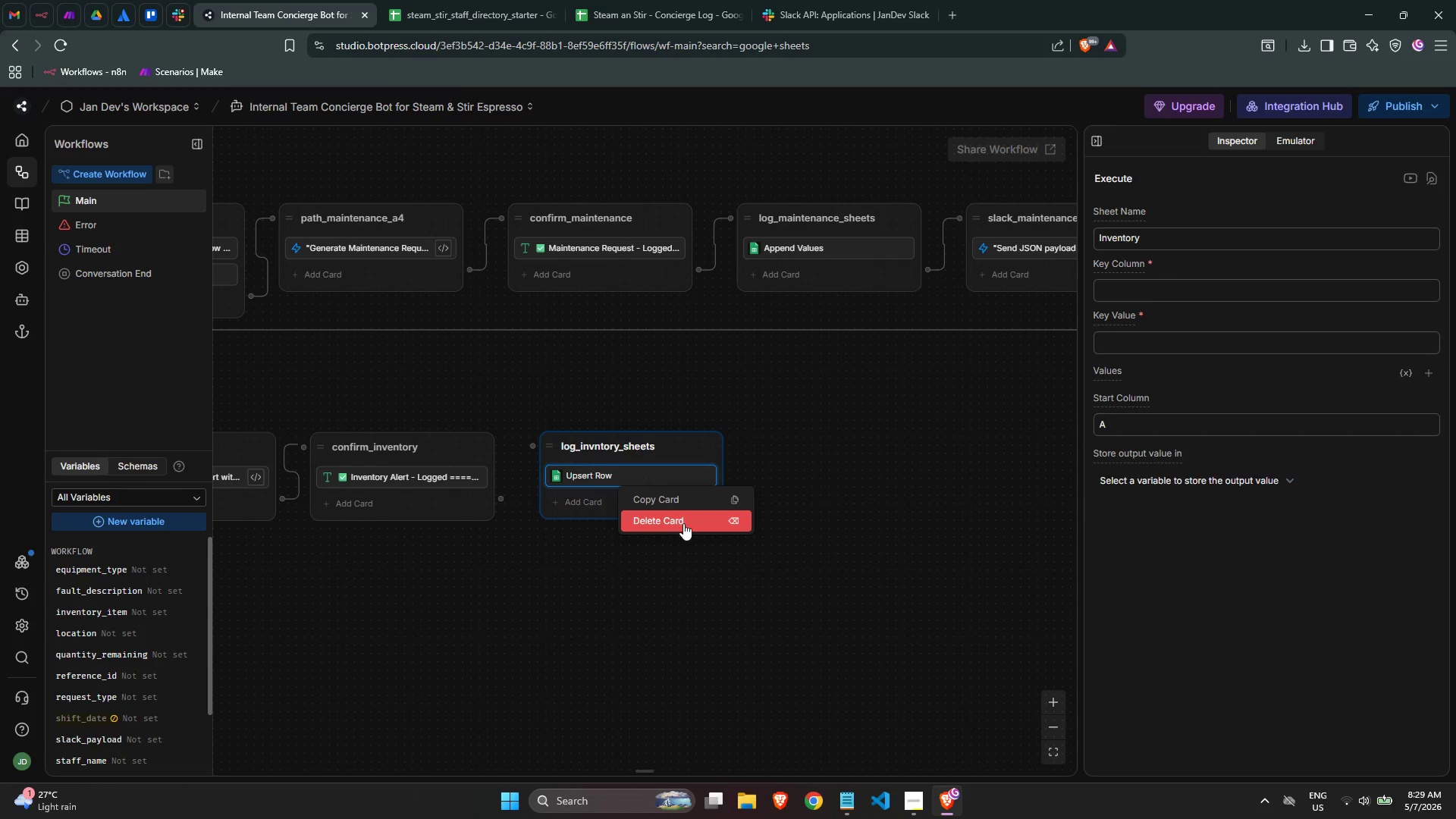 
left_click([684, 524])
 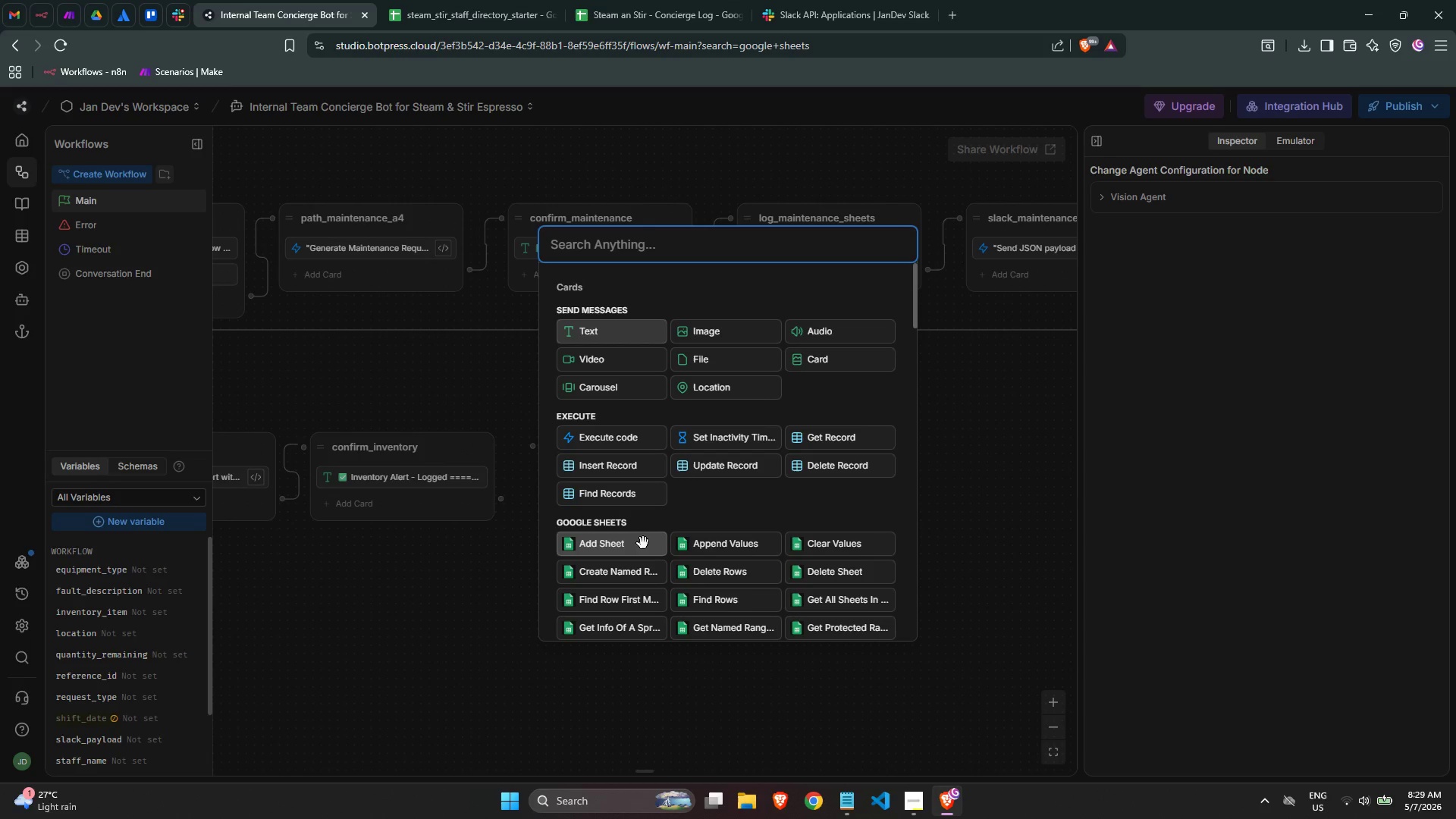 
wait(5.69)
 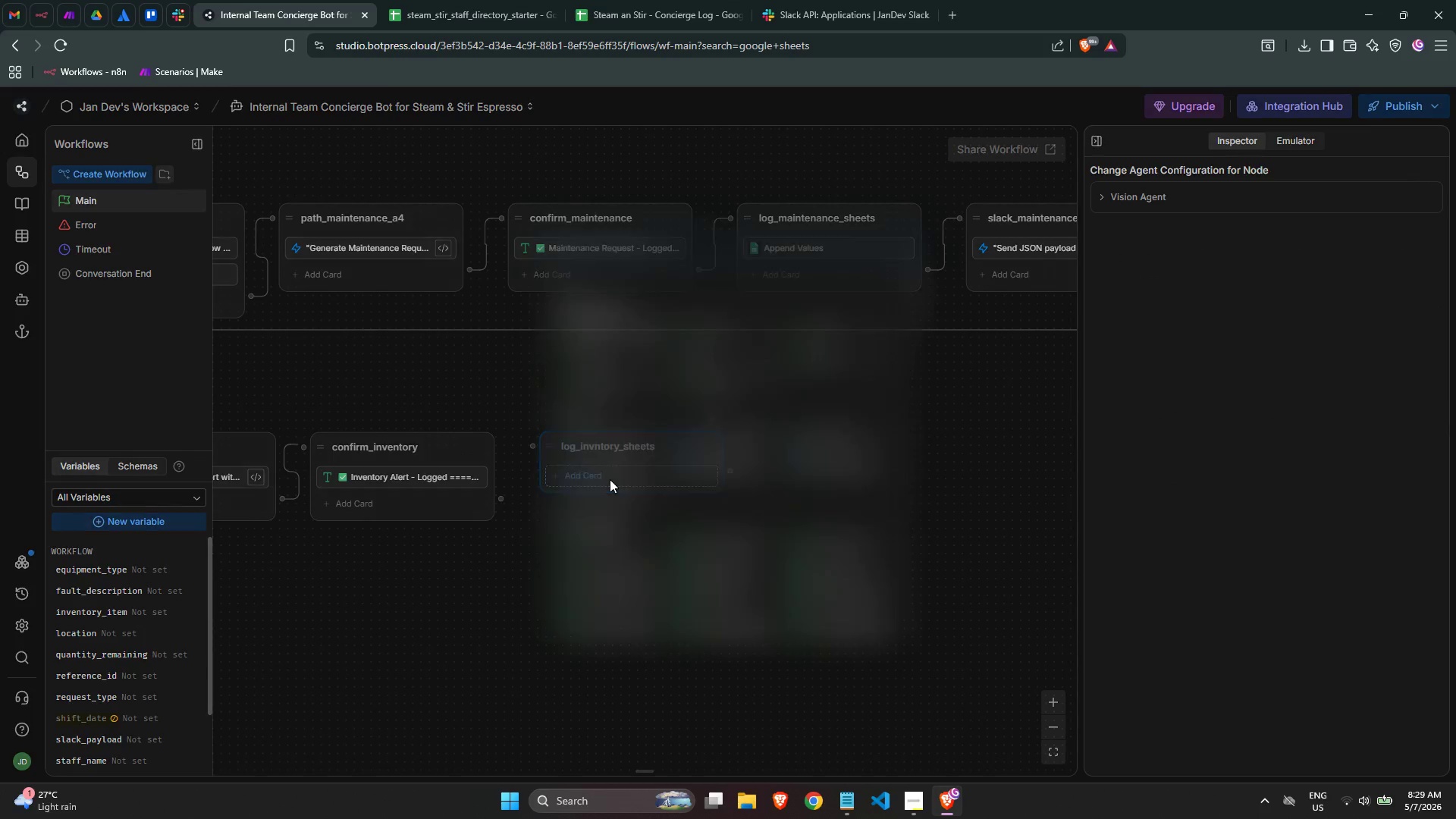 
left_click([705, 550])
 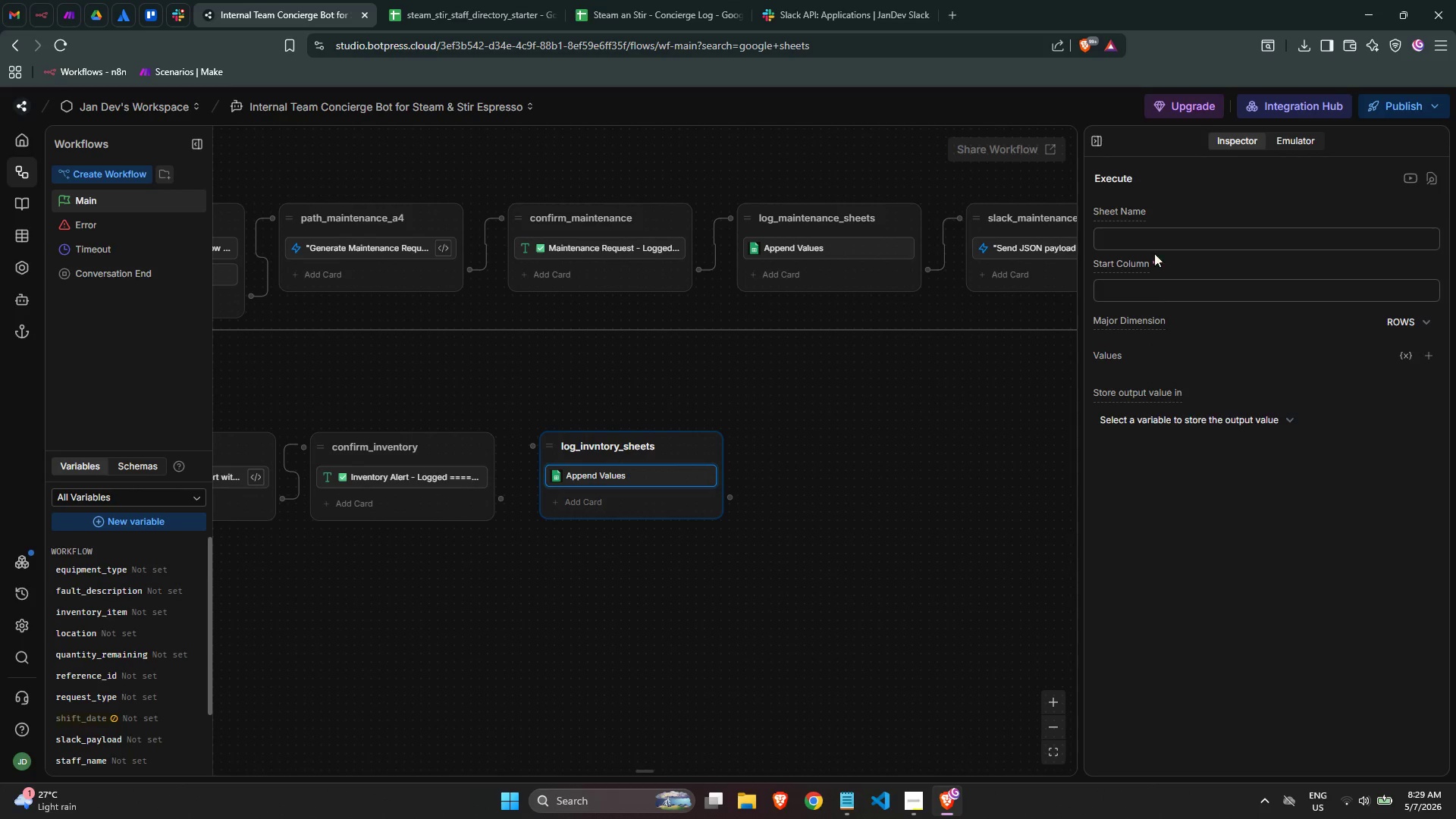 
left_click([1154, 237])
 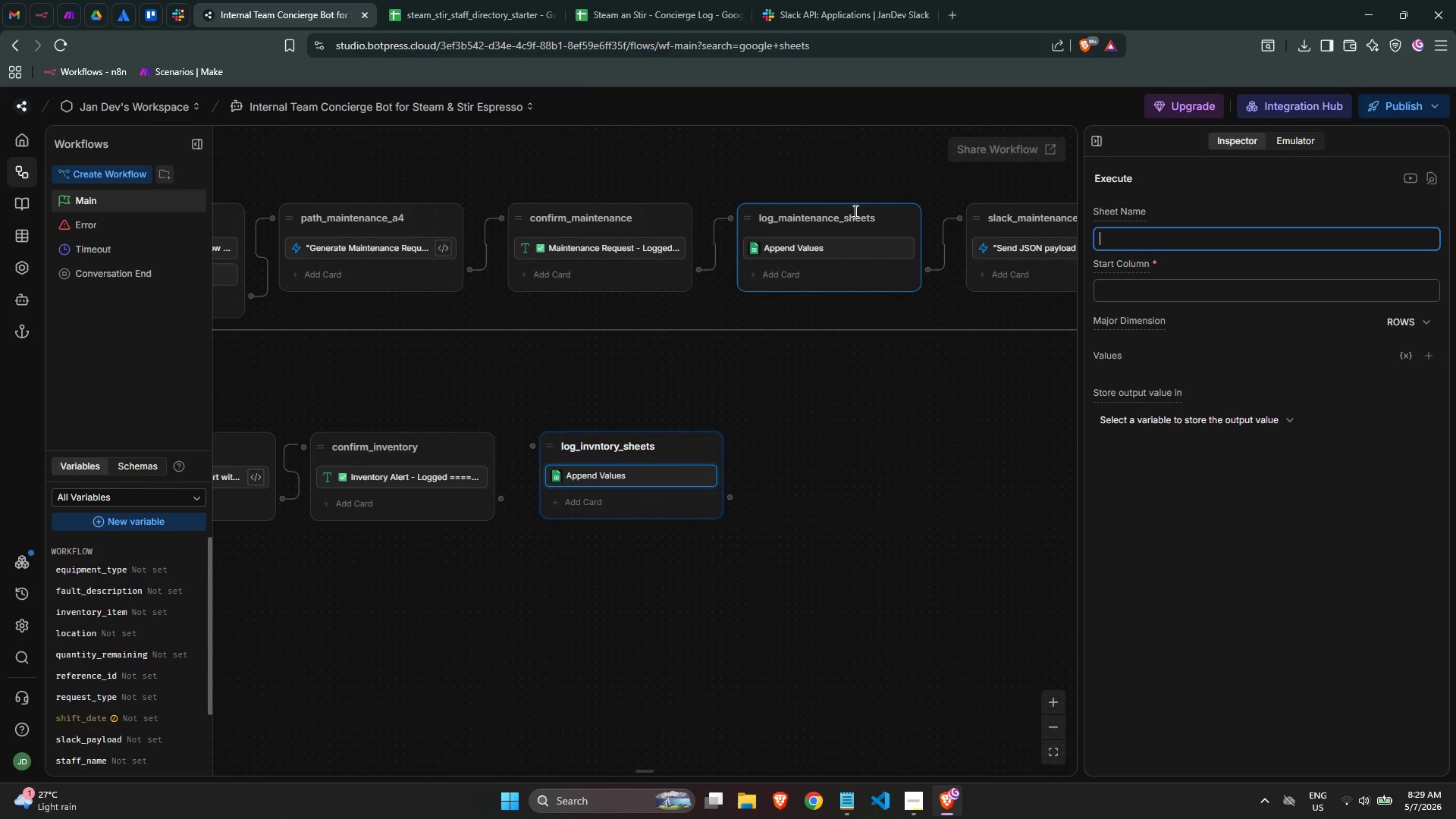 
left_click([440, 2])
 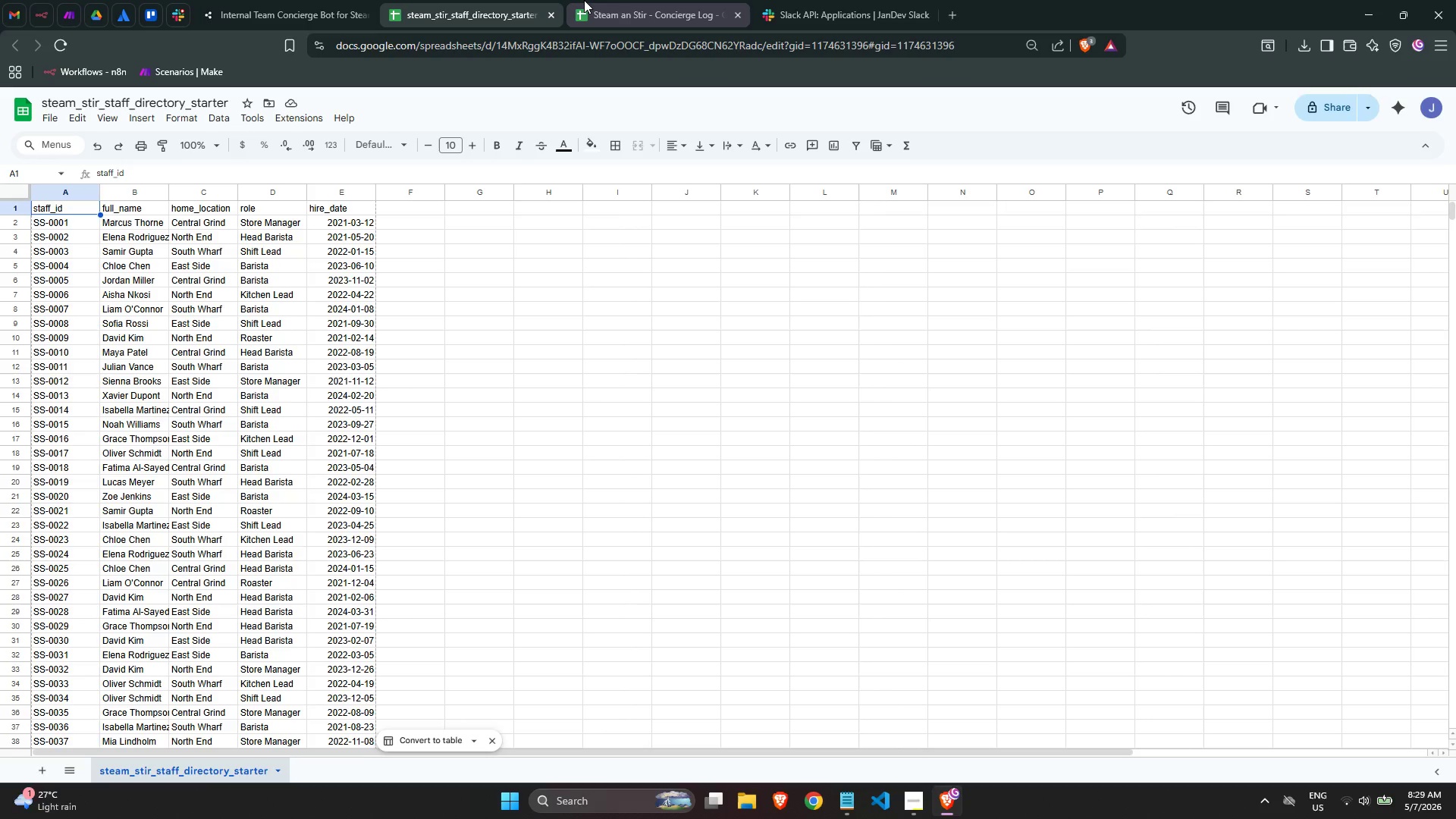 
left_click([610, 0])
 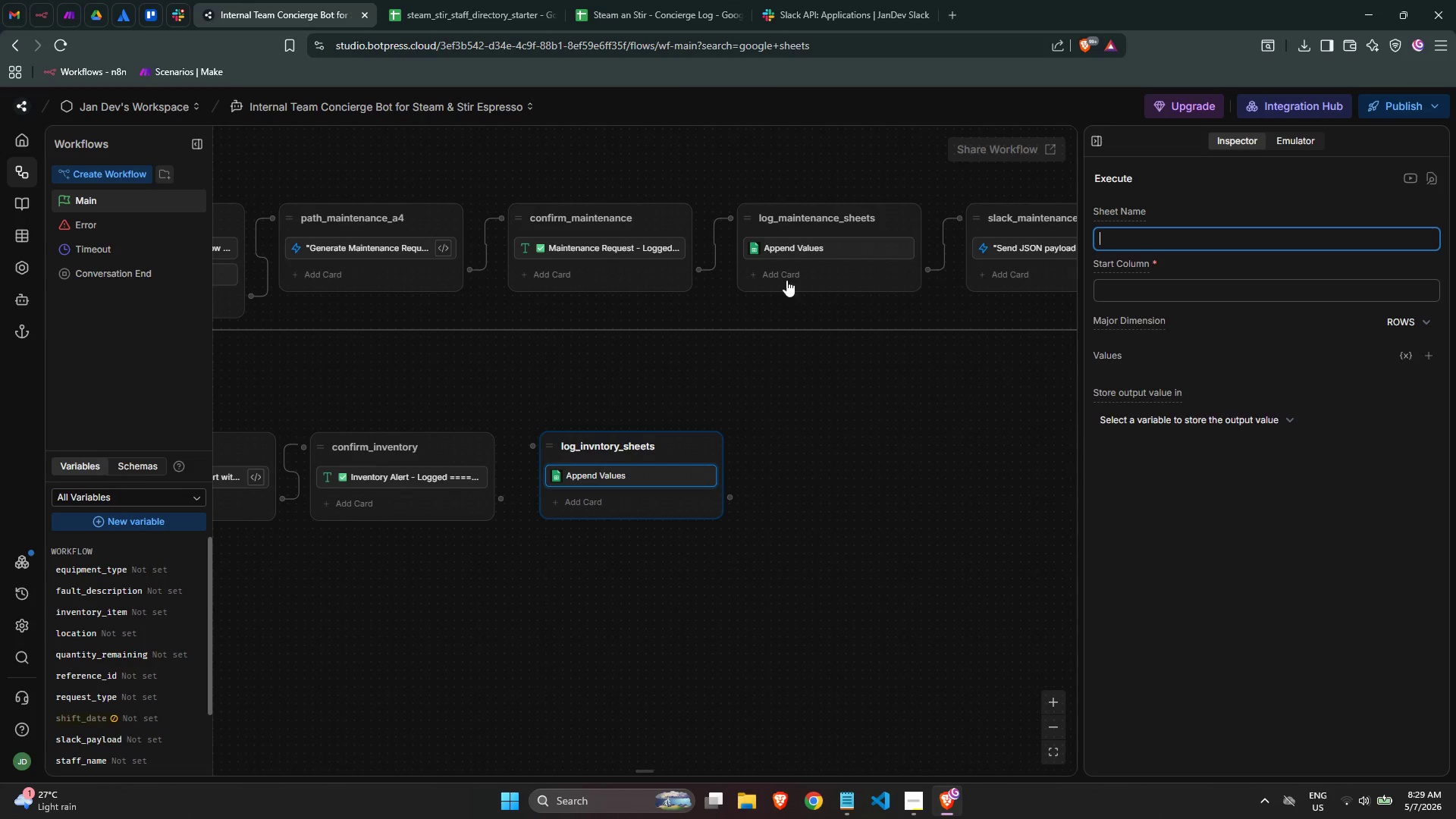 
type(Inventory)
 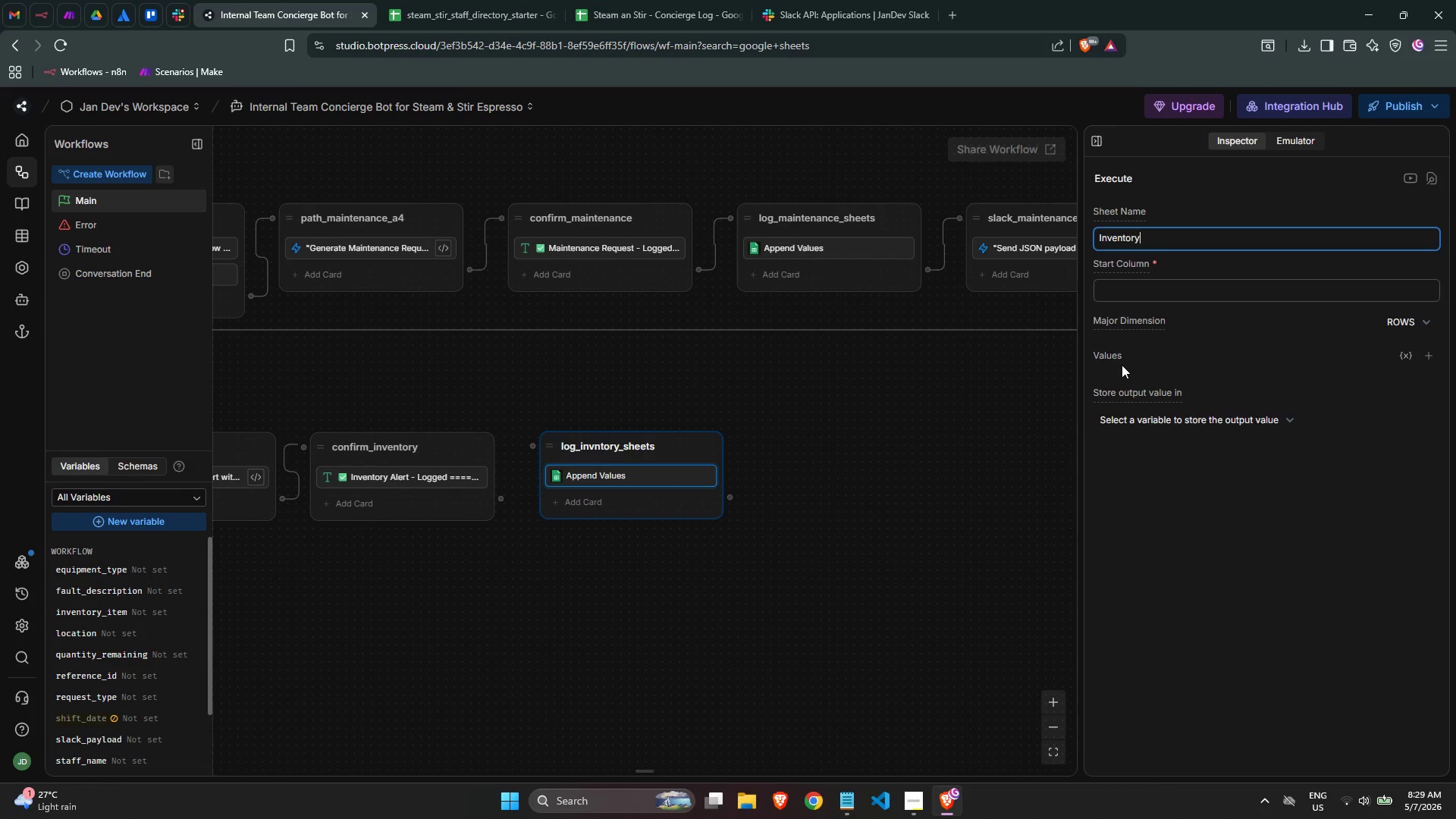 
left_click([1162, 294])
 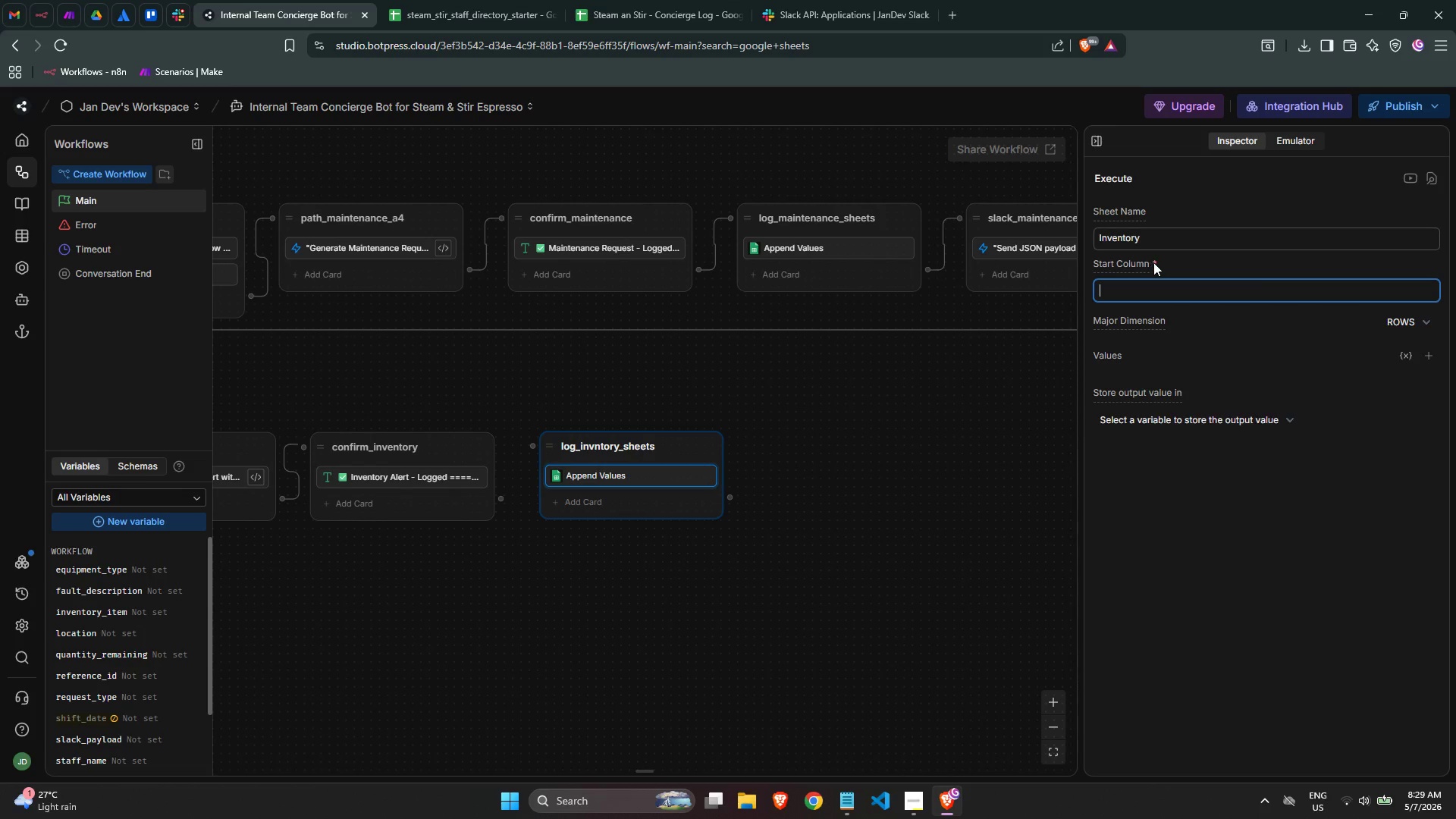 
left_click([1154, 262])
 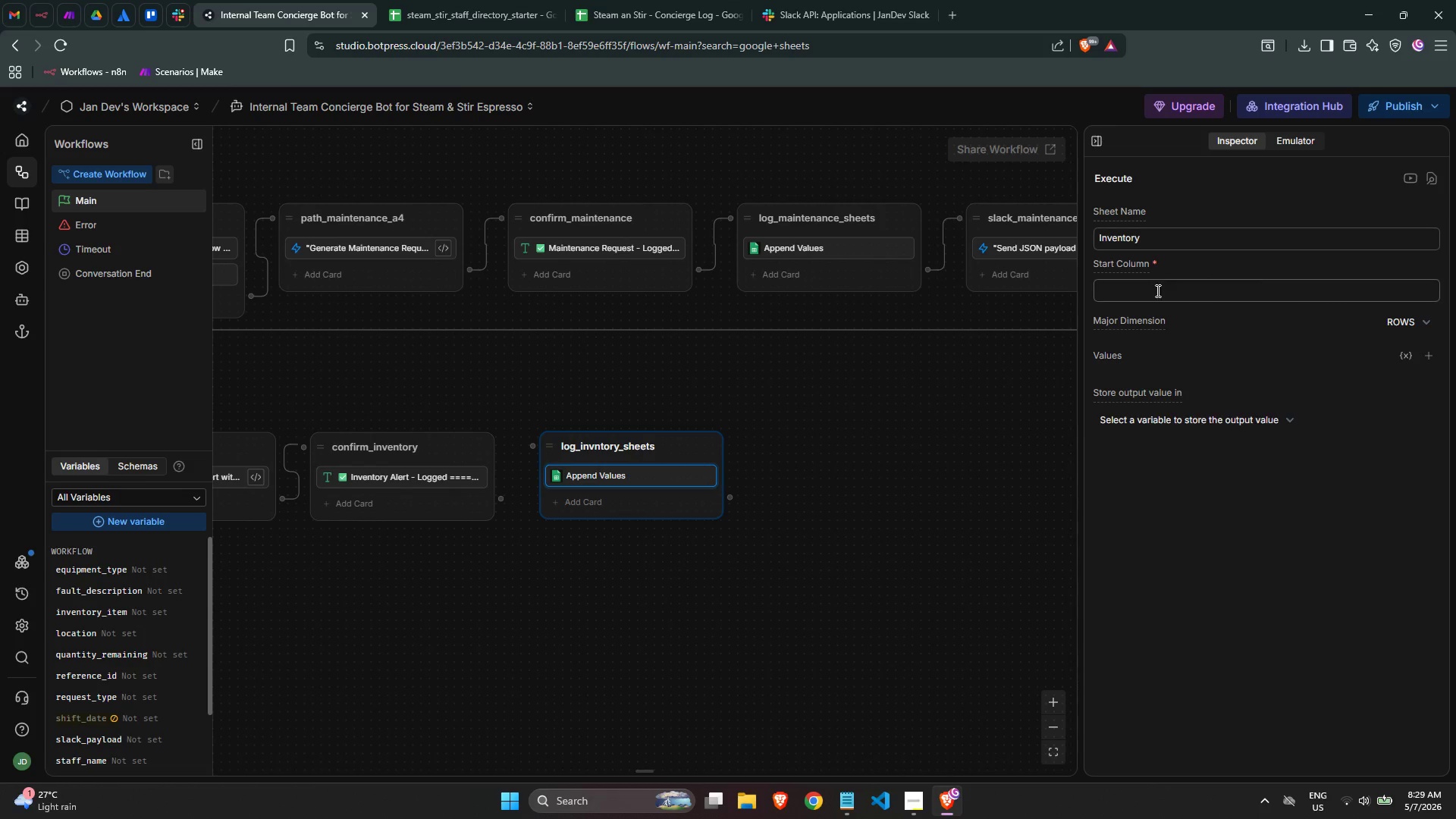 
left_click([1157, 292])
 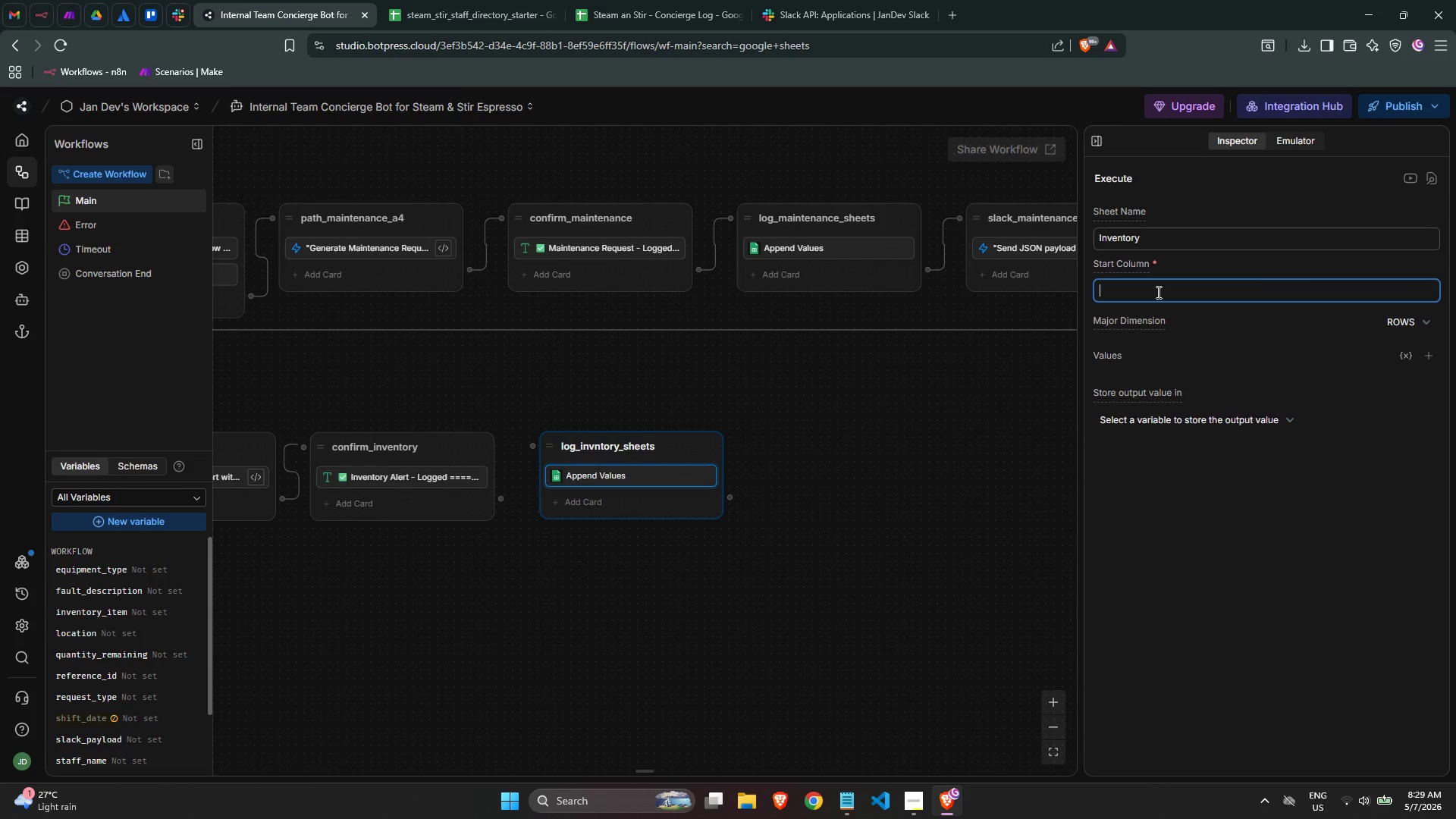 
key(Shift+ShiftLeft)
 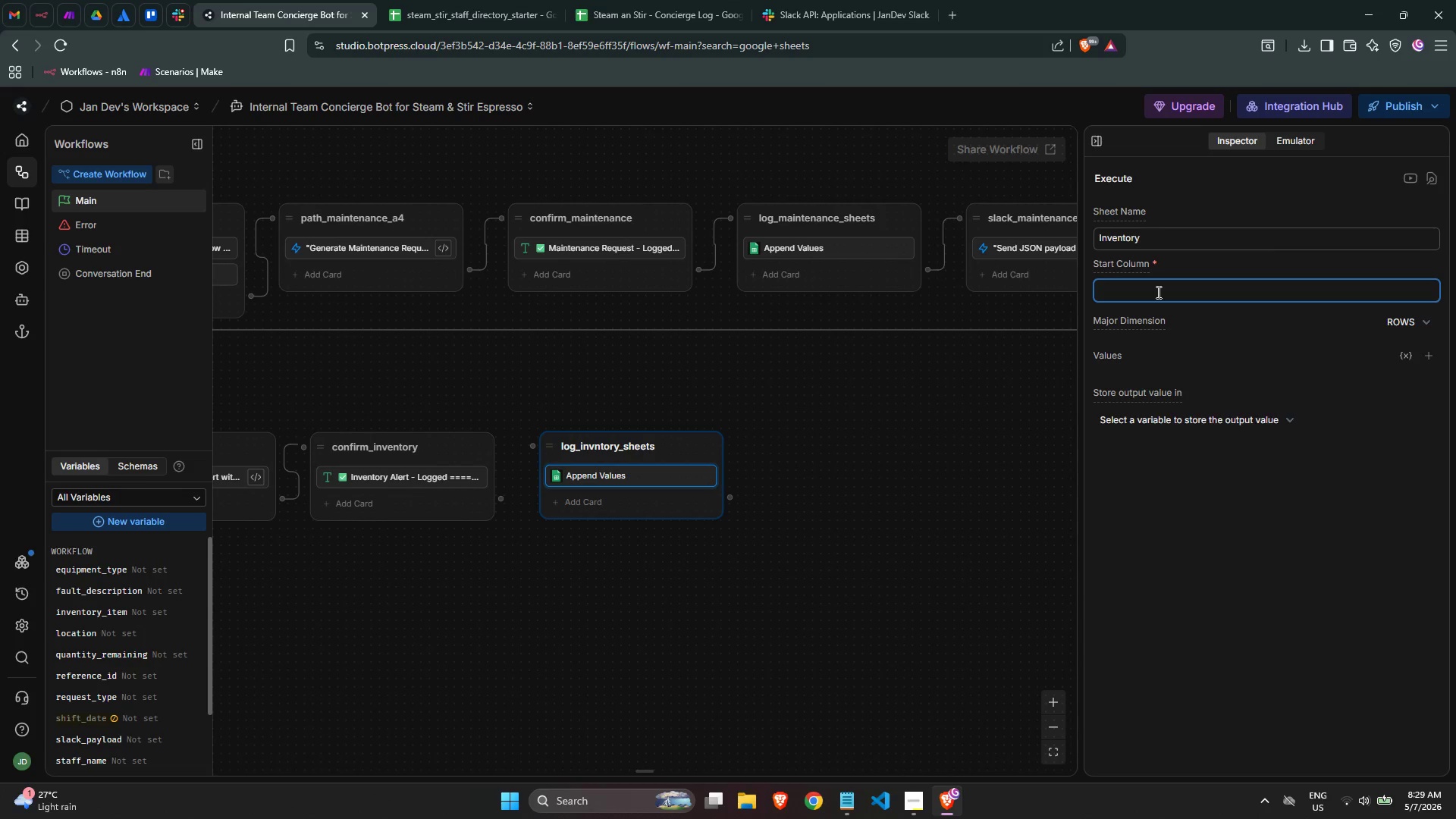 
key(Shift+ShiftLeft)
 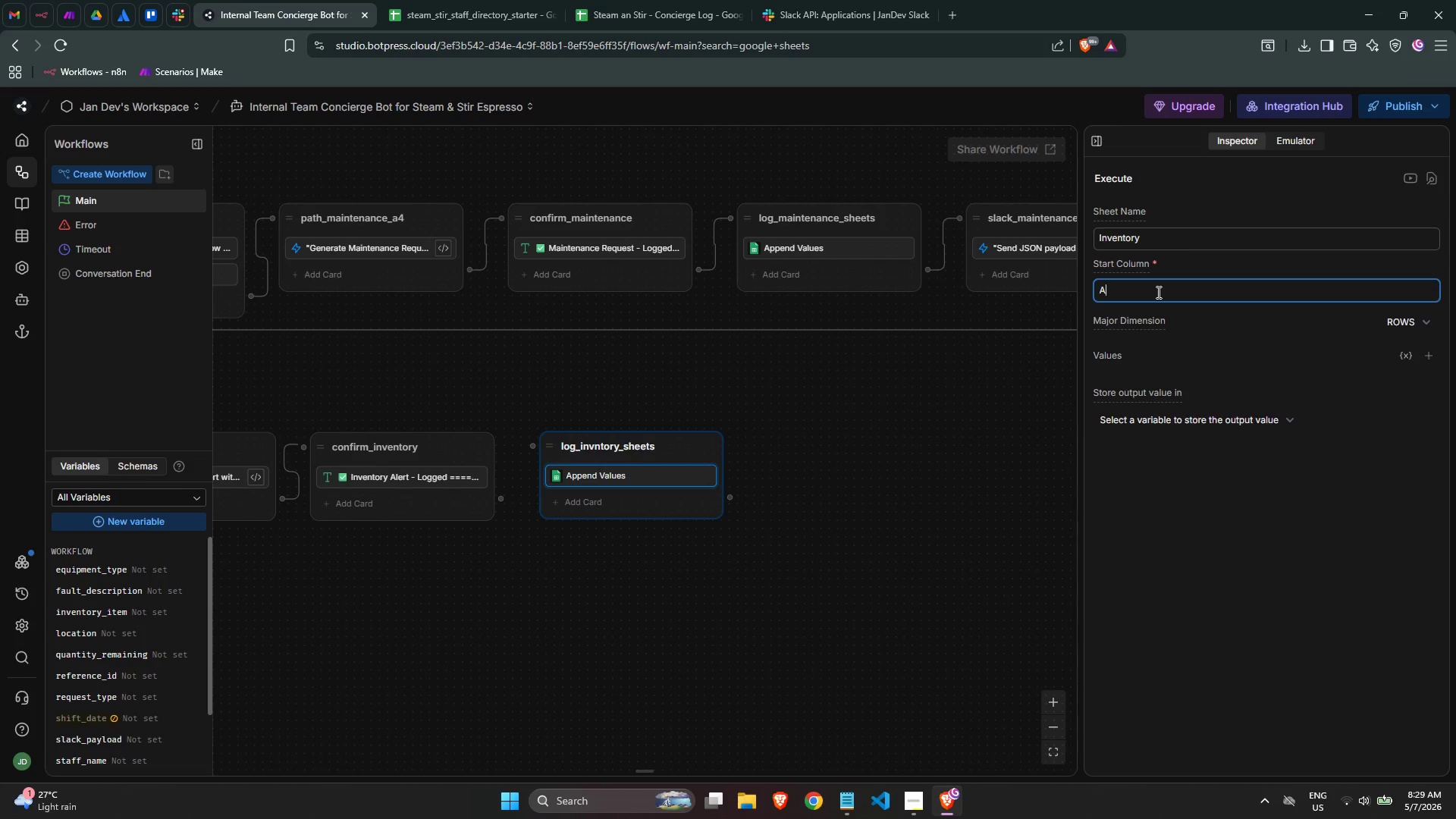 
key(Shift+A)
 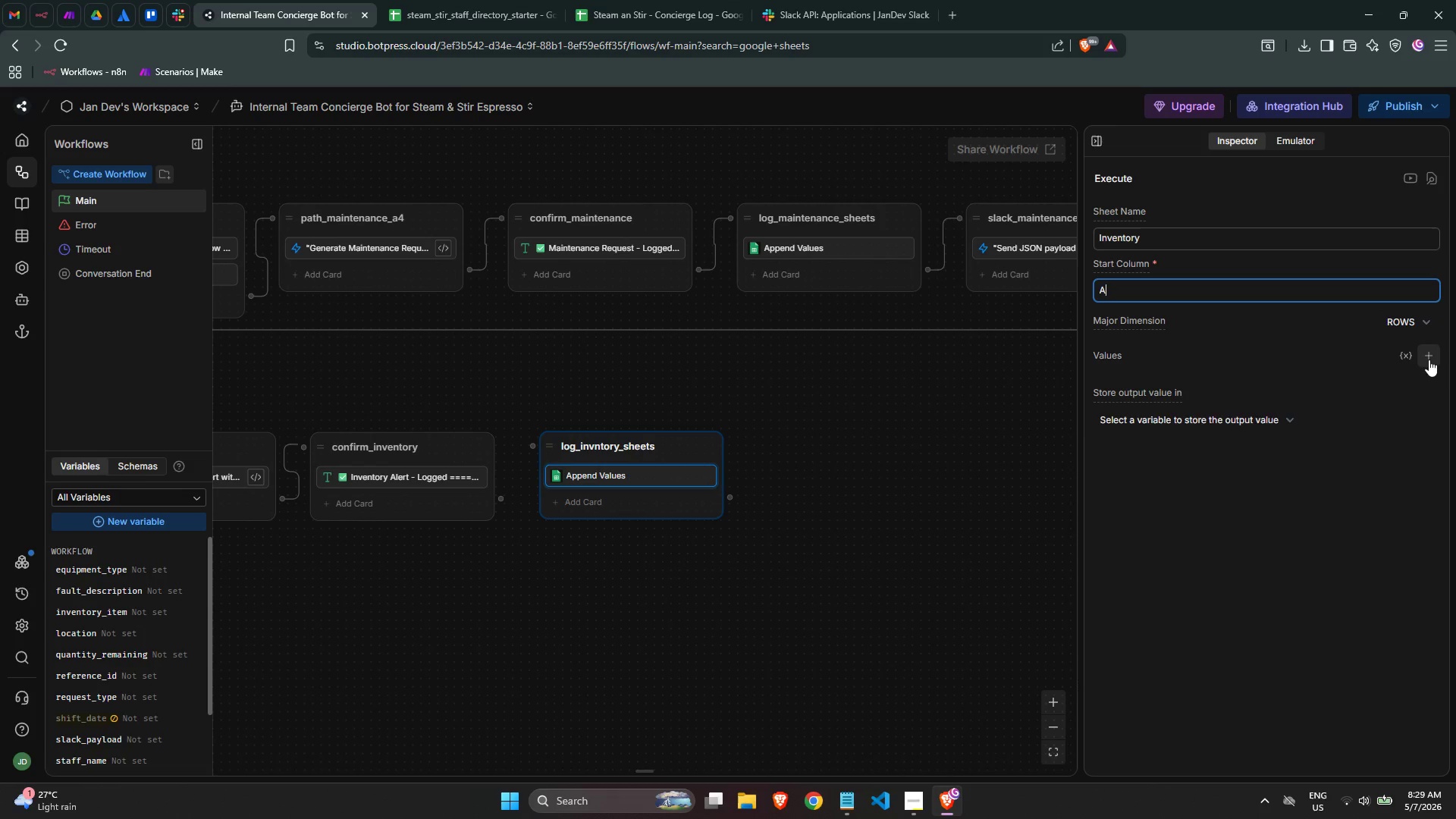 
left_click([1425, 358])
 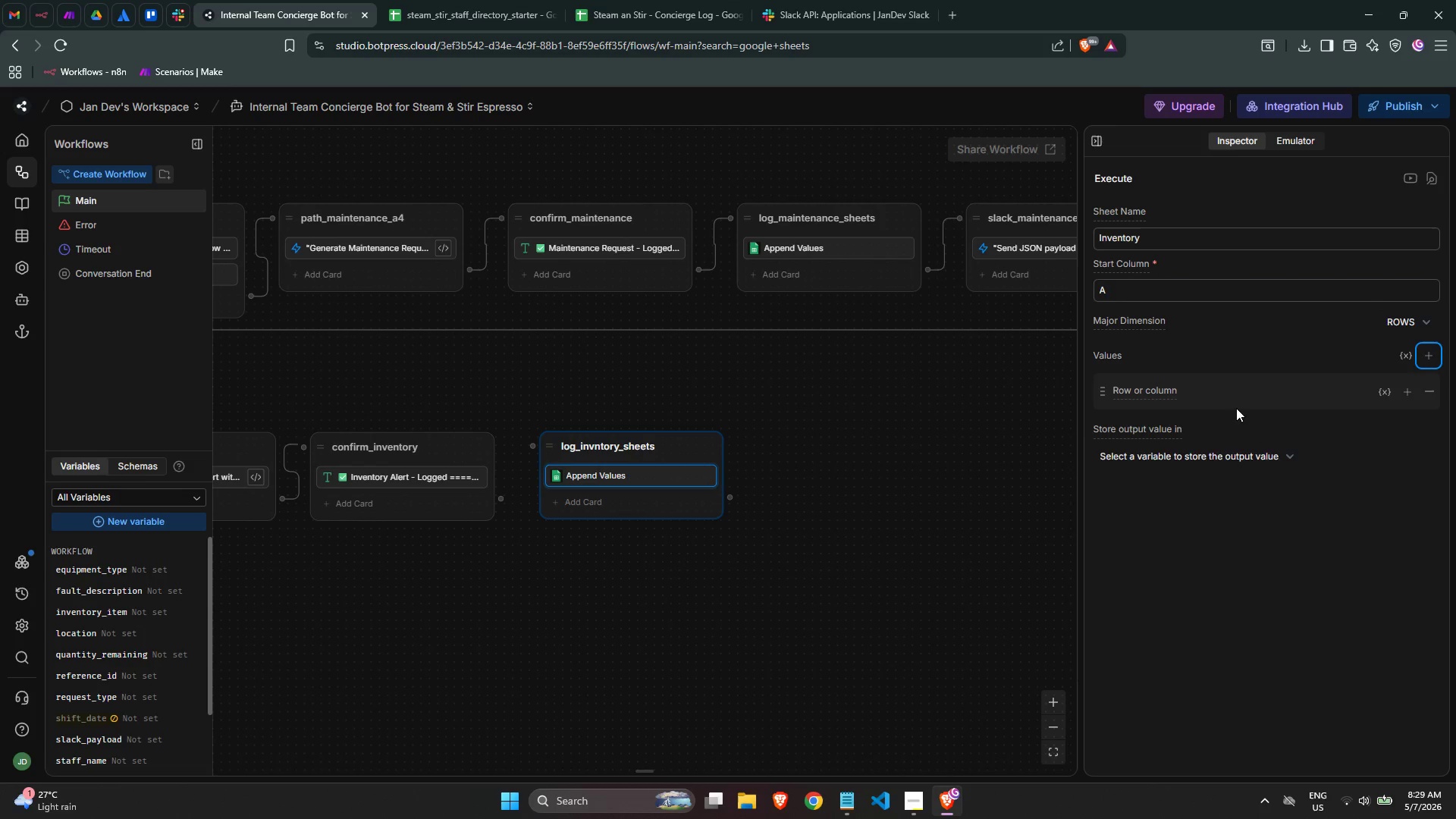 
mouse_move([1178, 393])
 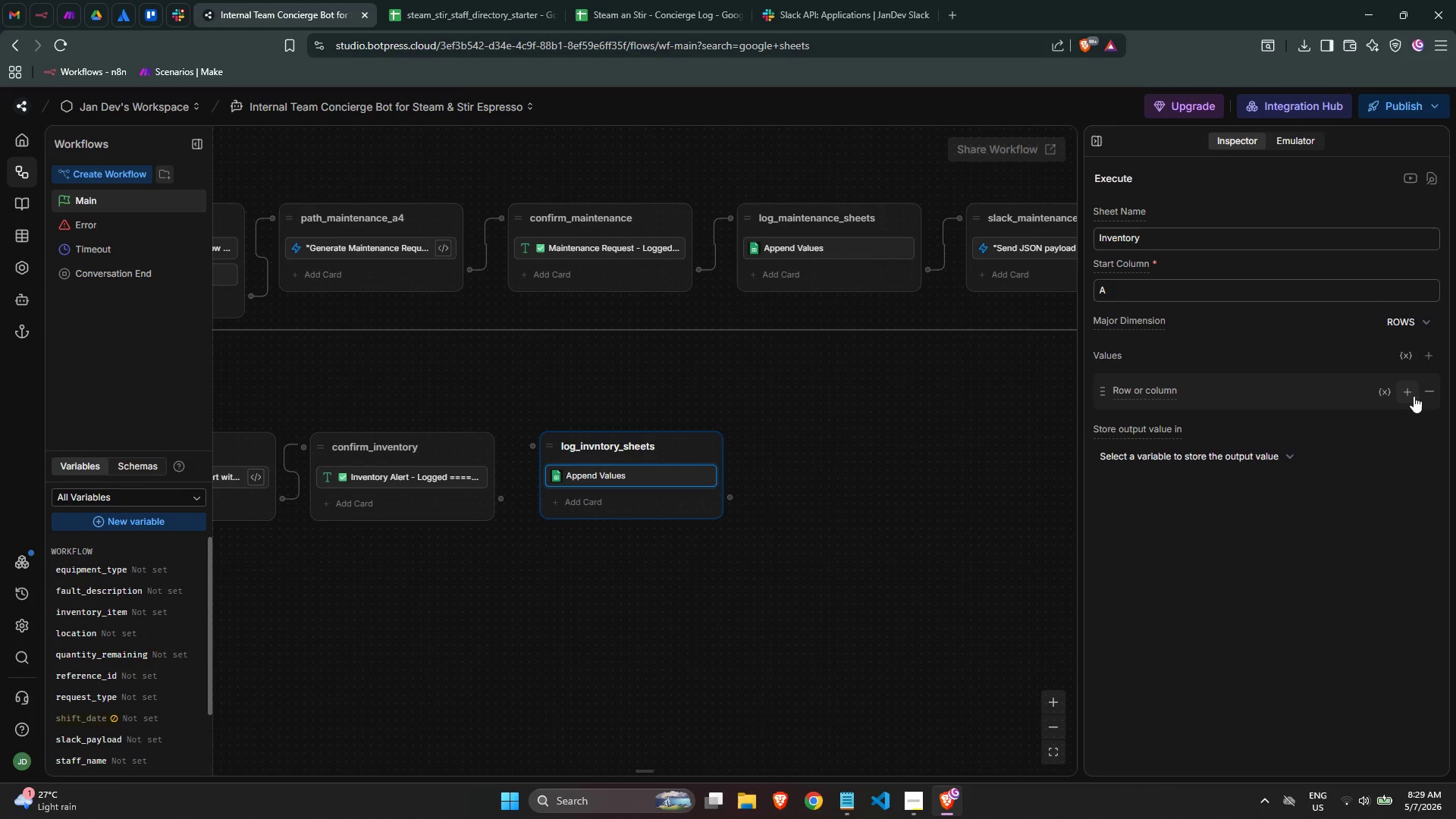 
left_click([1414, 396])
 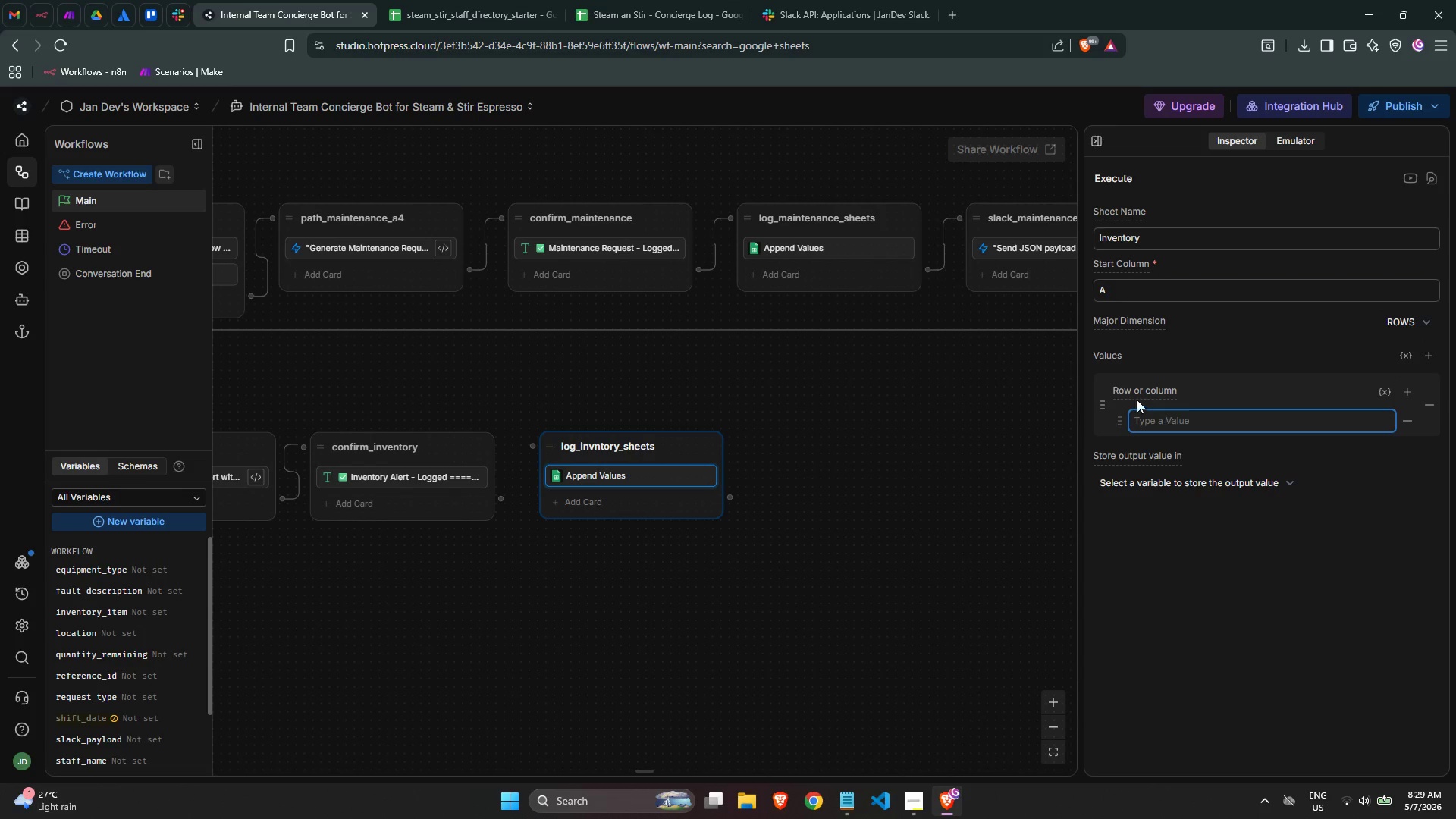 
left_click([1131, 387])
 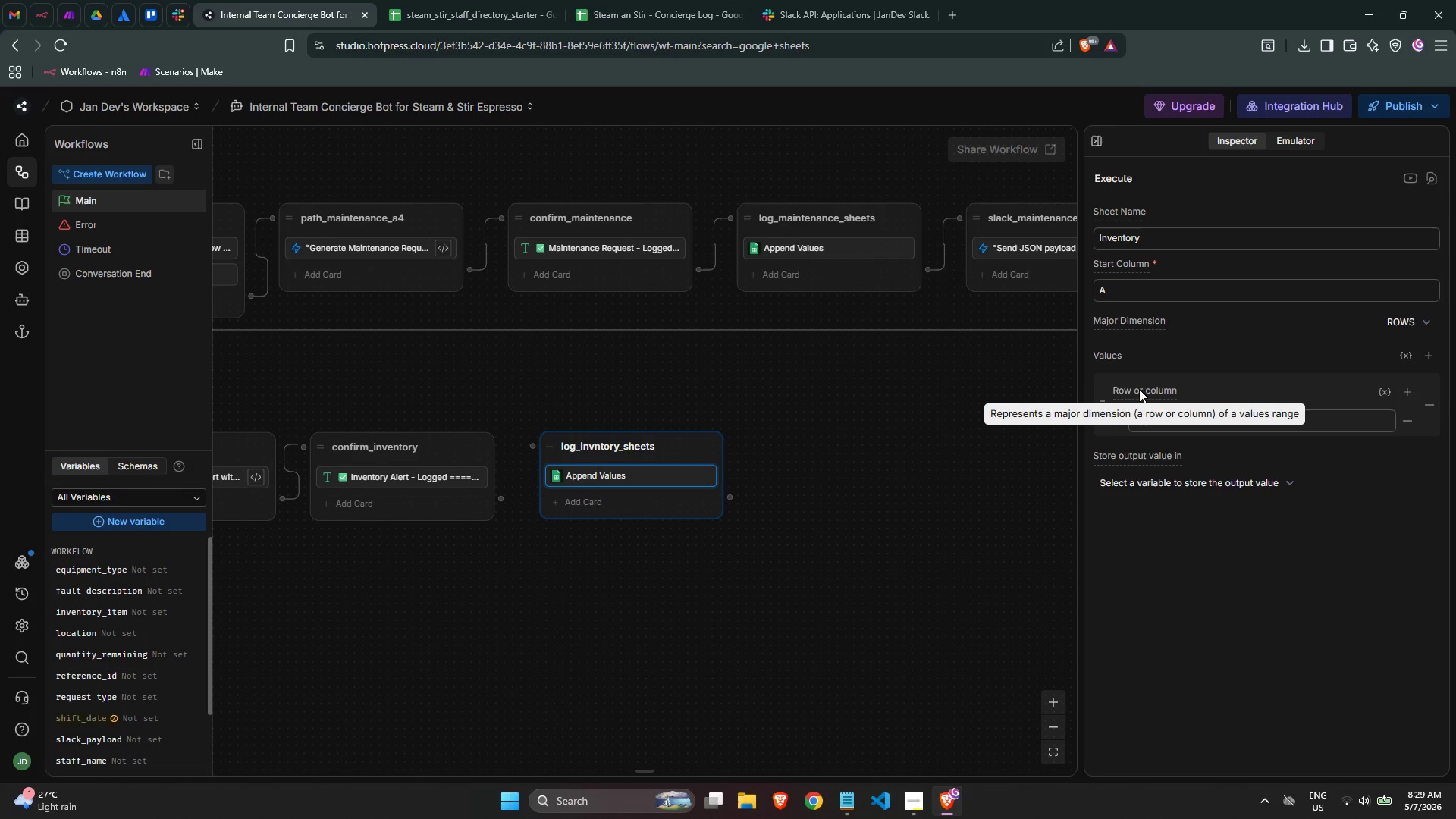 
left_click([1327, 423])
 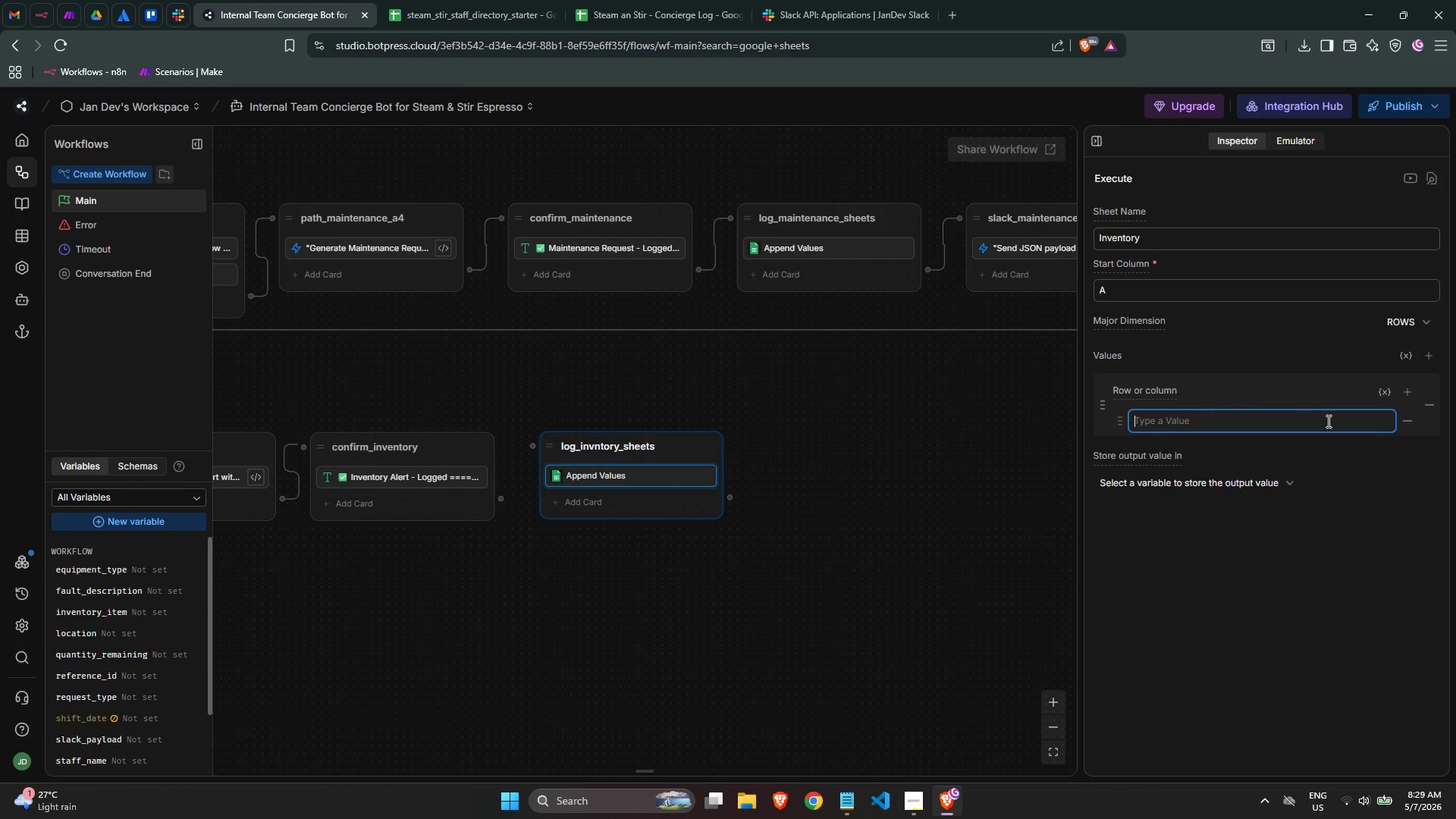 
key(W)
 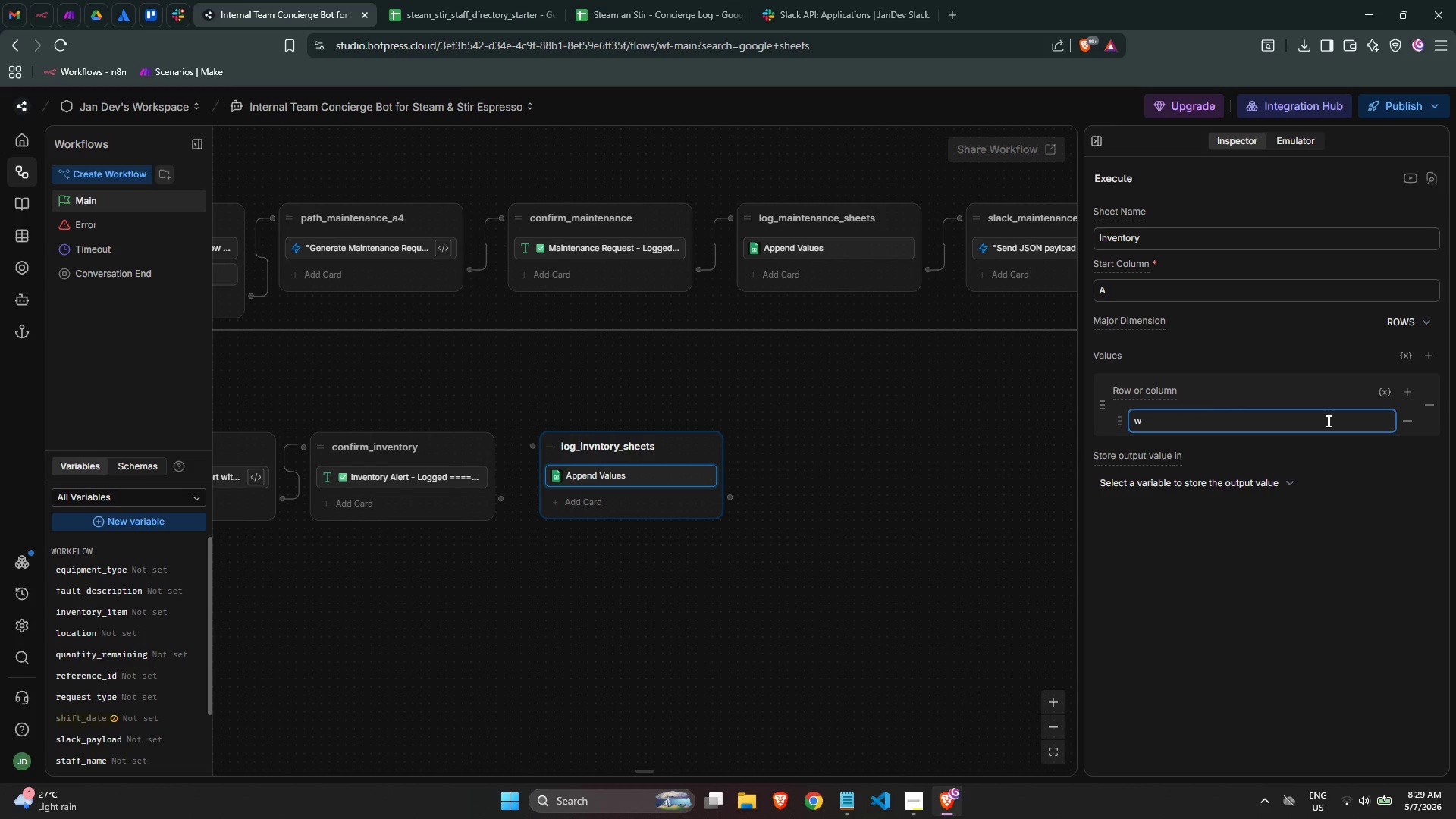 
key(Backspace)
 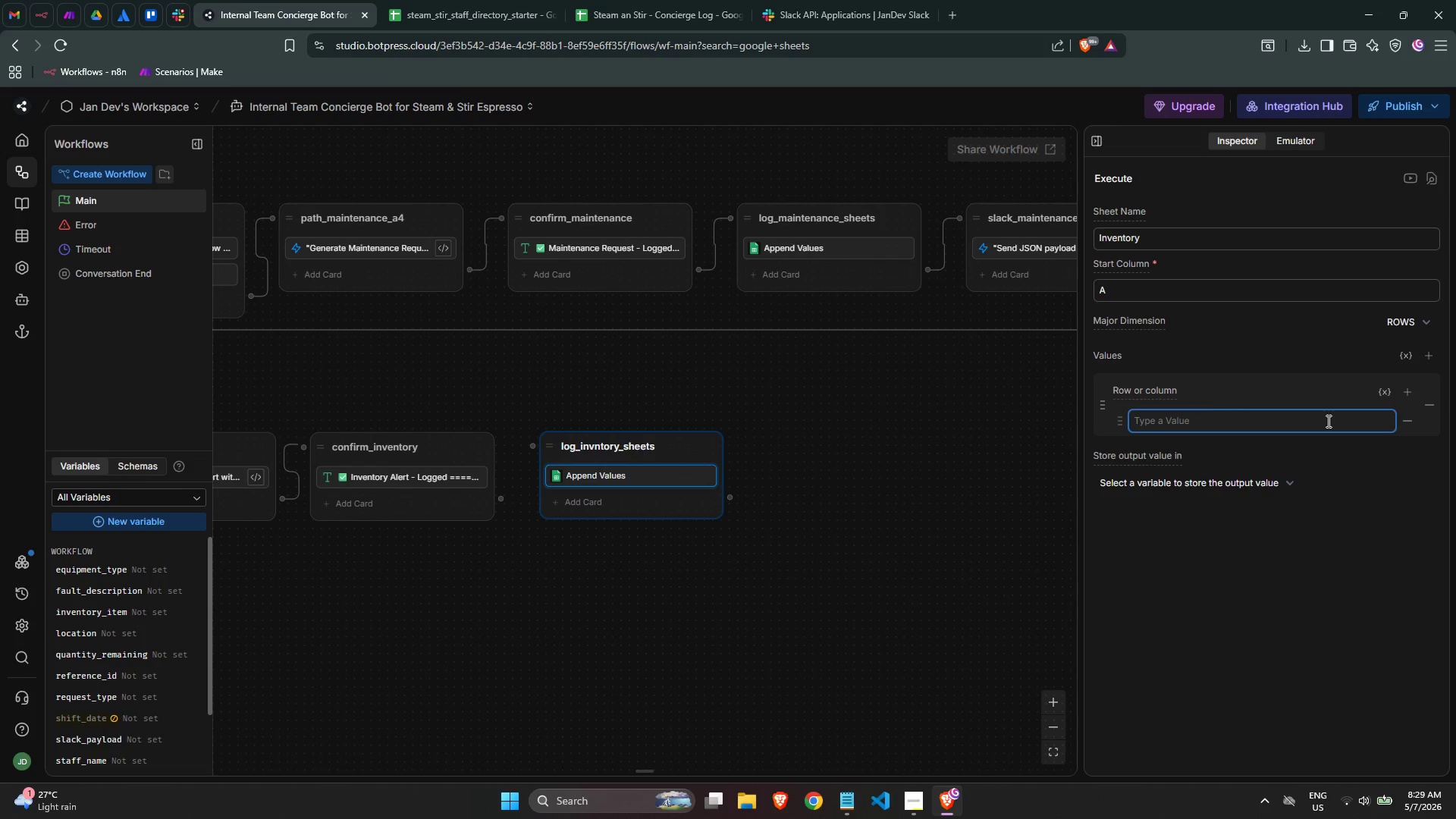 
key(Shift+2)
 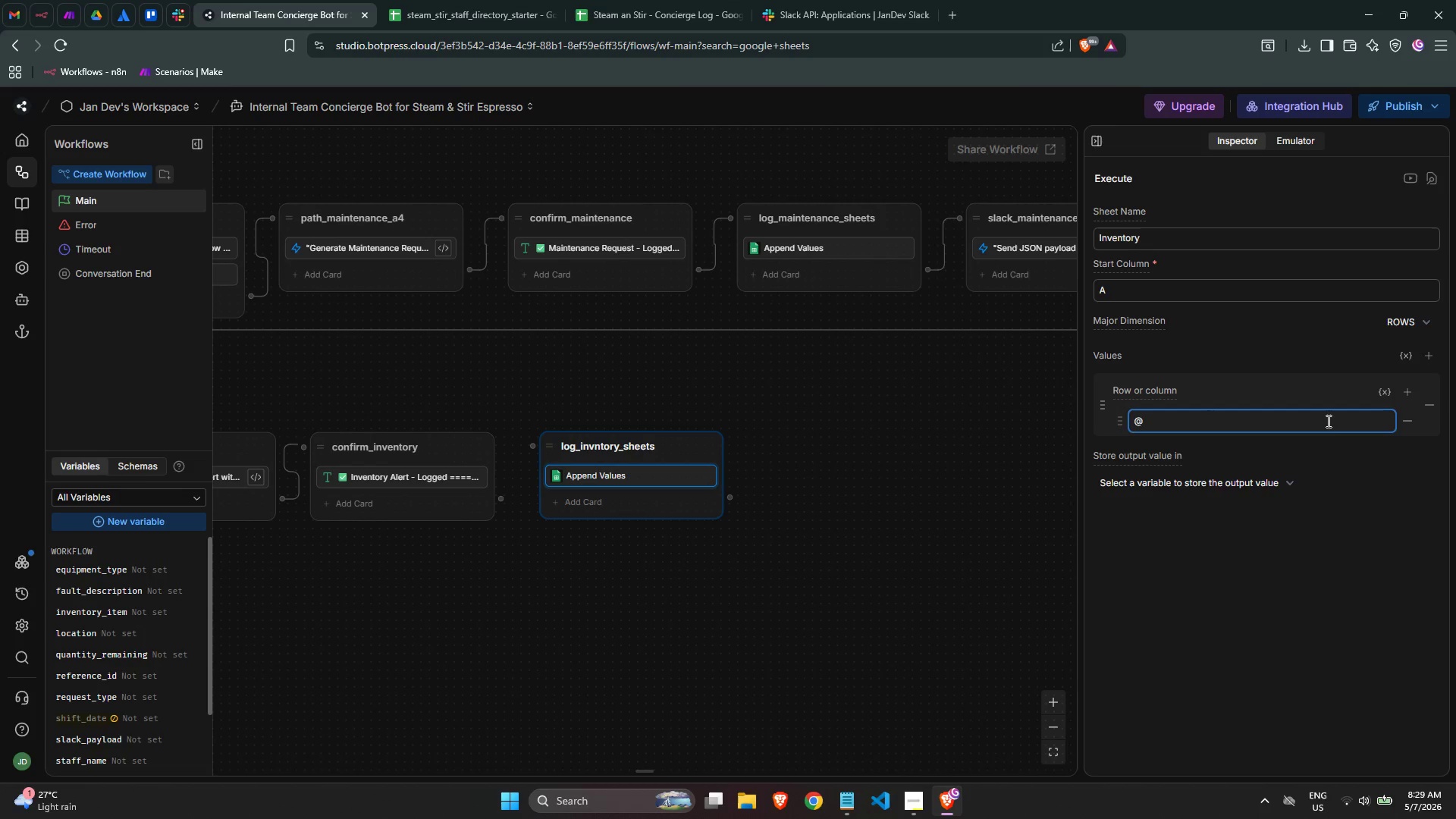 
key(Backspace)
 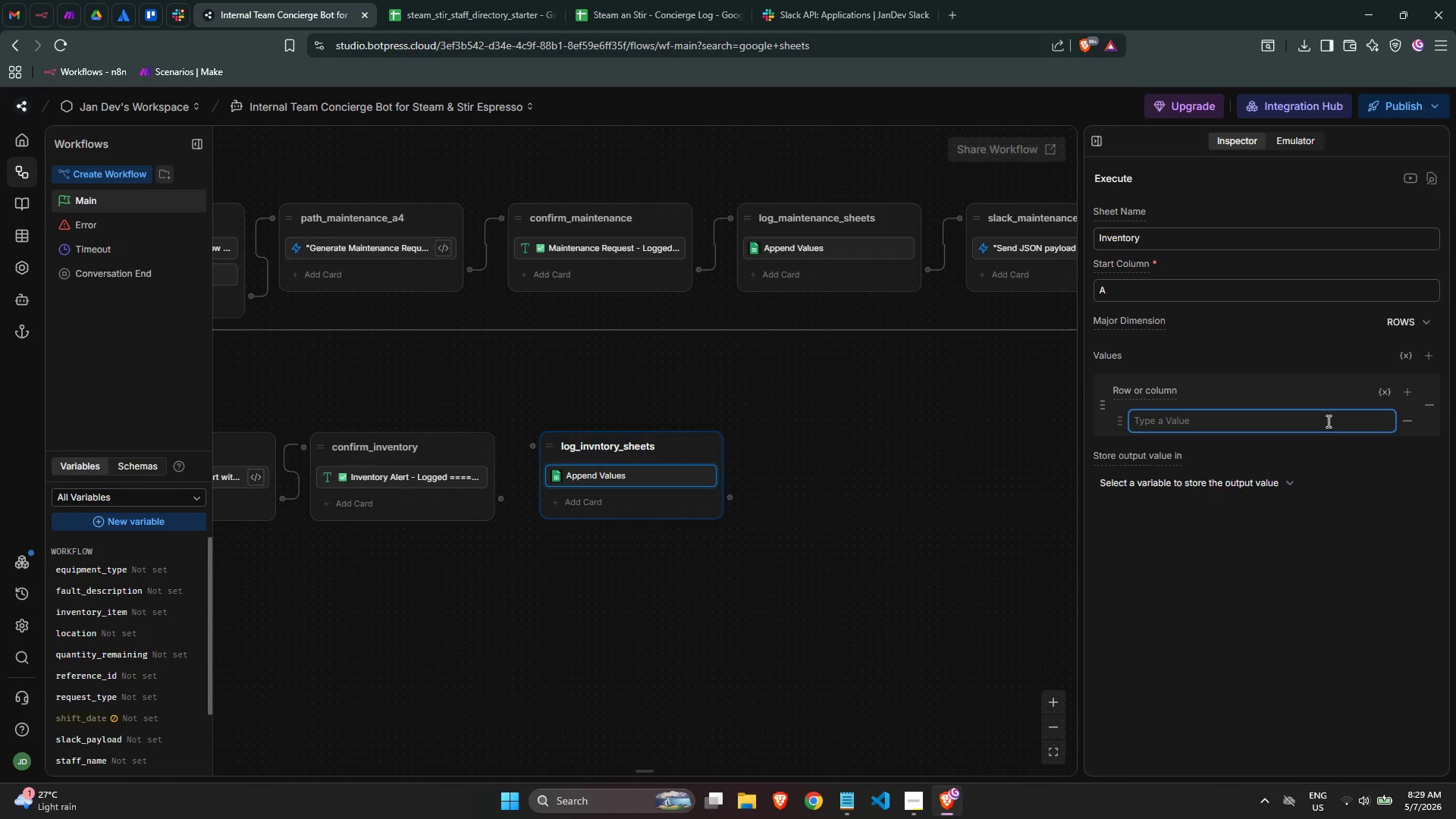 
key(W)
 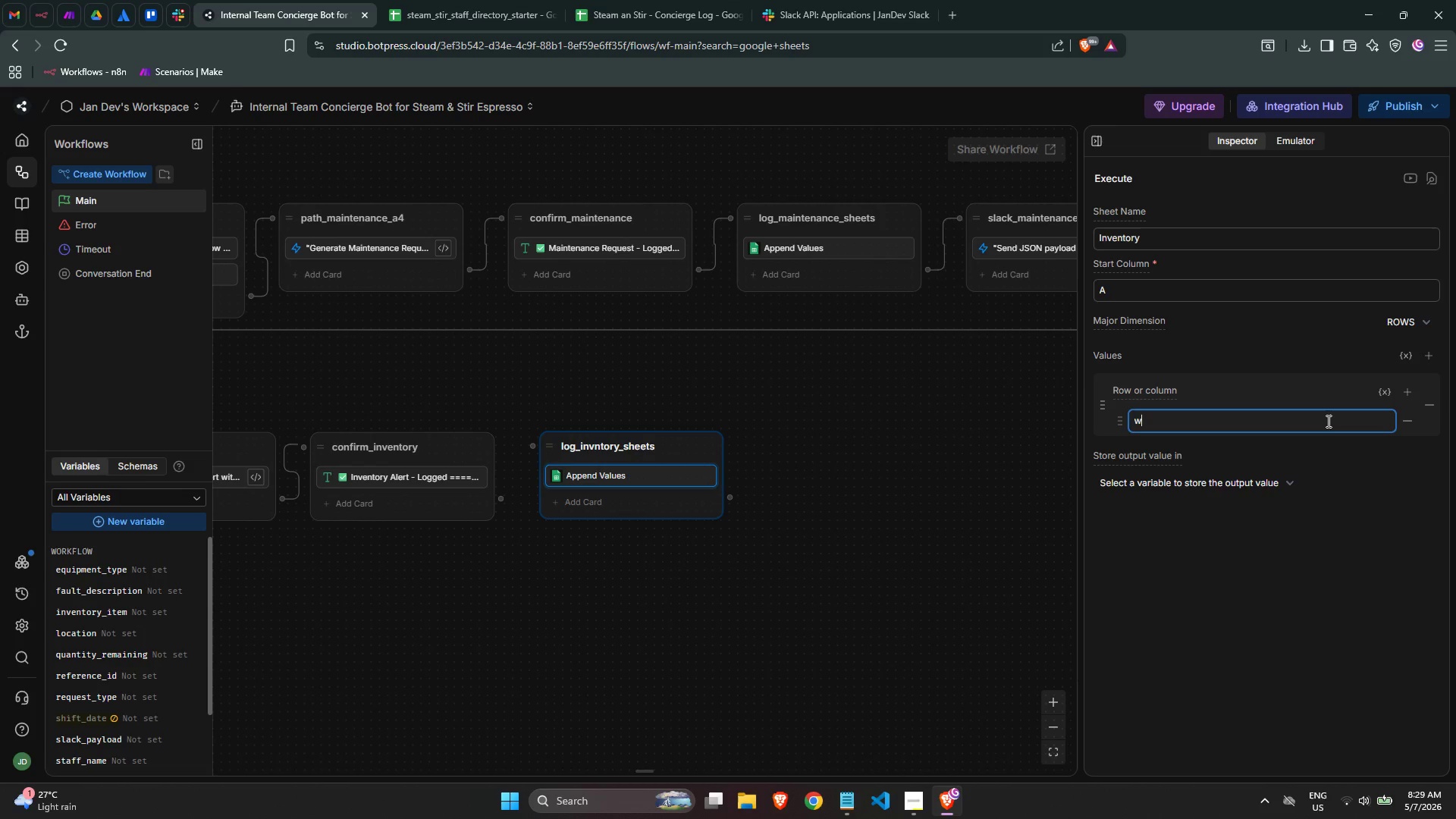 
key(Backspace)
 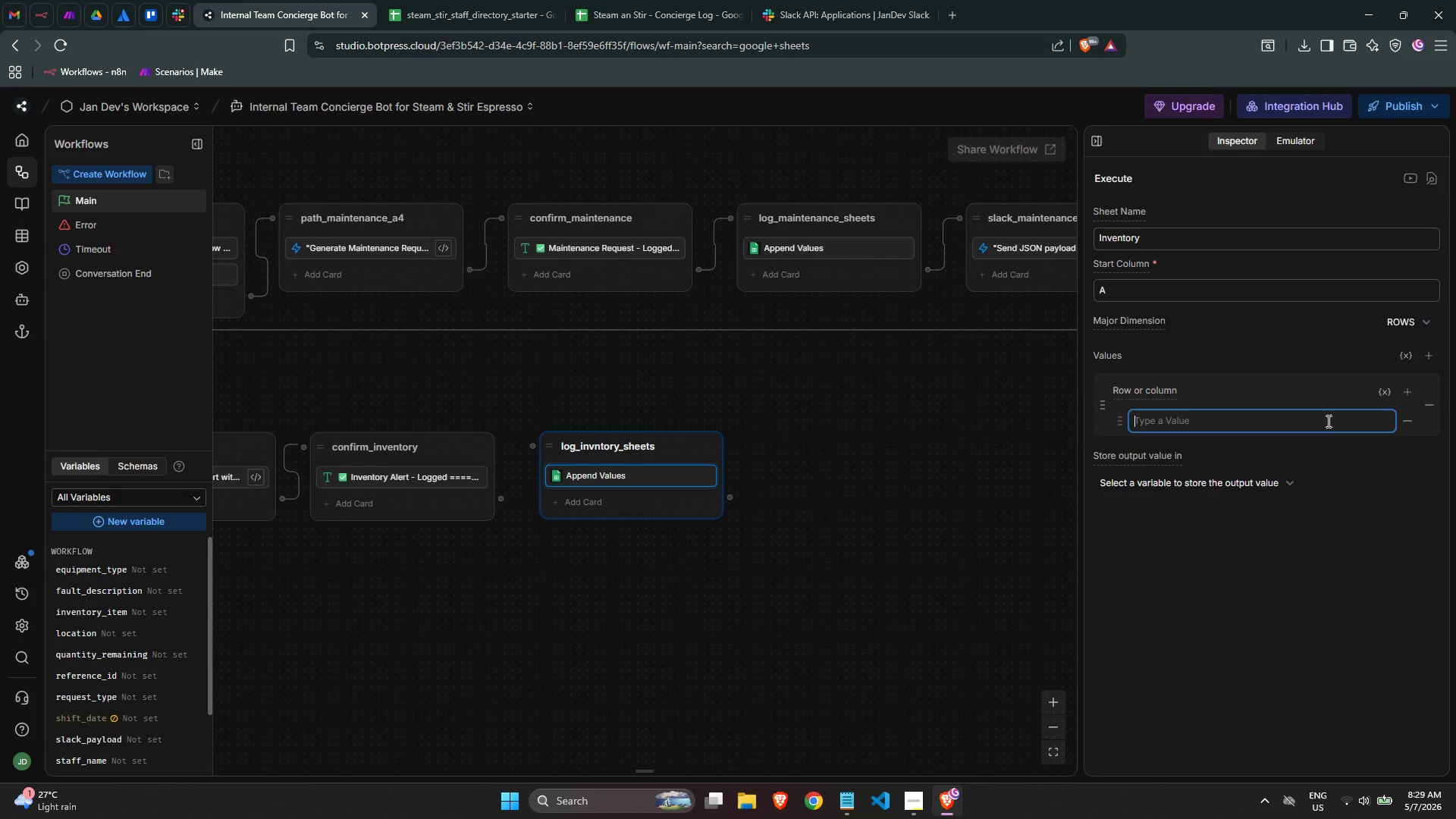 
key(Backspace)
 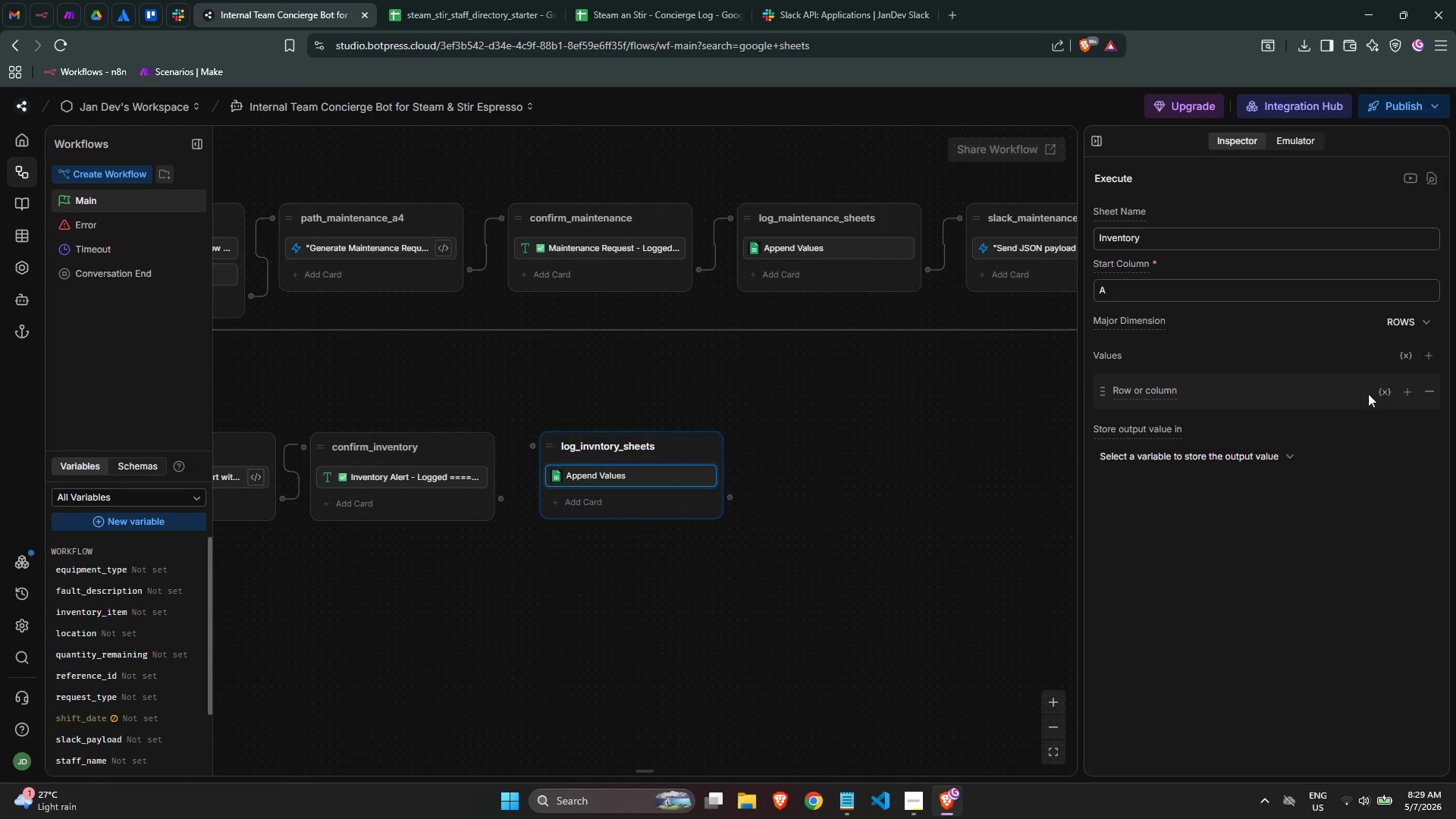 
left_click([1383, 392])
 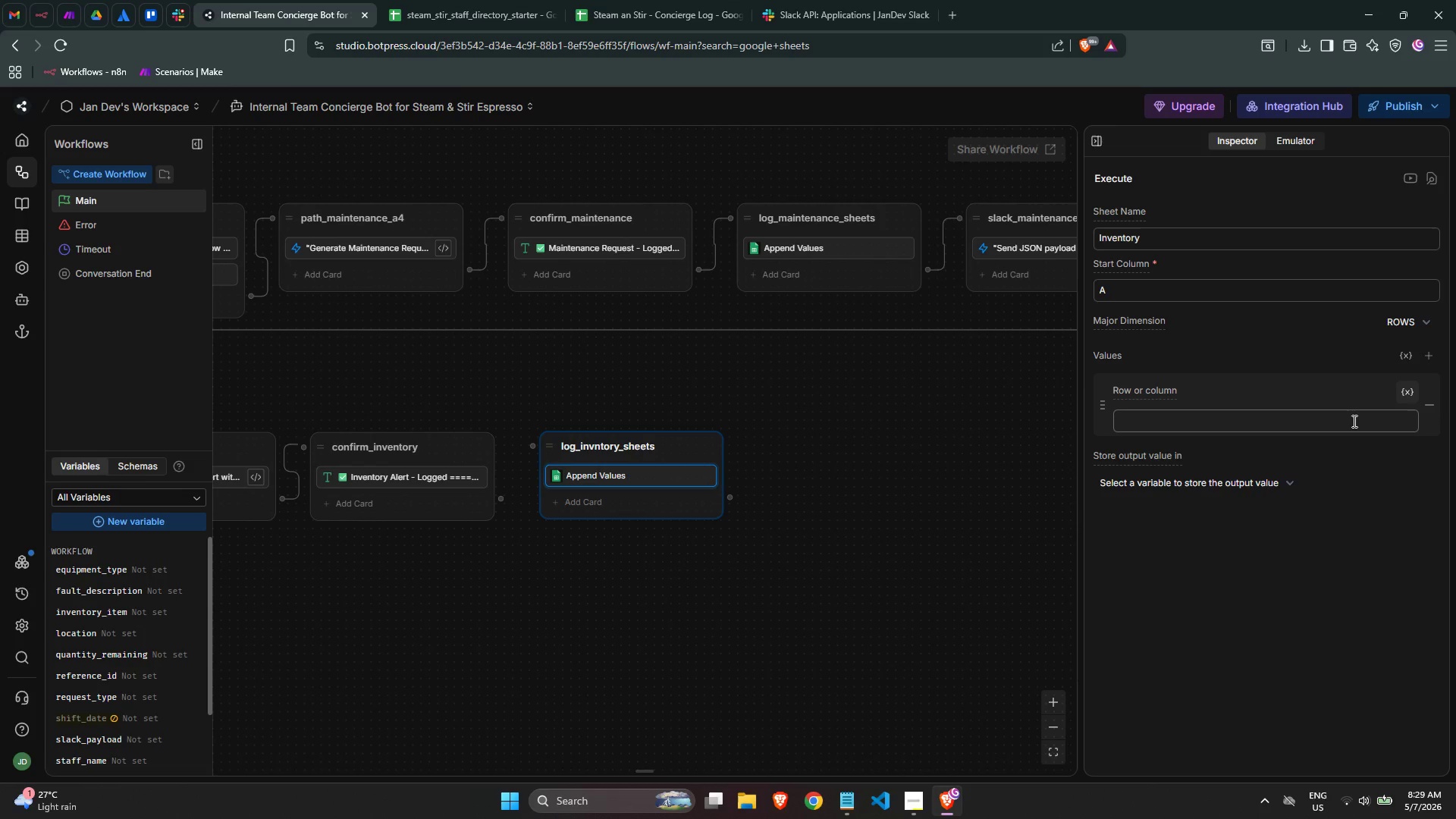 
left_click([1351, 428])
 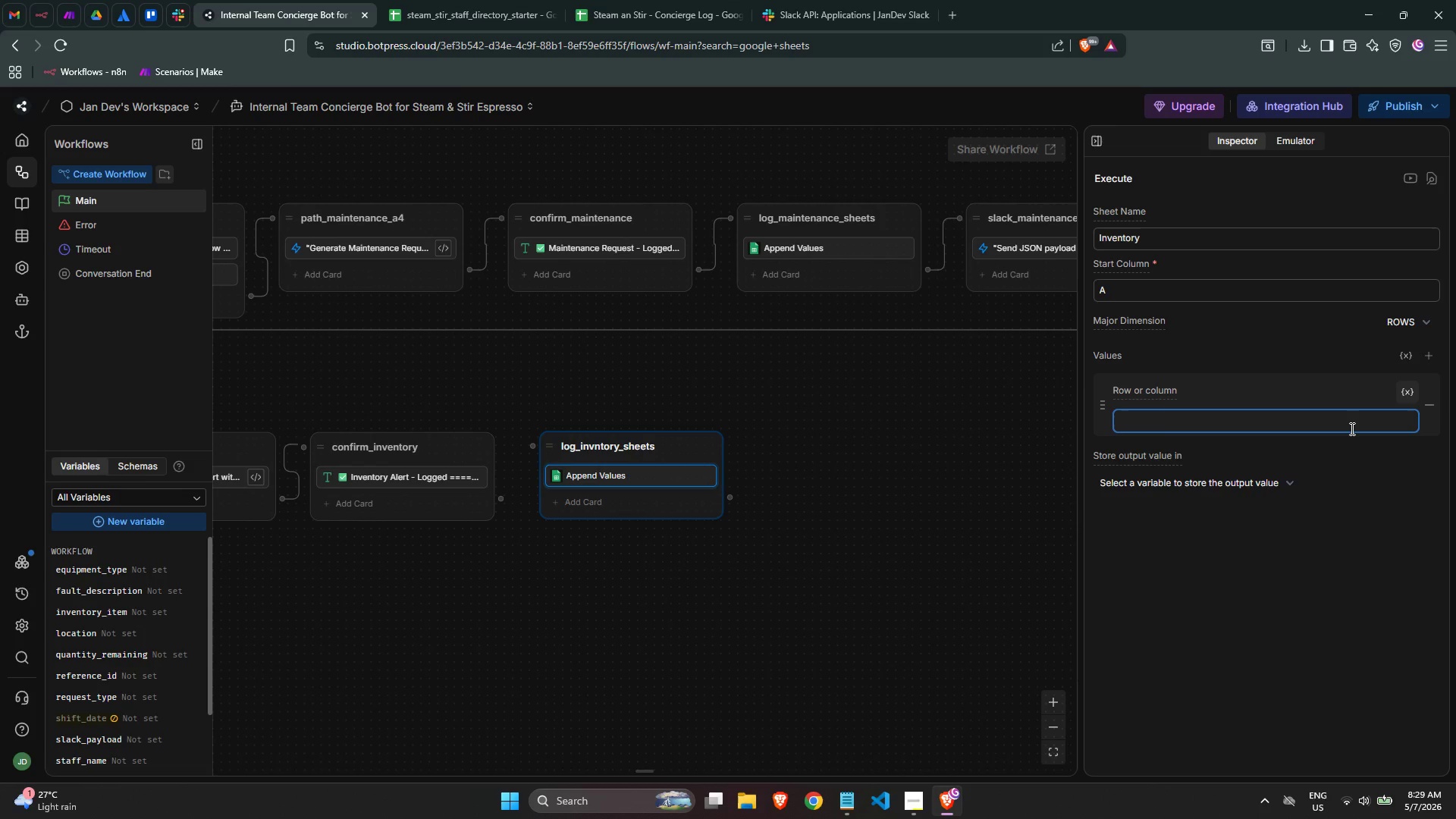 
type(@wor)
 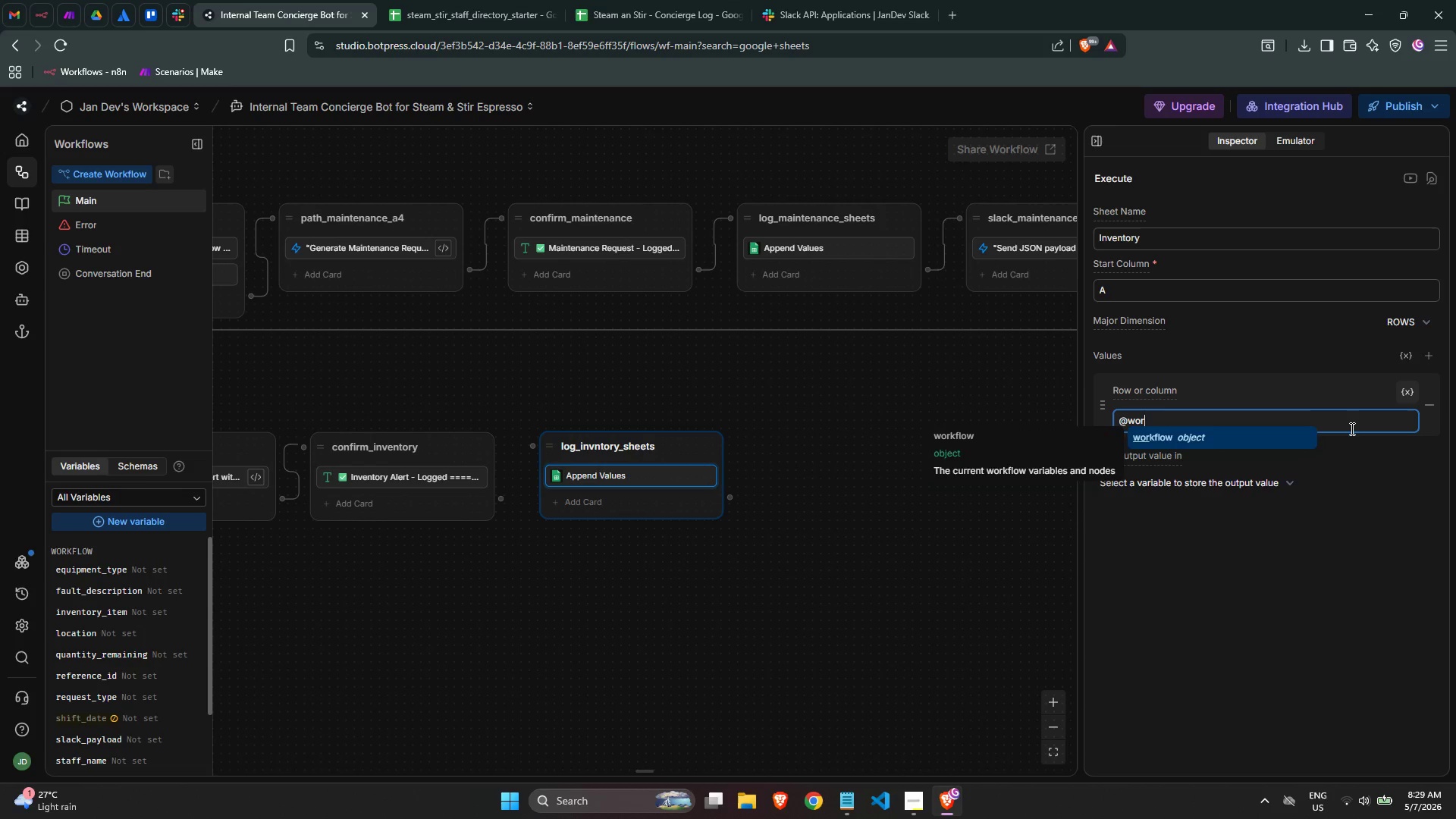 
key(Enter)
 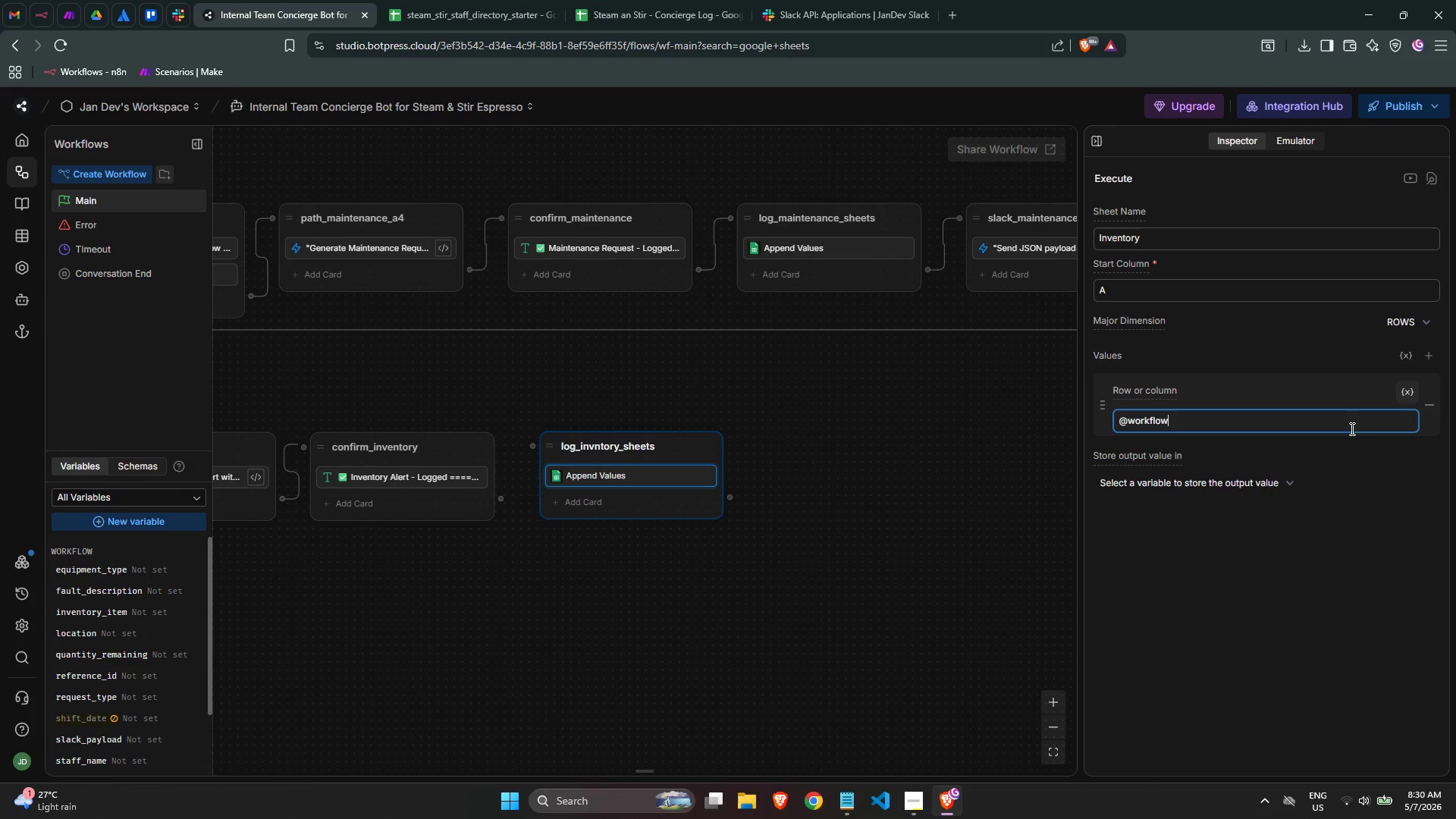 
wait(6.47)
 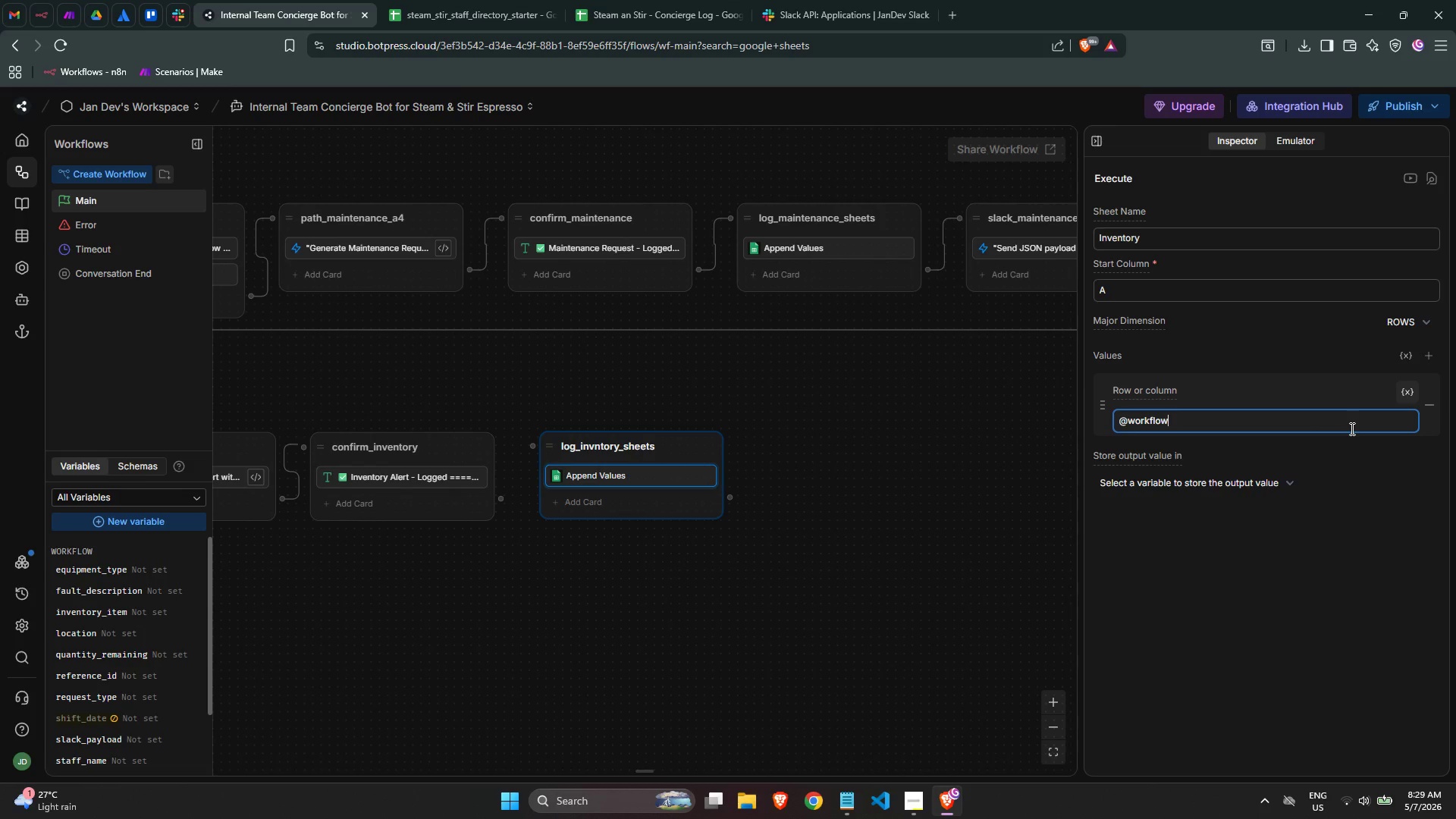 
key(Backspace)
 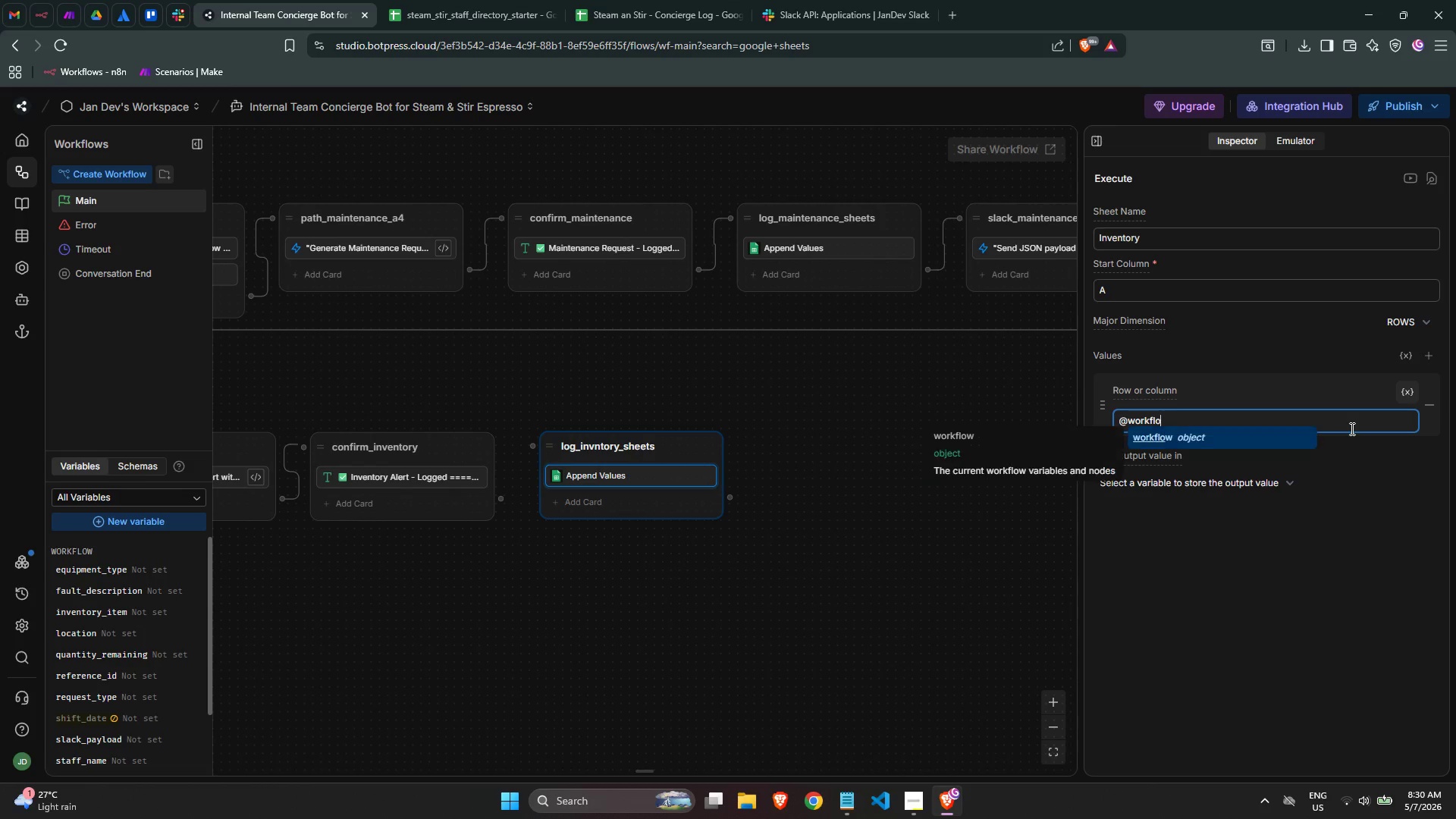 
key(Backspace)
 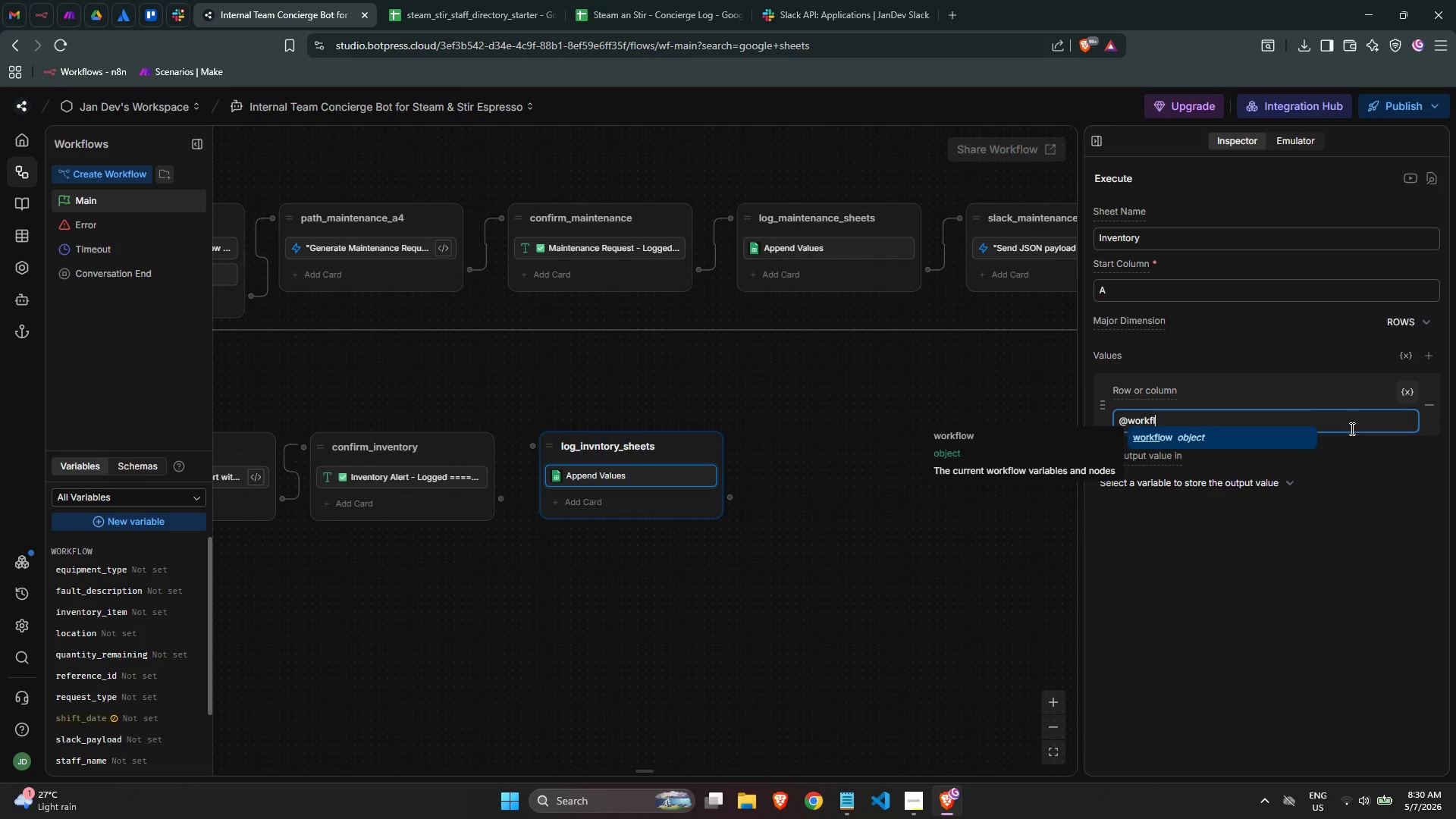 
key(Backspace)
 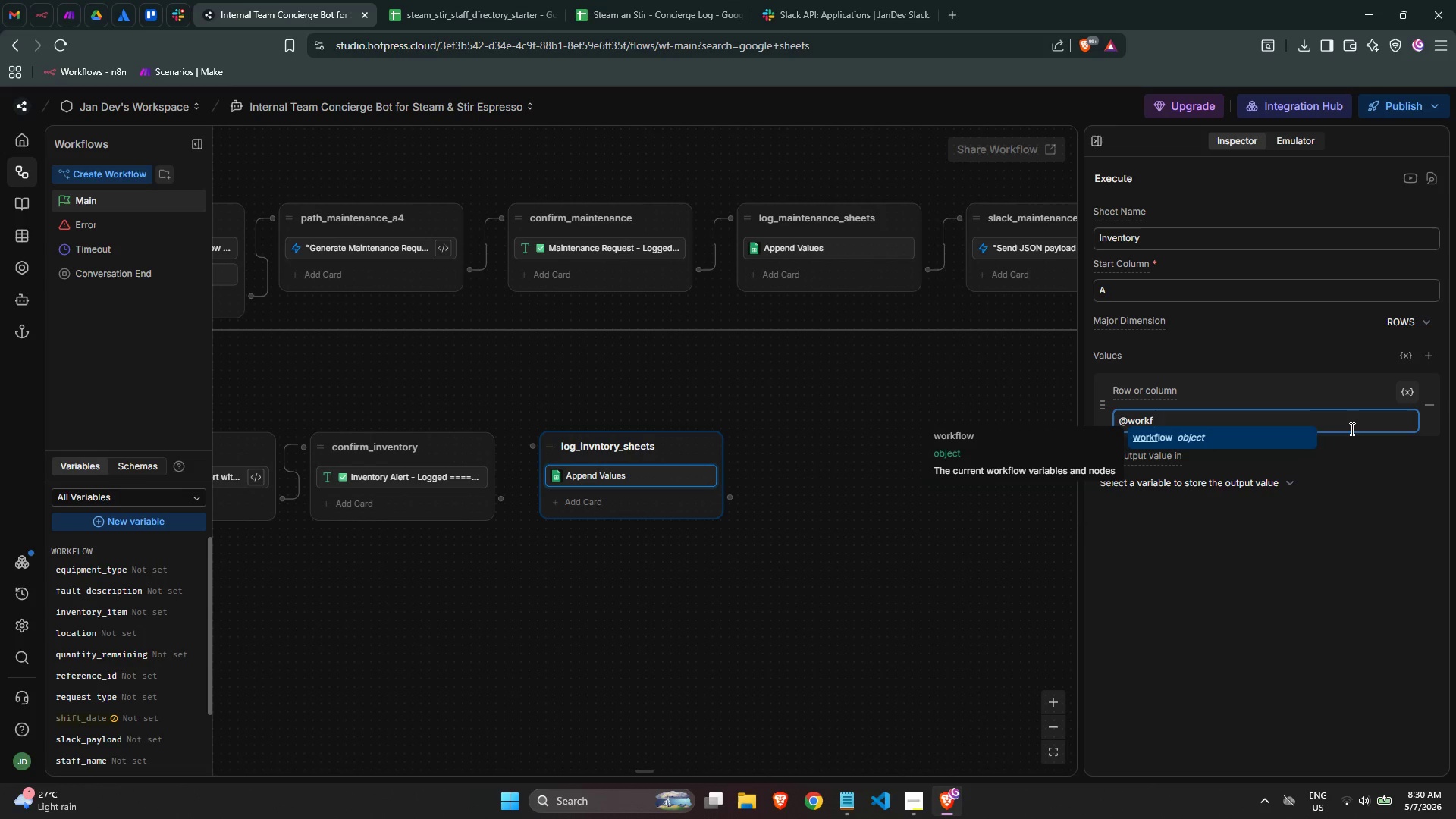 
key(Backspace)
 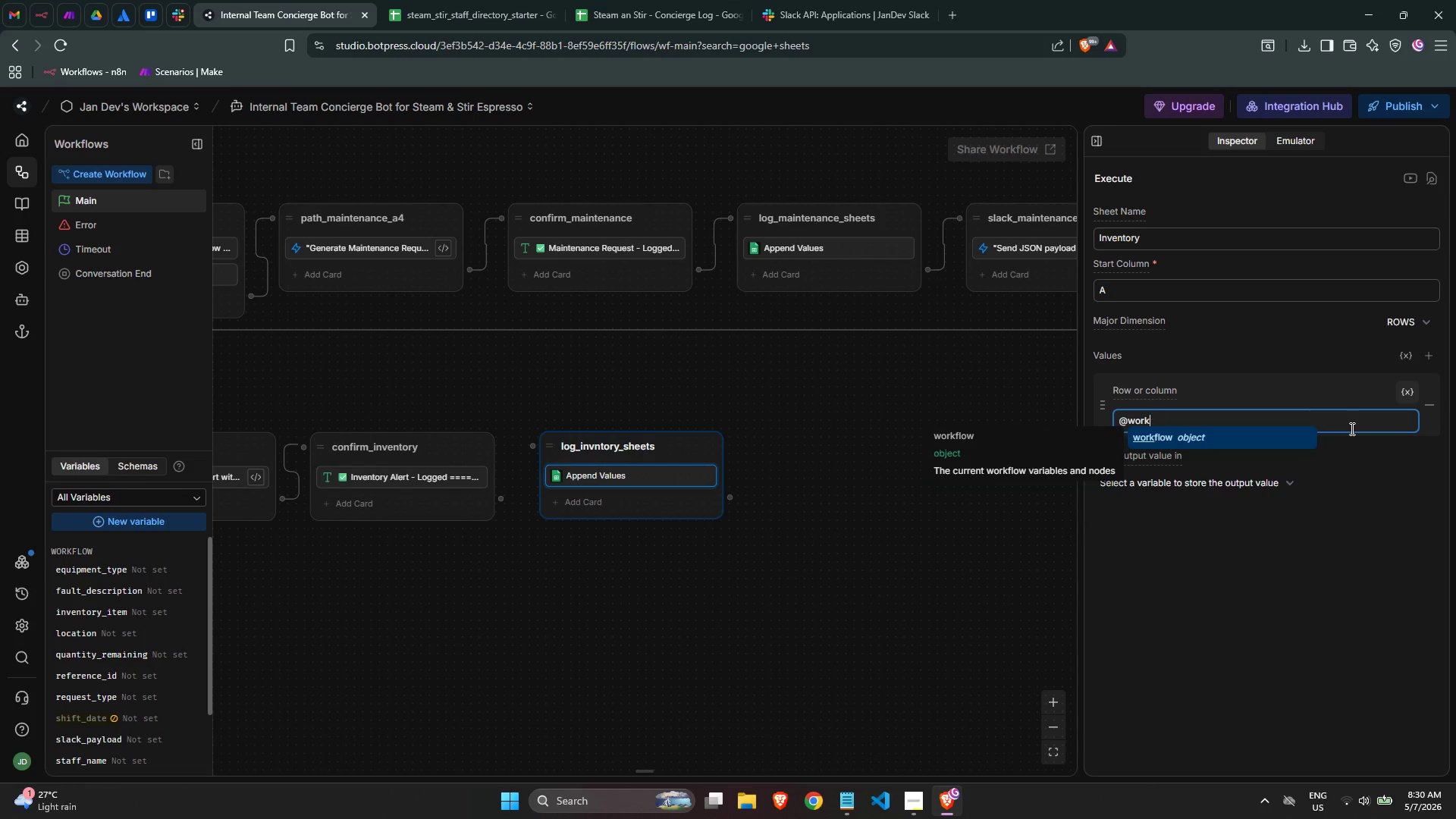 
key(Backspace)
 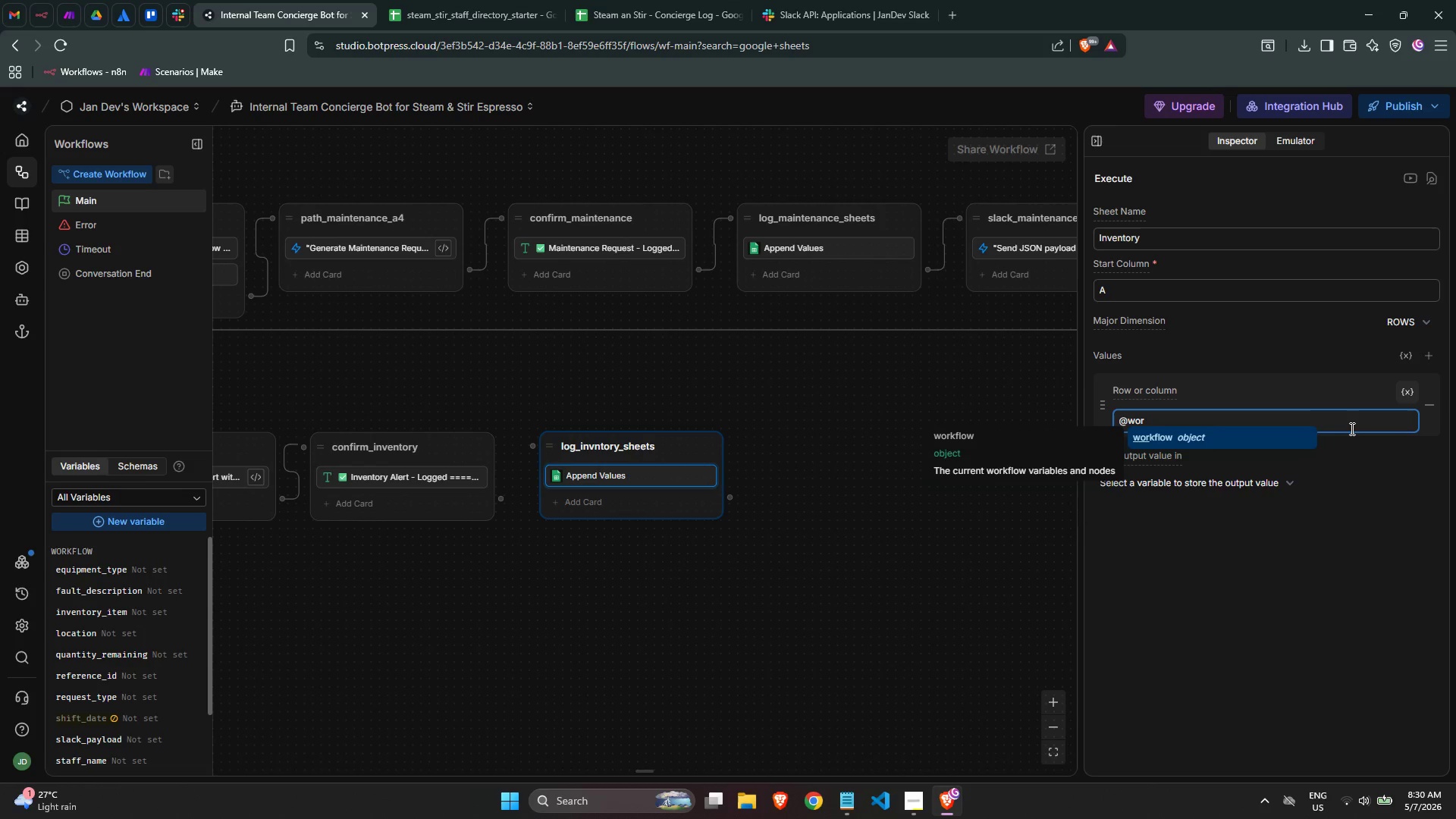 
key(Backspace)
 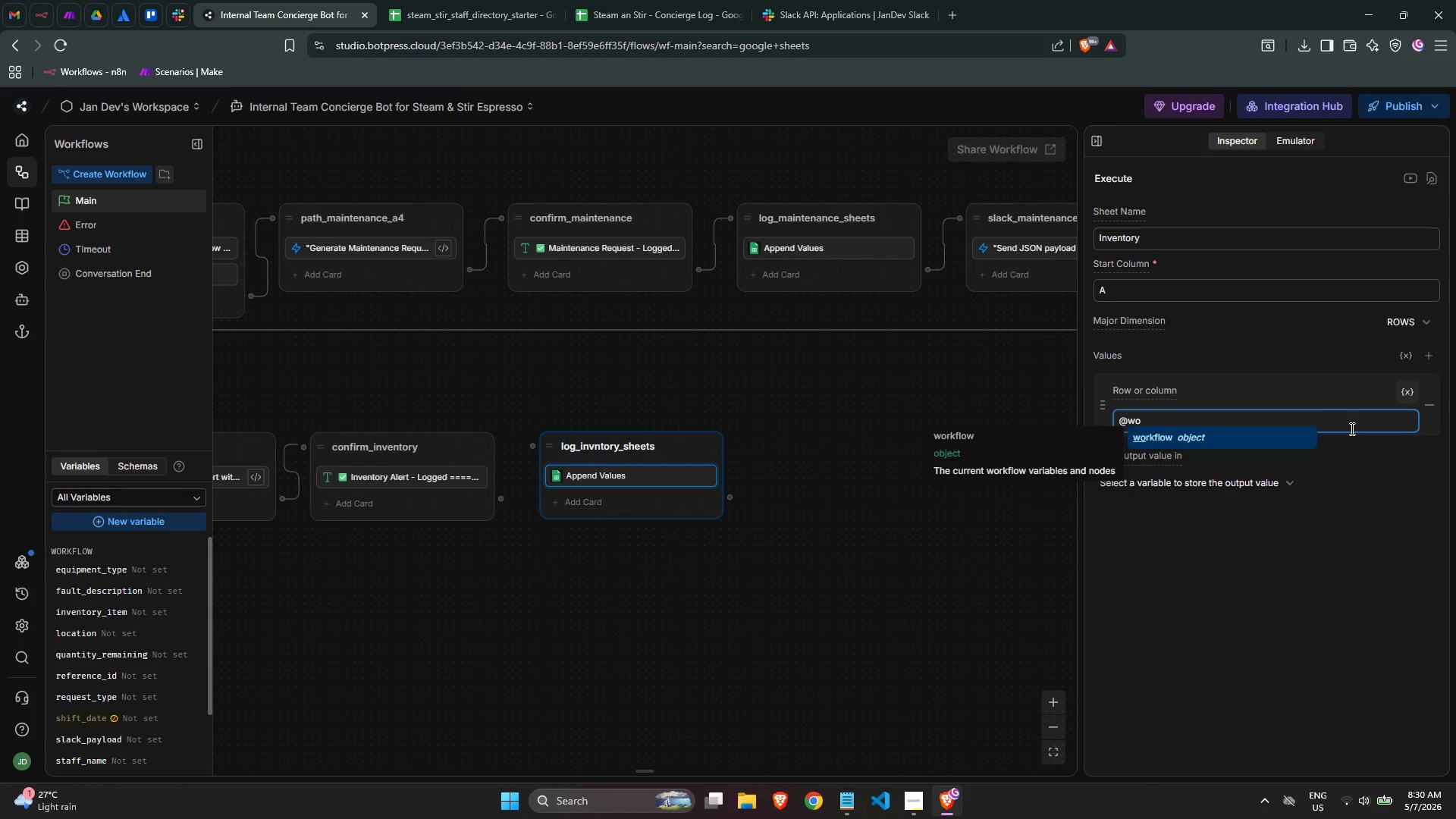 
key(Backspace)
 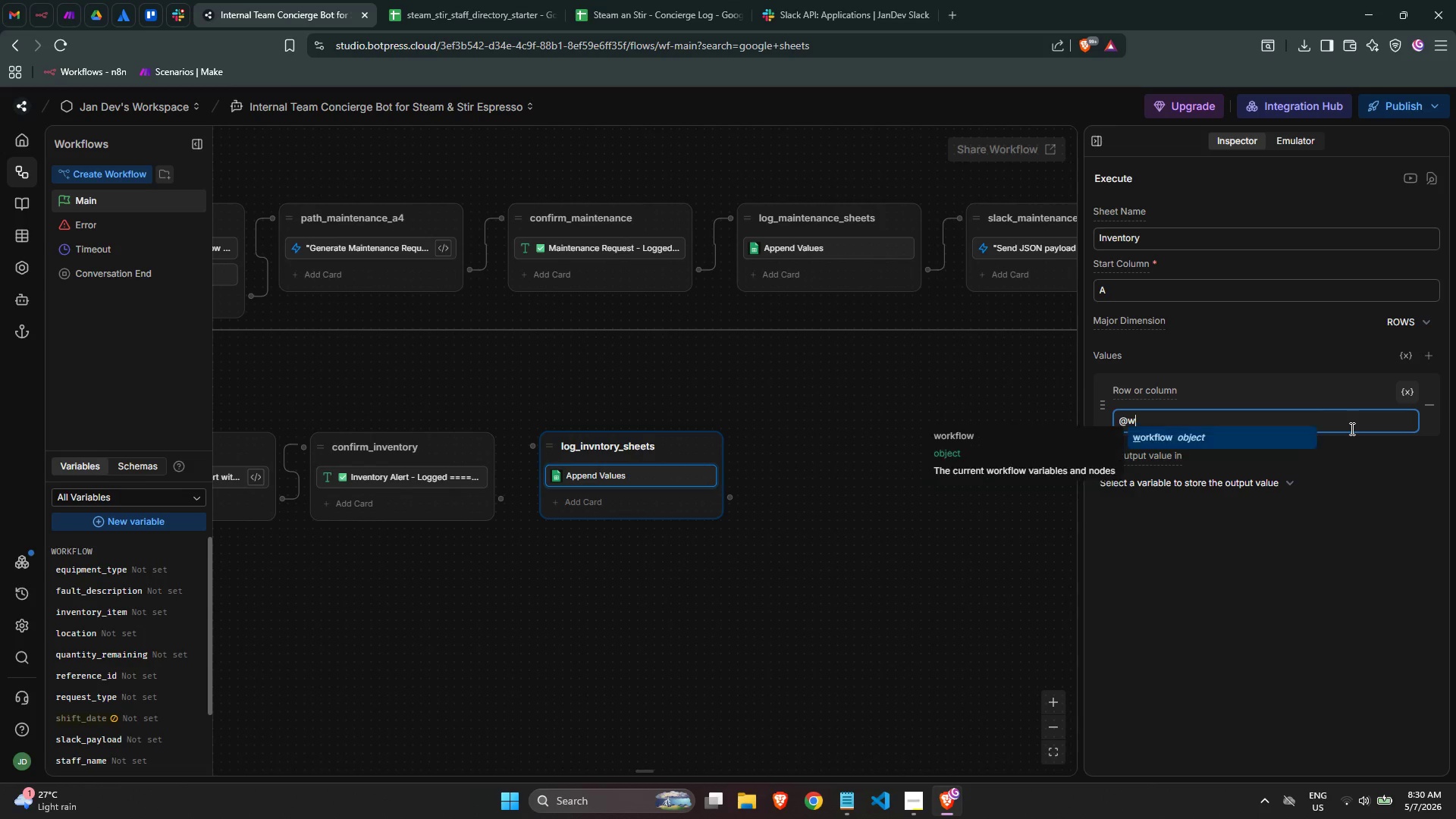 
key(Backspace)
 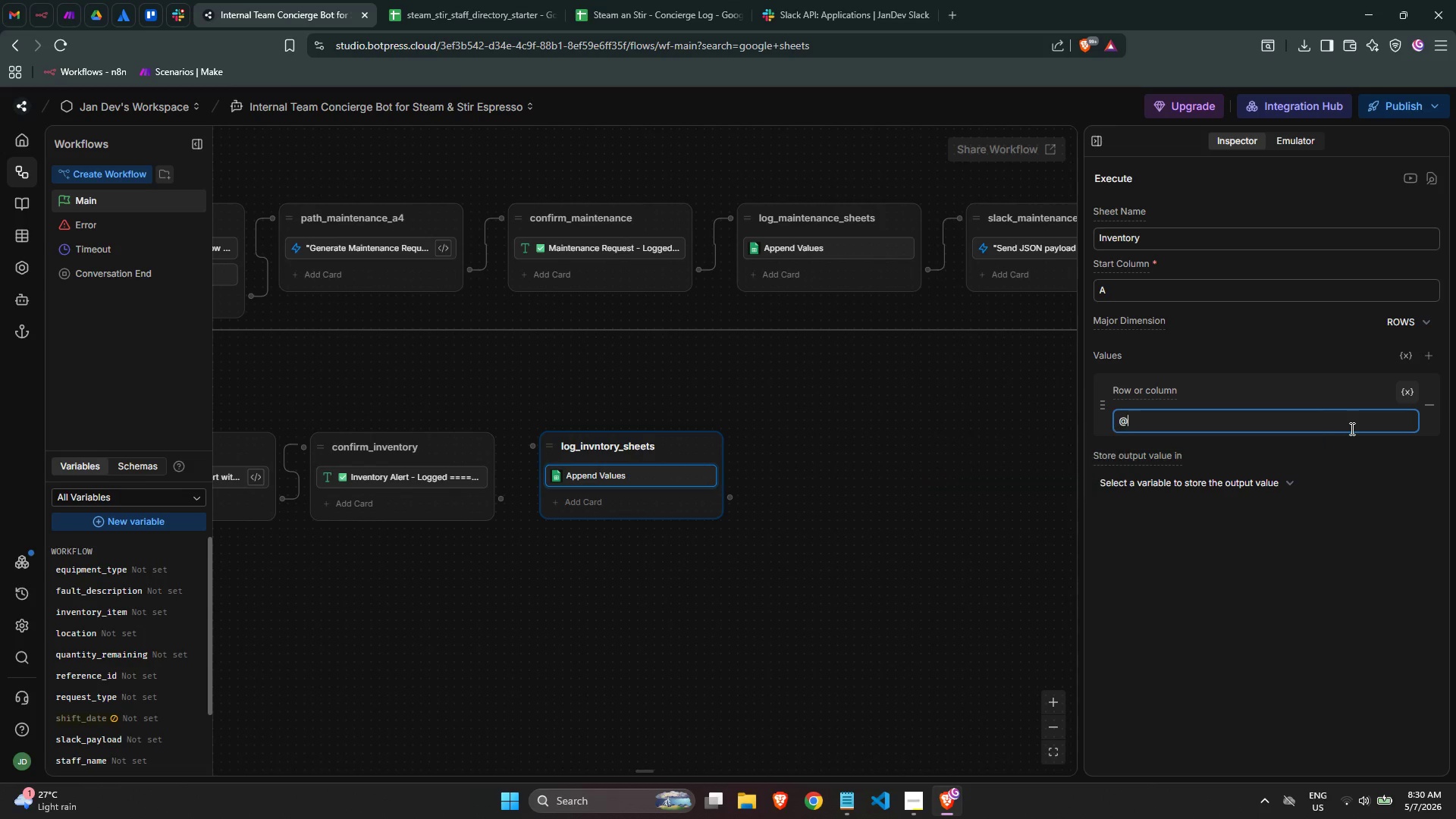 
key(Backspace)
 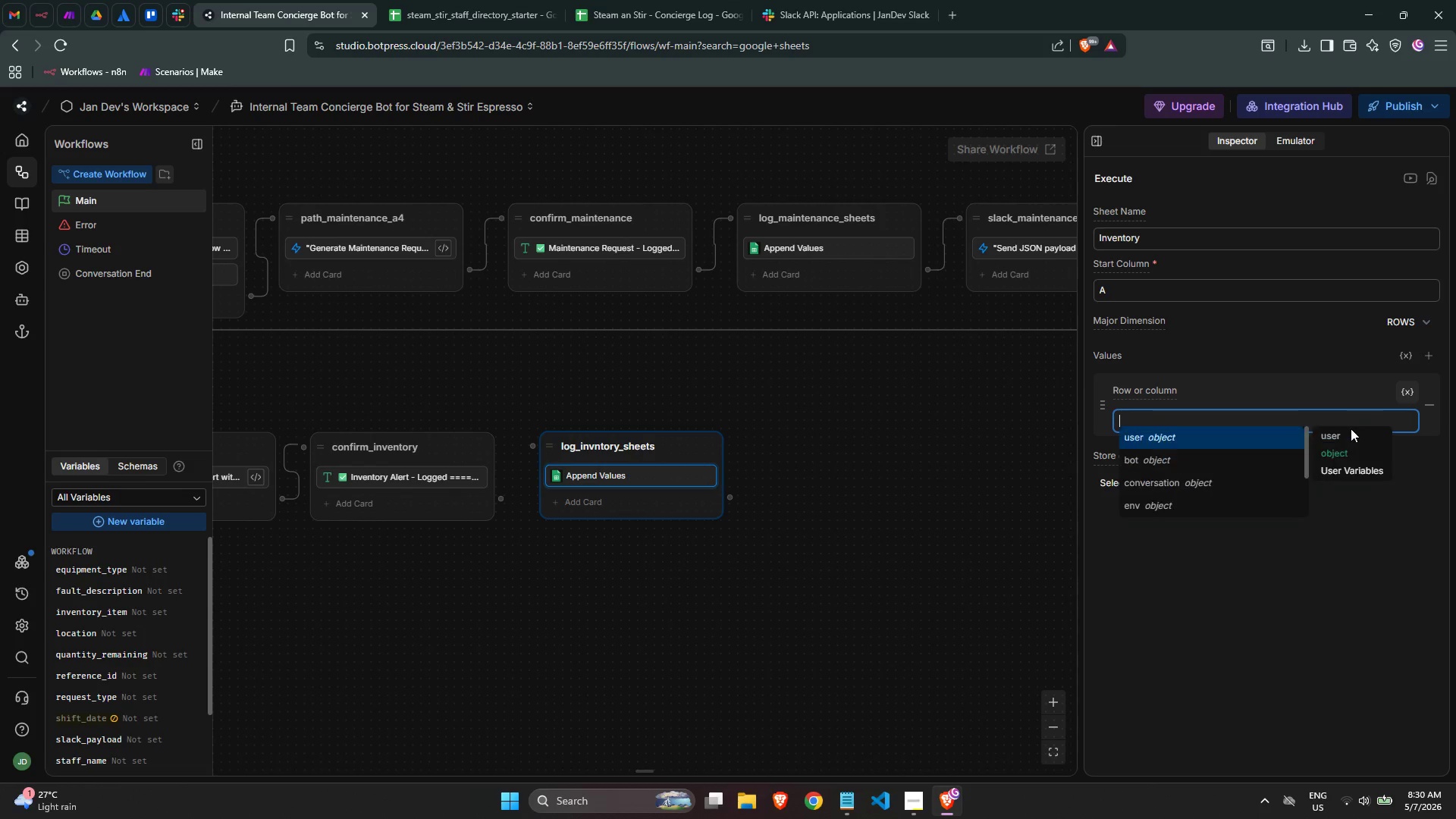 
key(Backspace)
 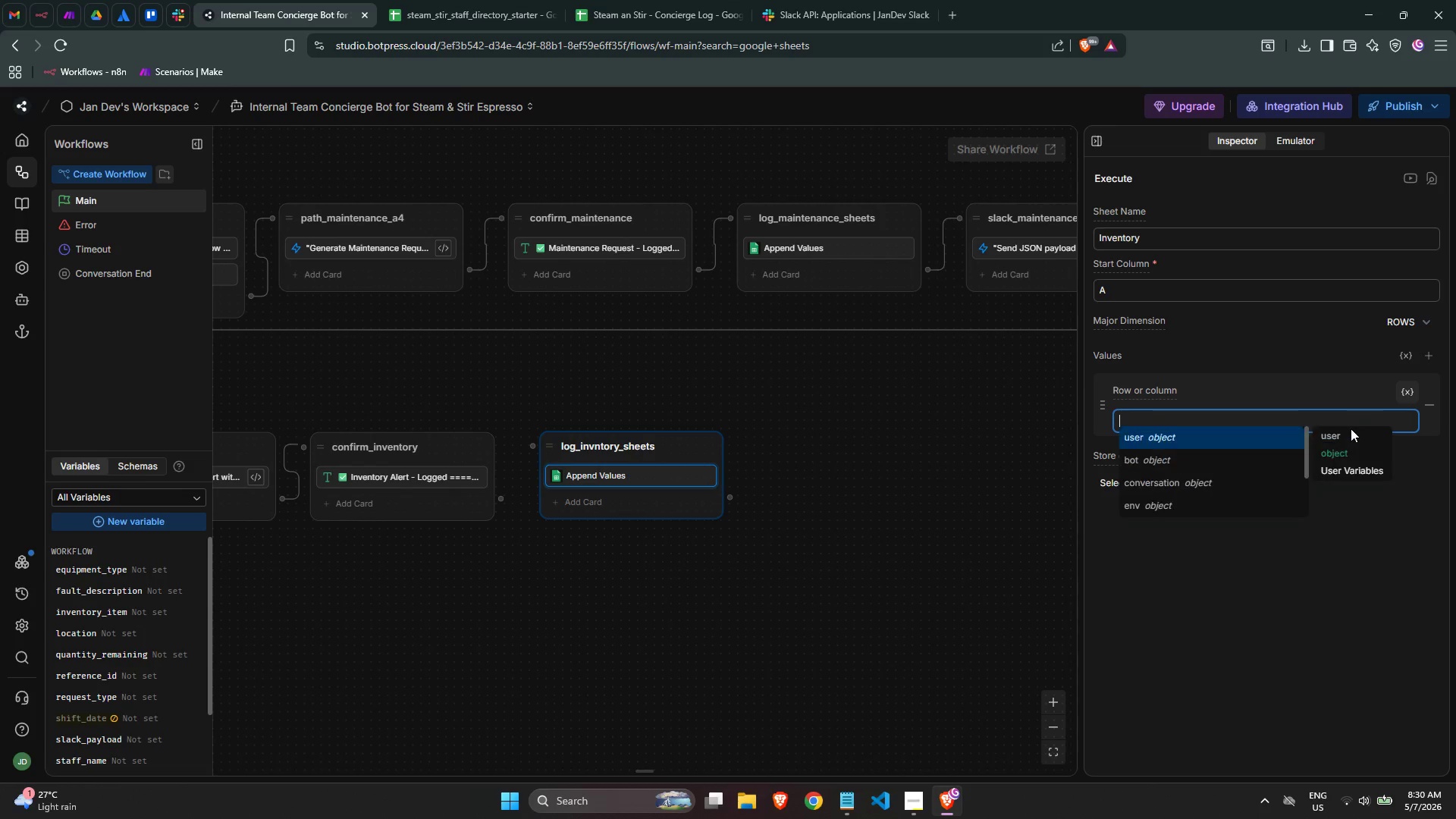 
key(Backspace)
 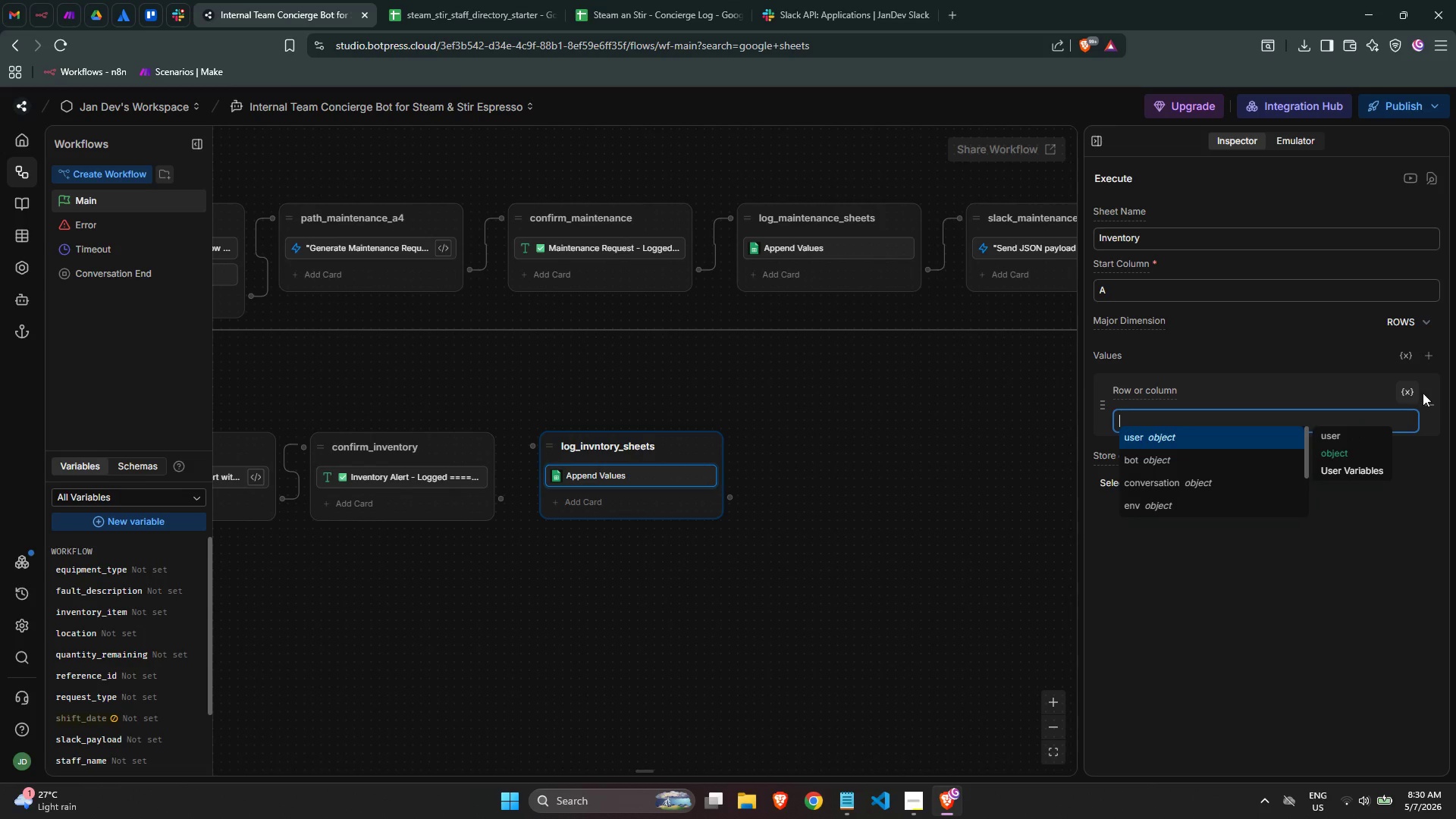 
left_click([1432, 402])
 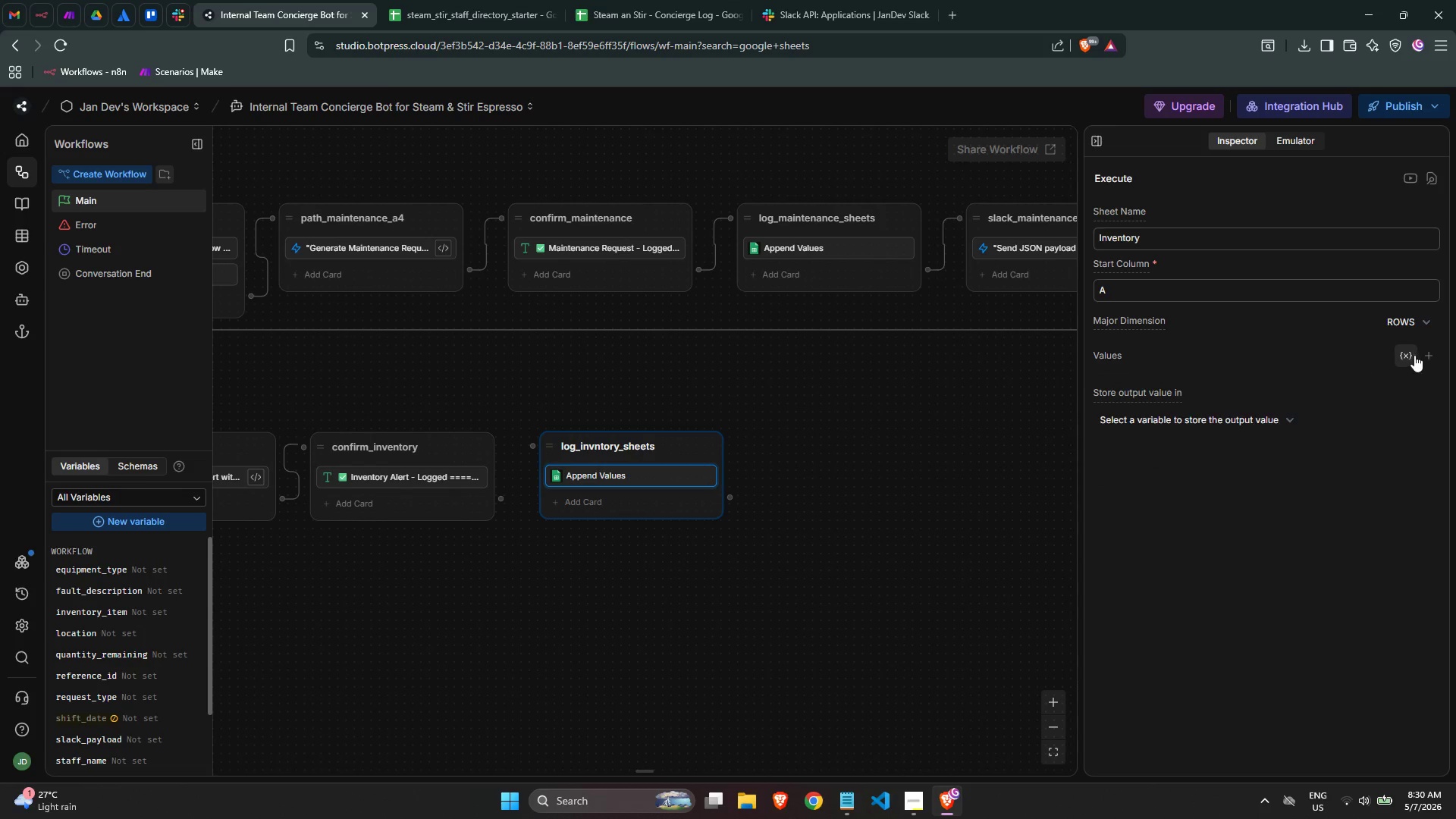 
left_click([1414, 355])
 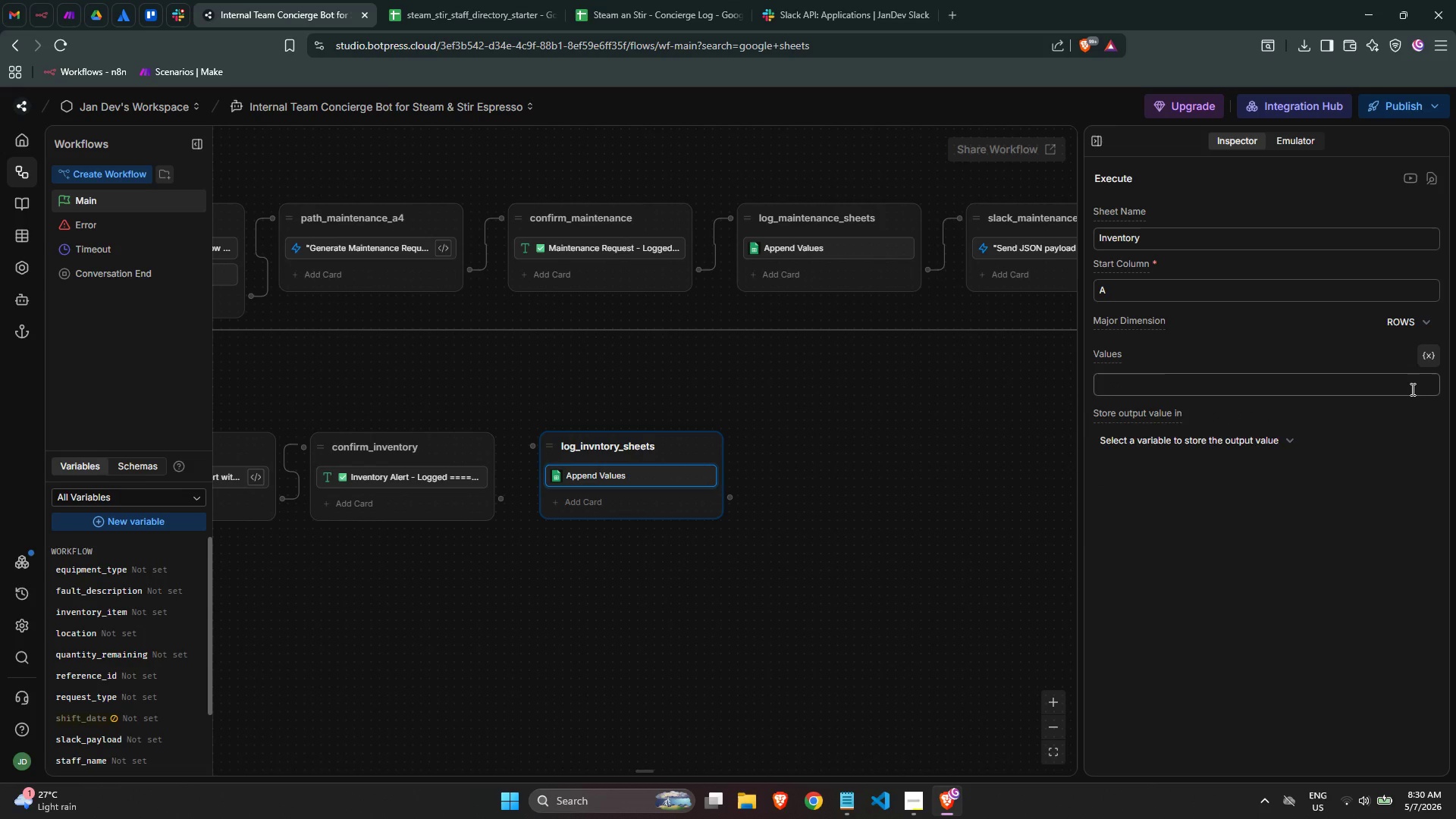 
left_click([1411, 389])
 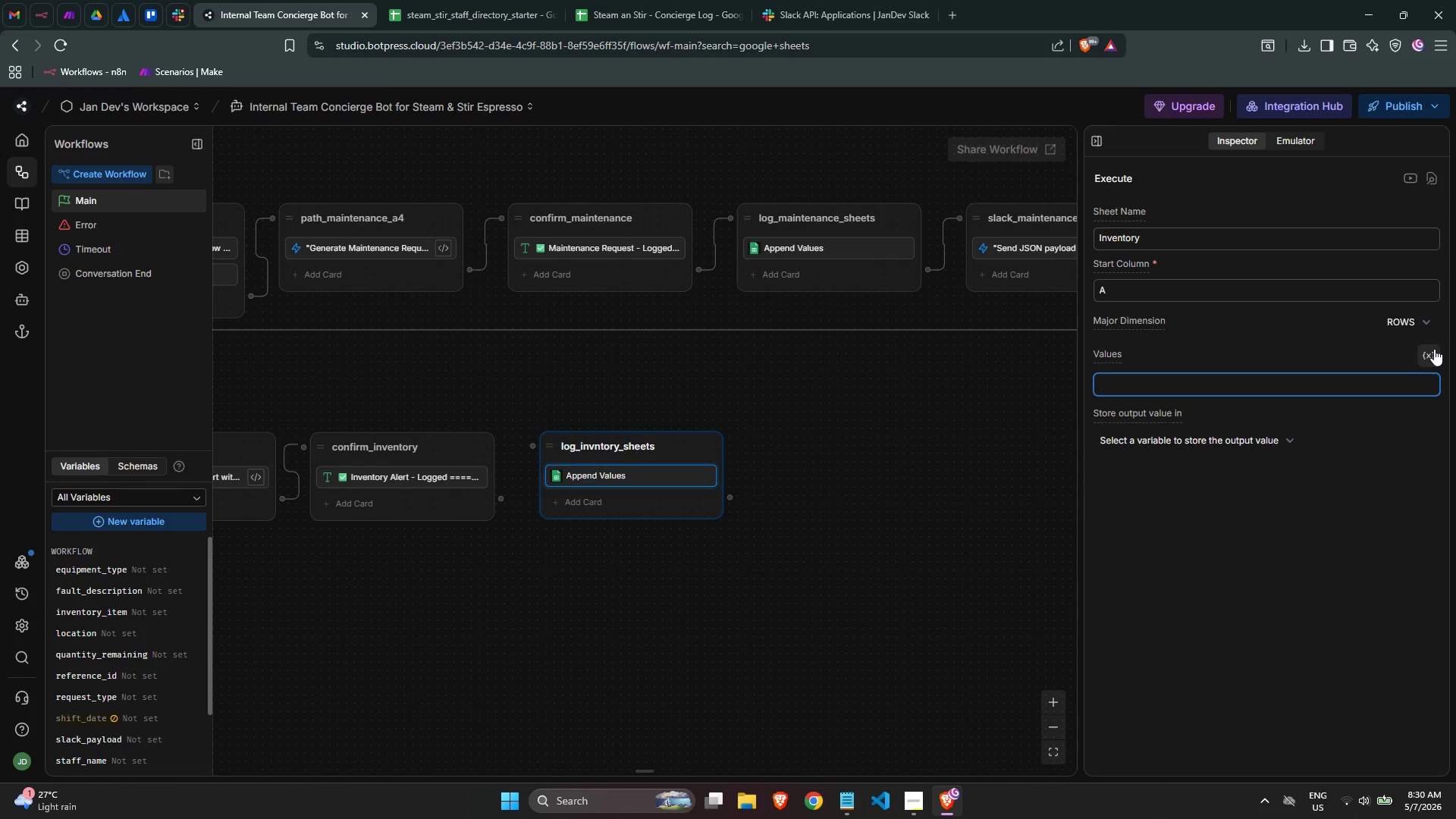 
left_click([1434, 349])
 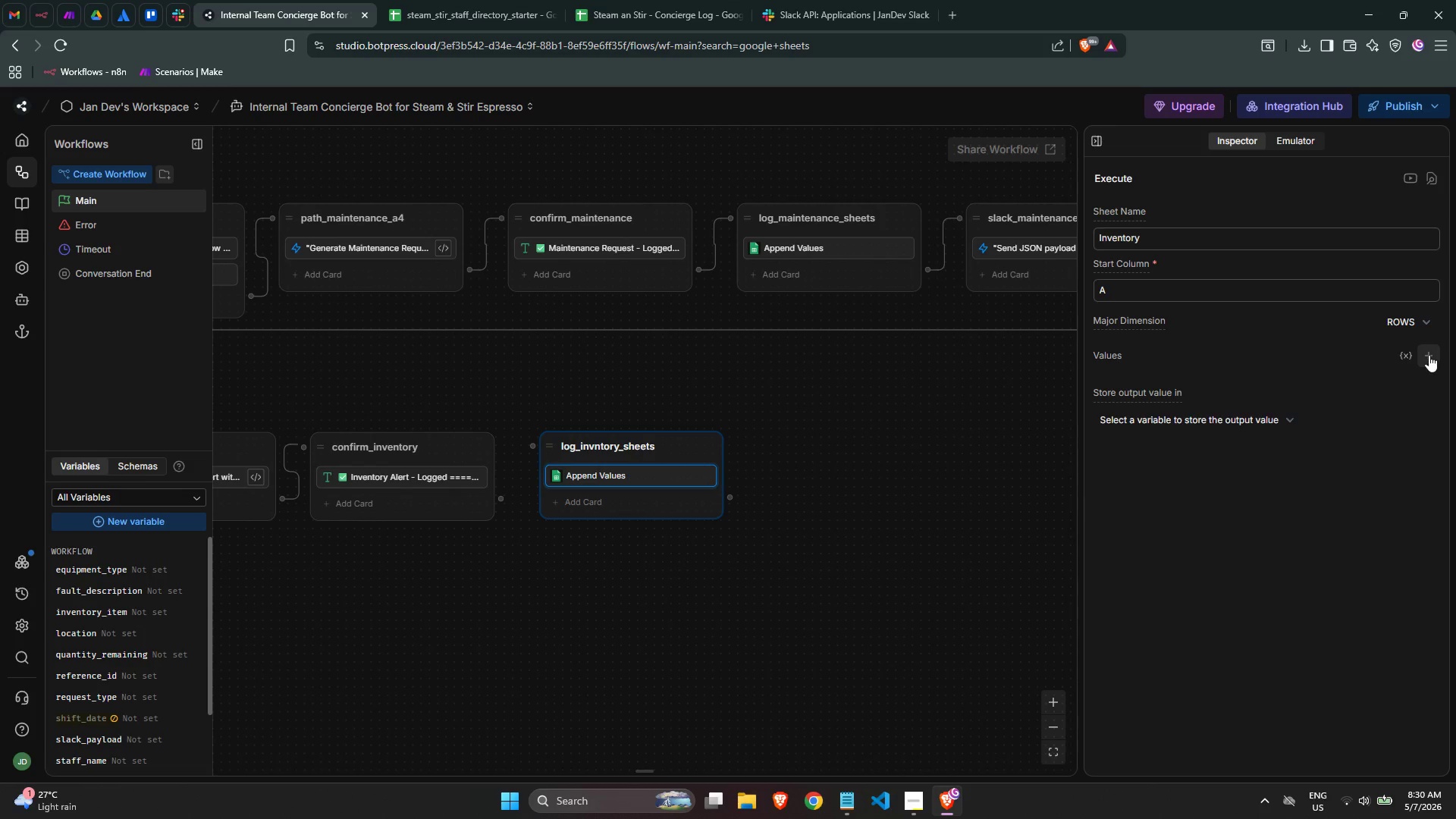 
left_click([1426, 355])
 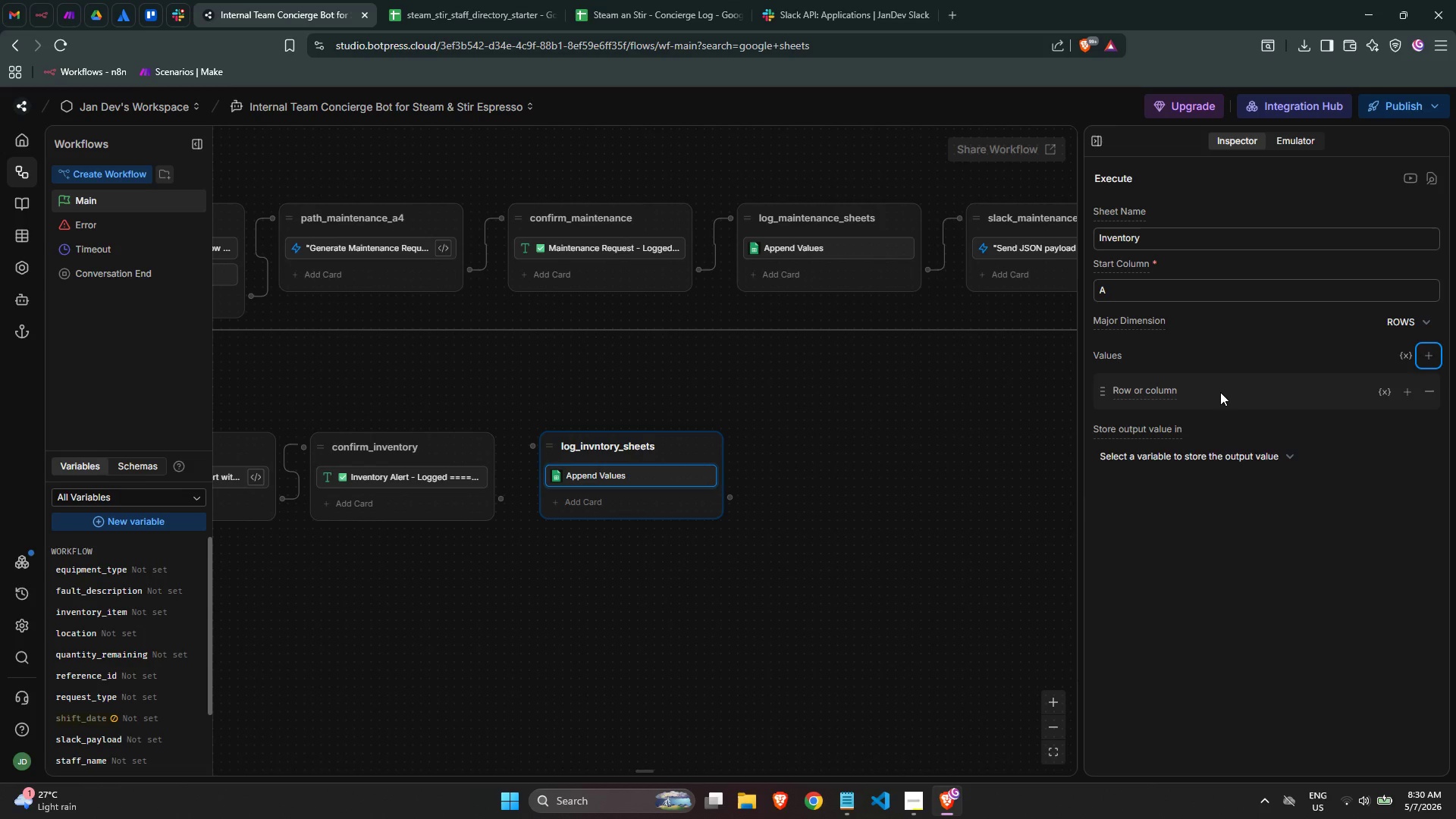 
left_click([1220, 392])
 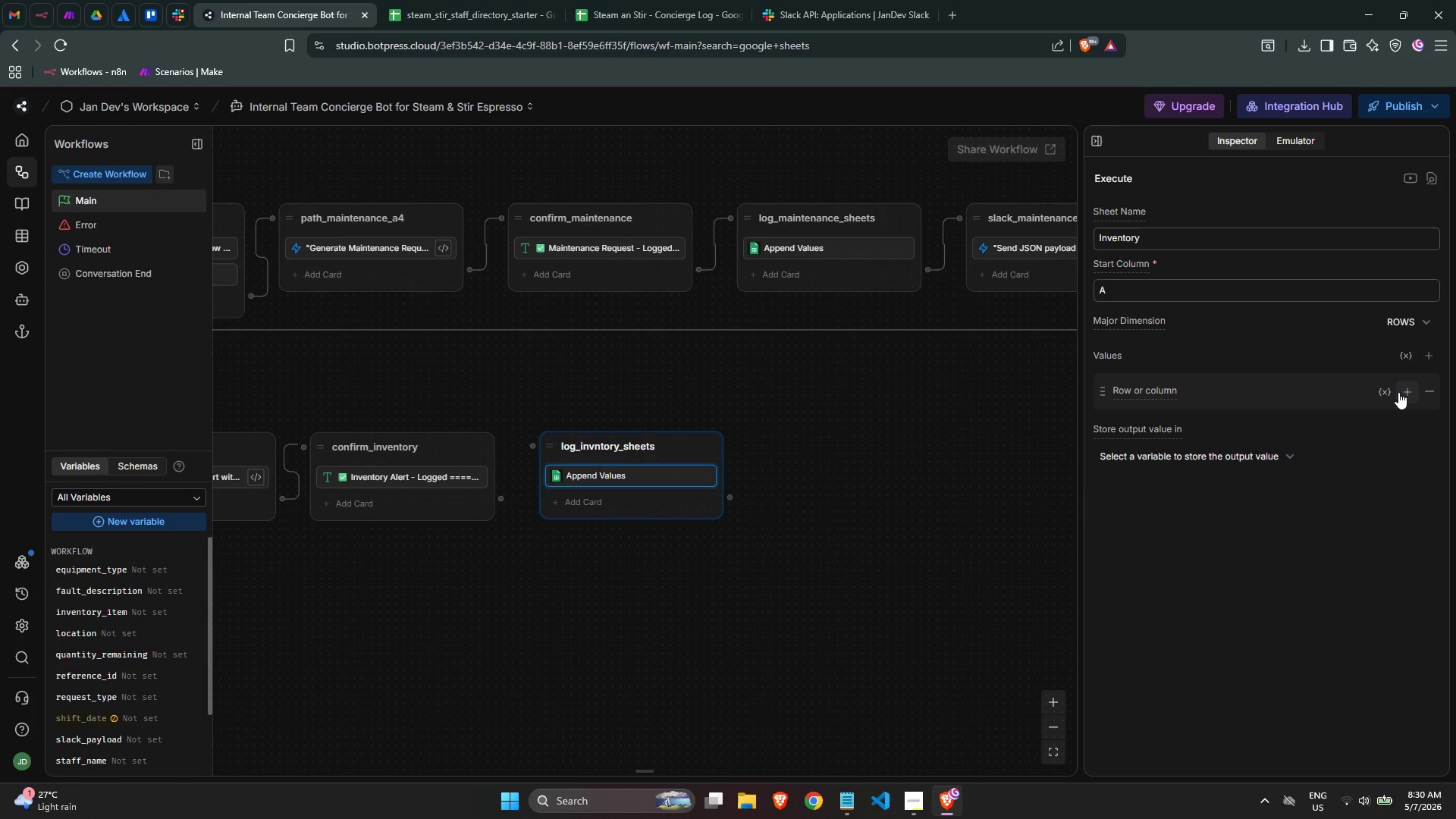 
left_click([1399, 392])
 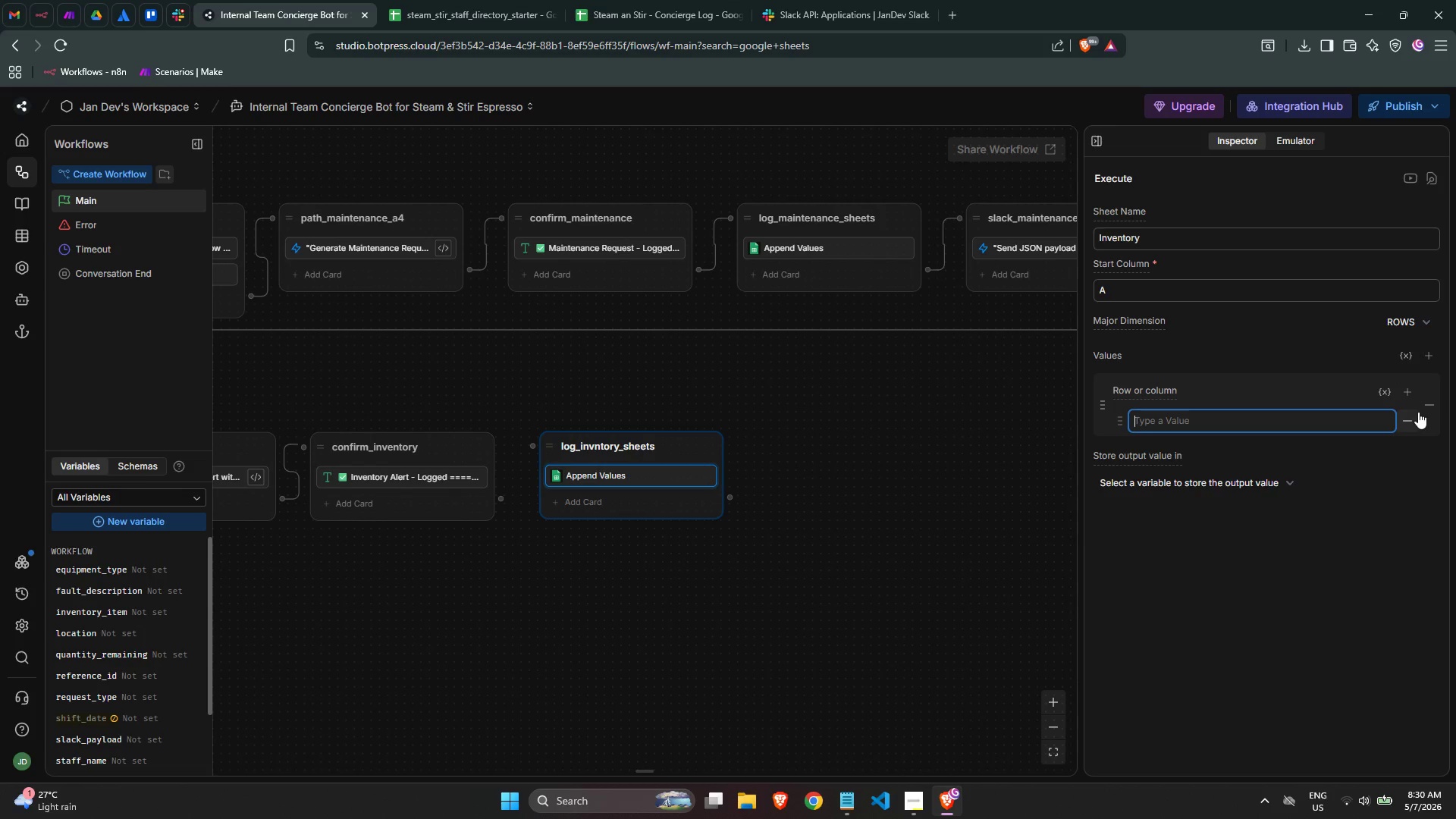 
left_click([1414, 393])
 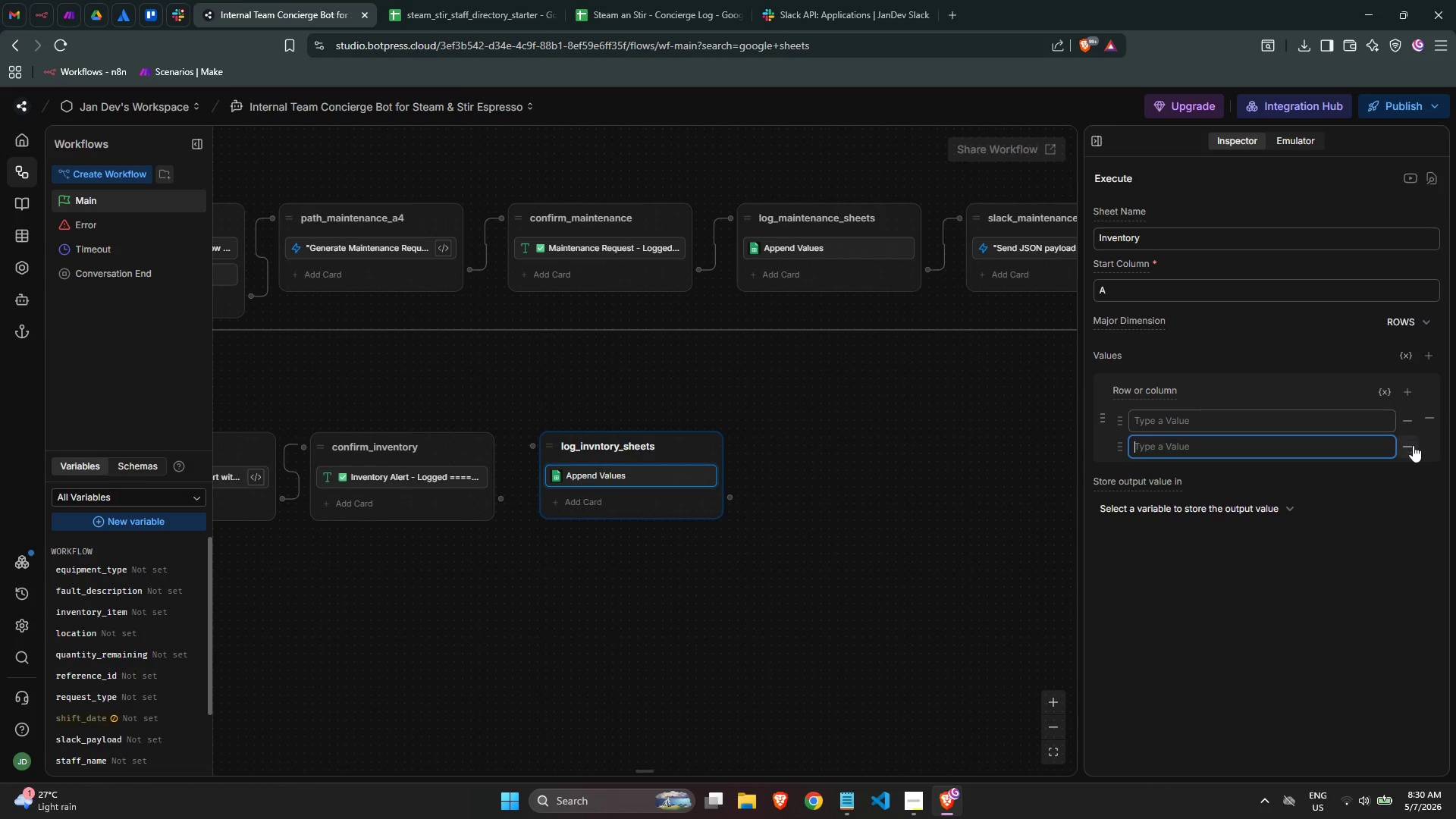 
double_click([1282, 421])
 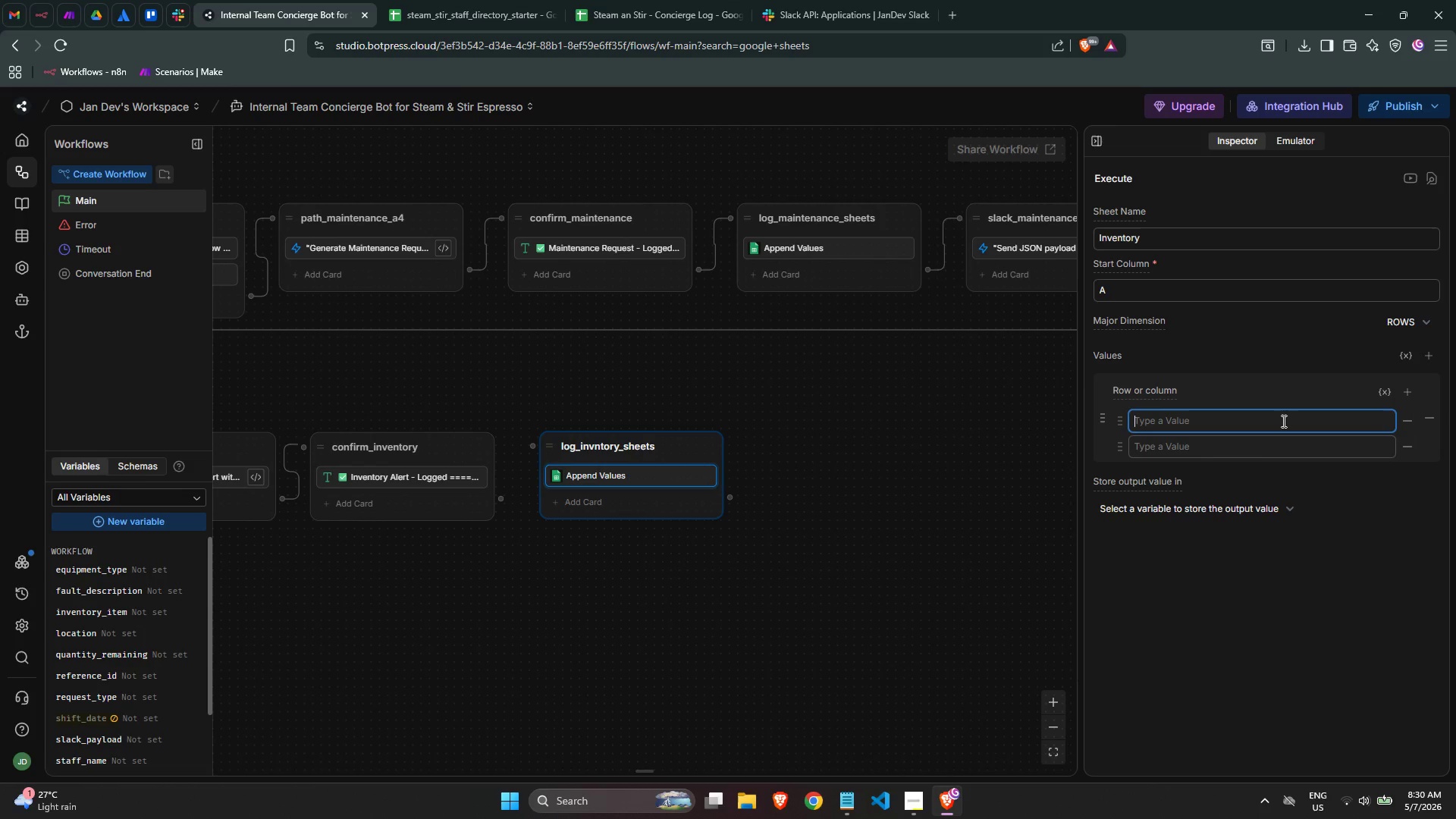 
triple_click([1282, 421])
 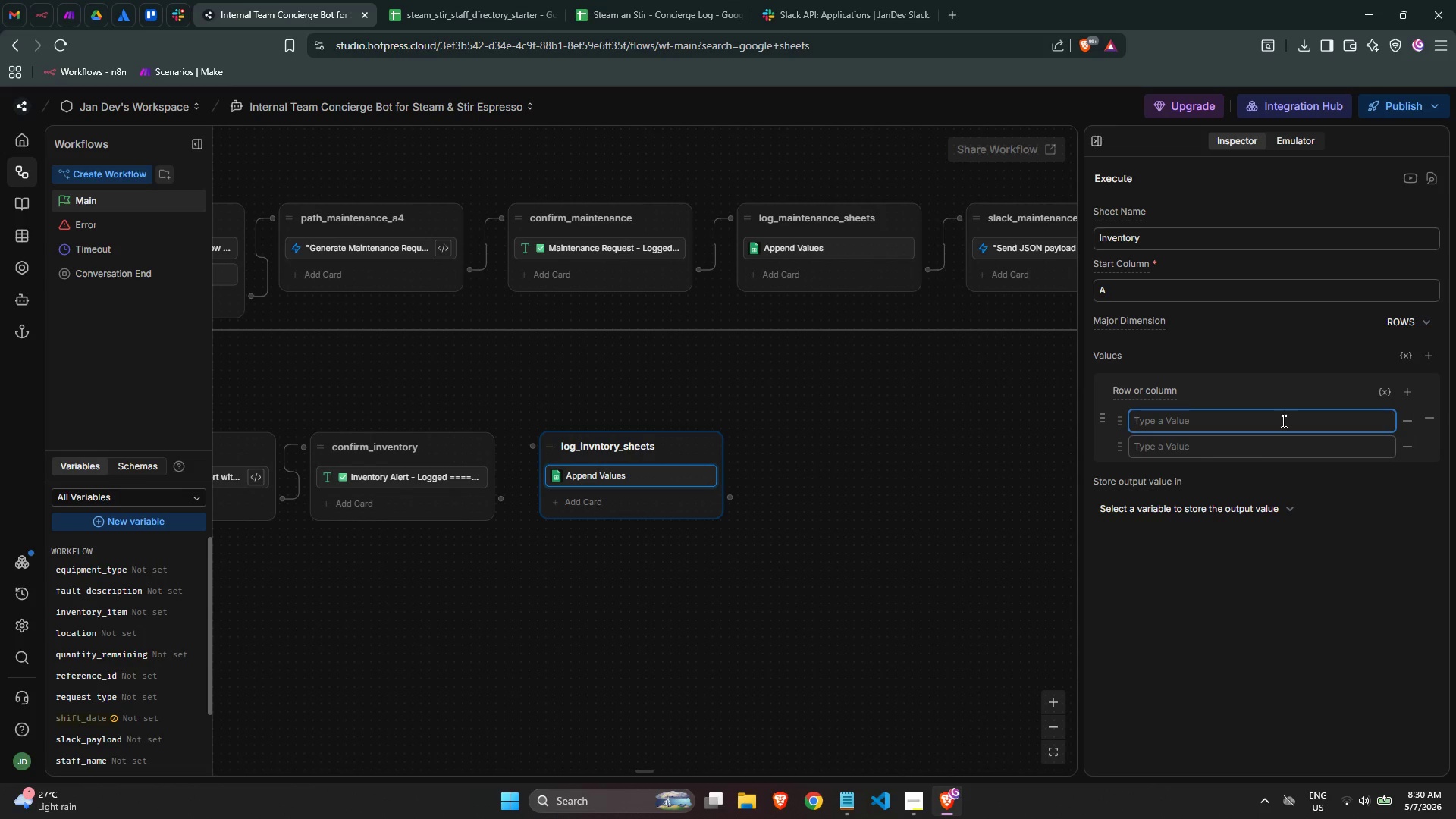 
triple_click([1282, 421])
 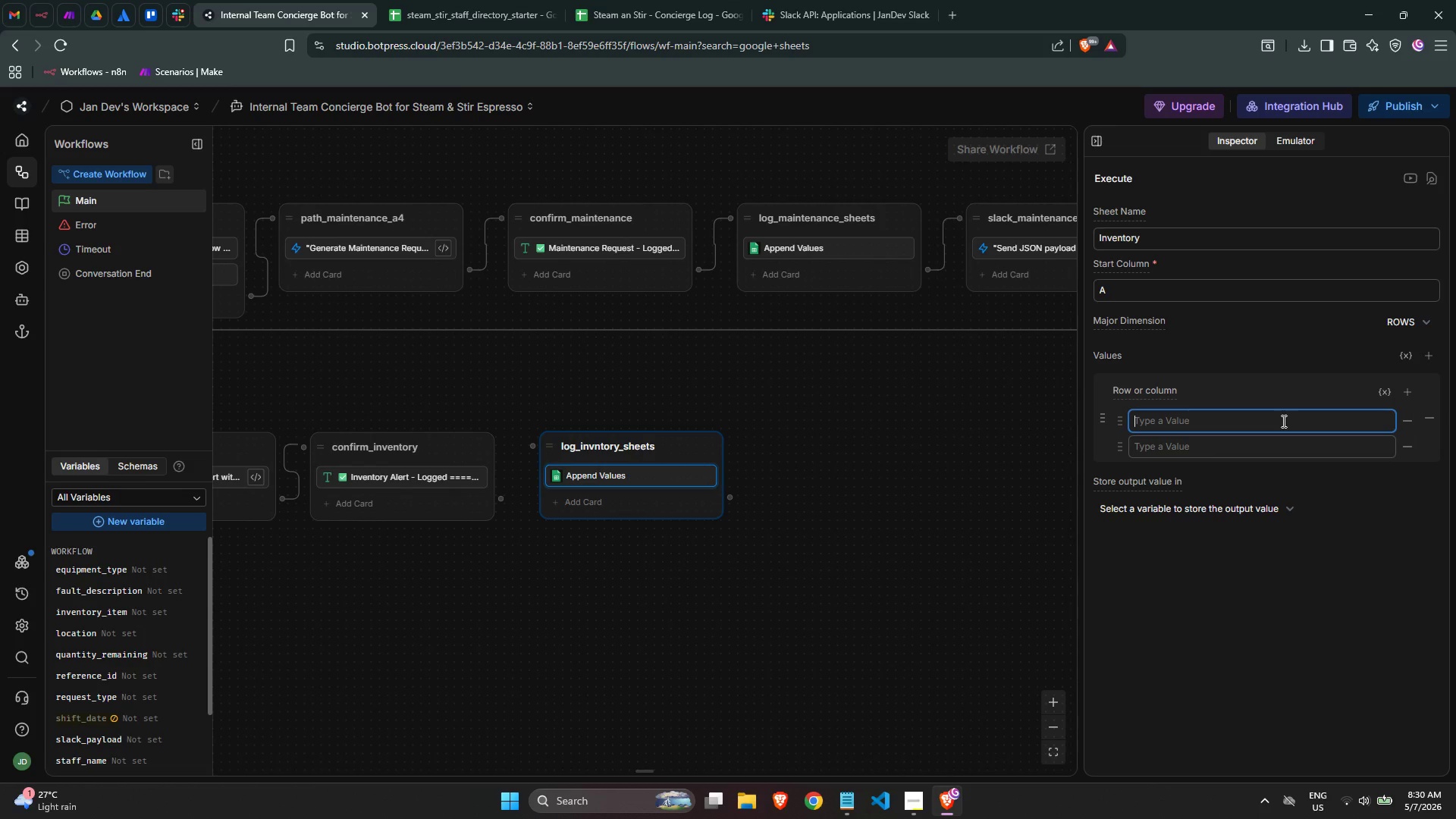 
double_click([1282, 421])
 